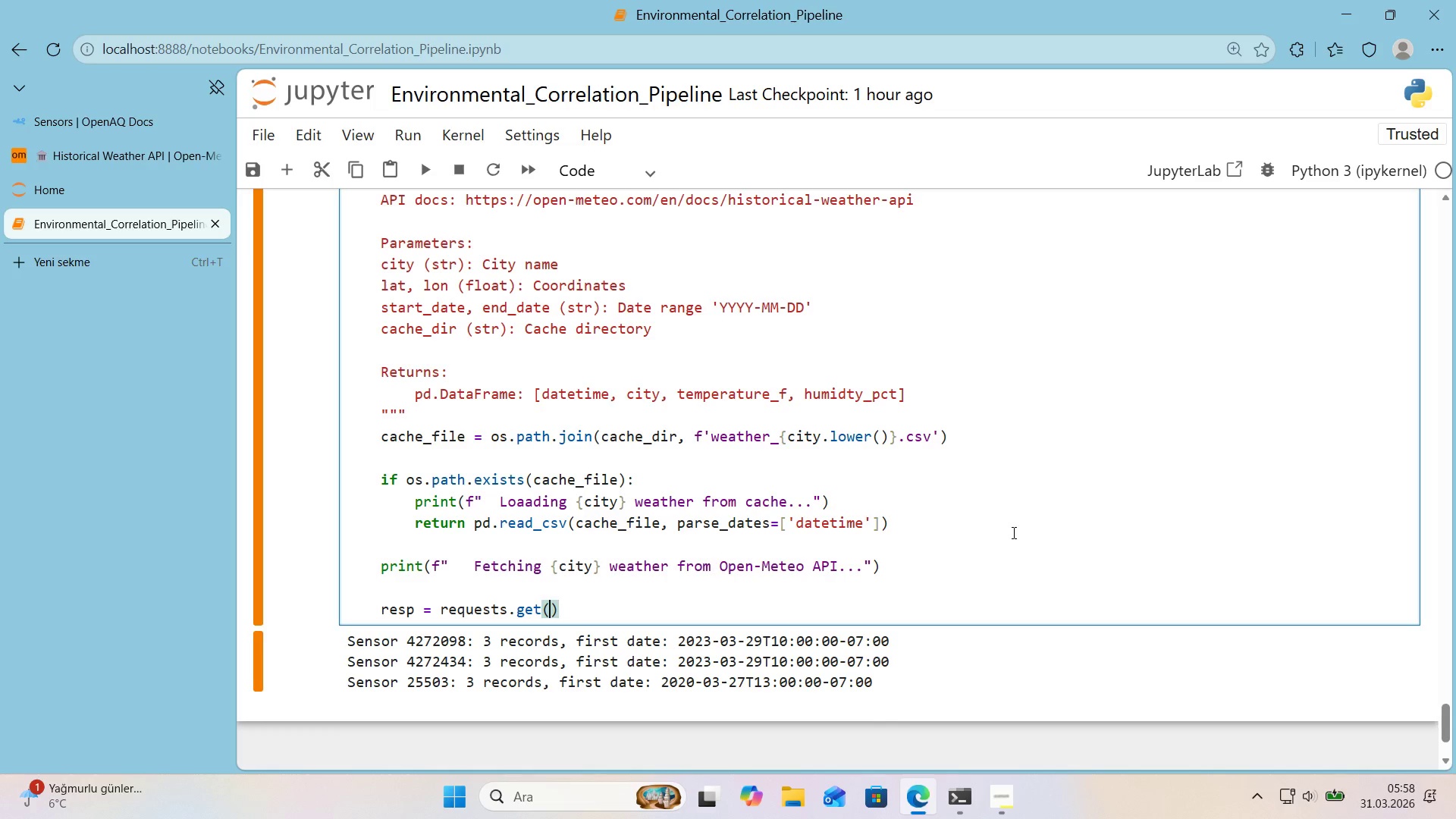 
key(ArrowLeft)
 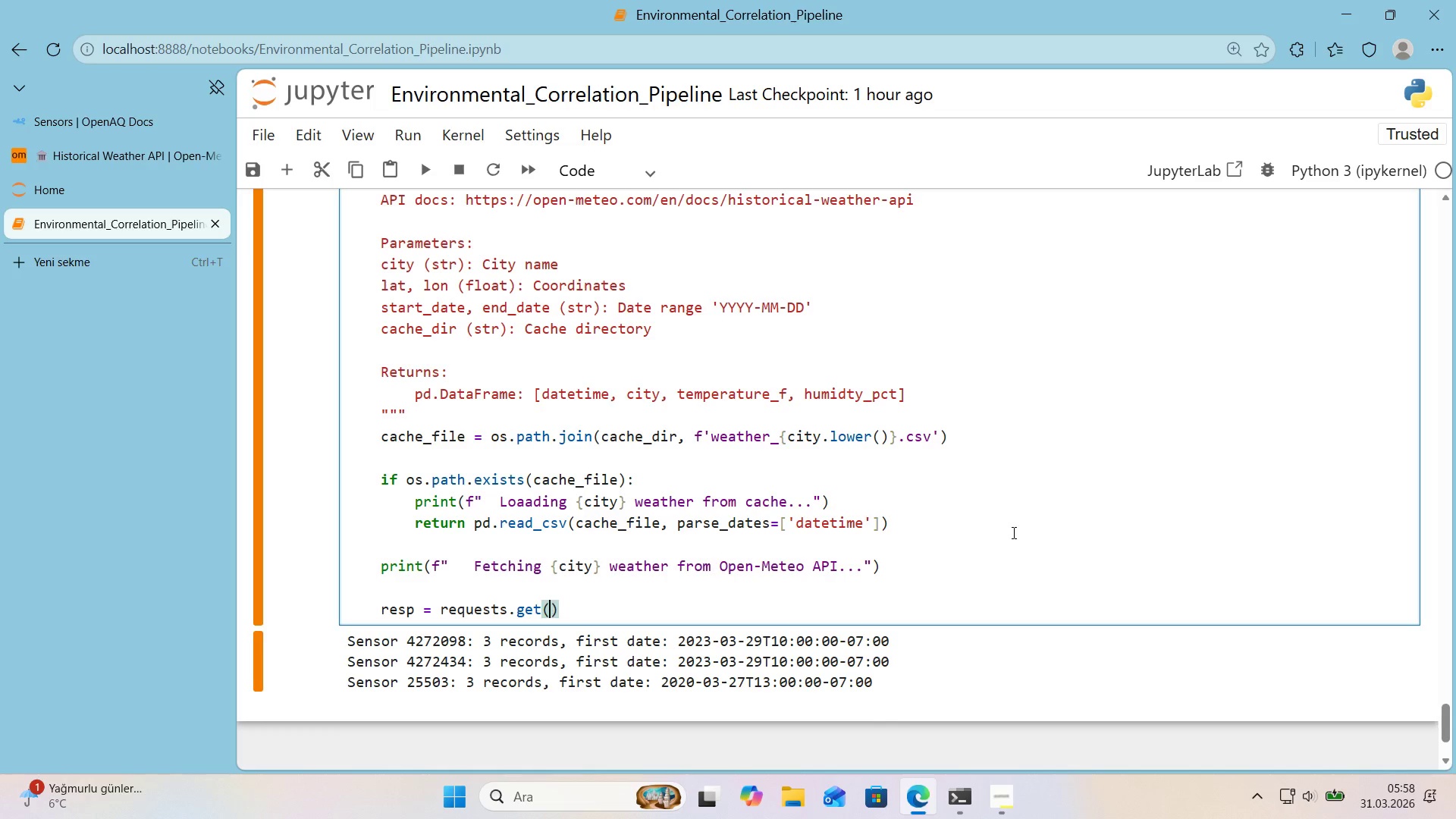 
type(@@)
 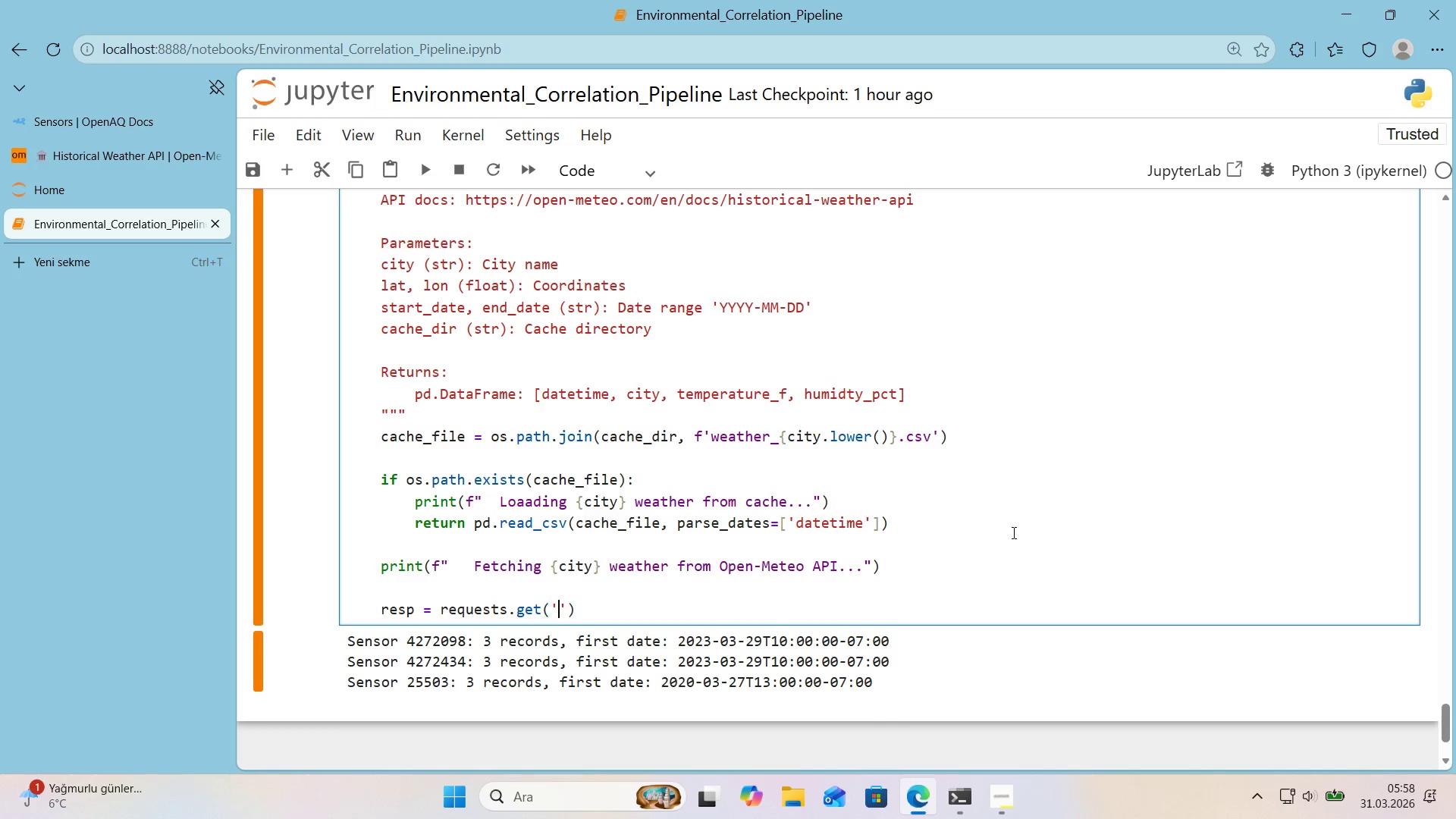 
key(ArrowLeft)
 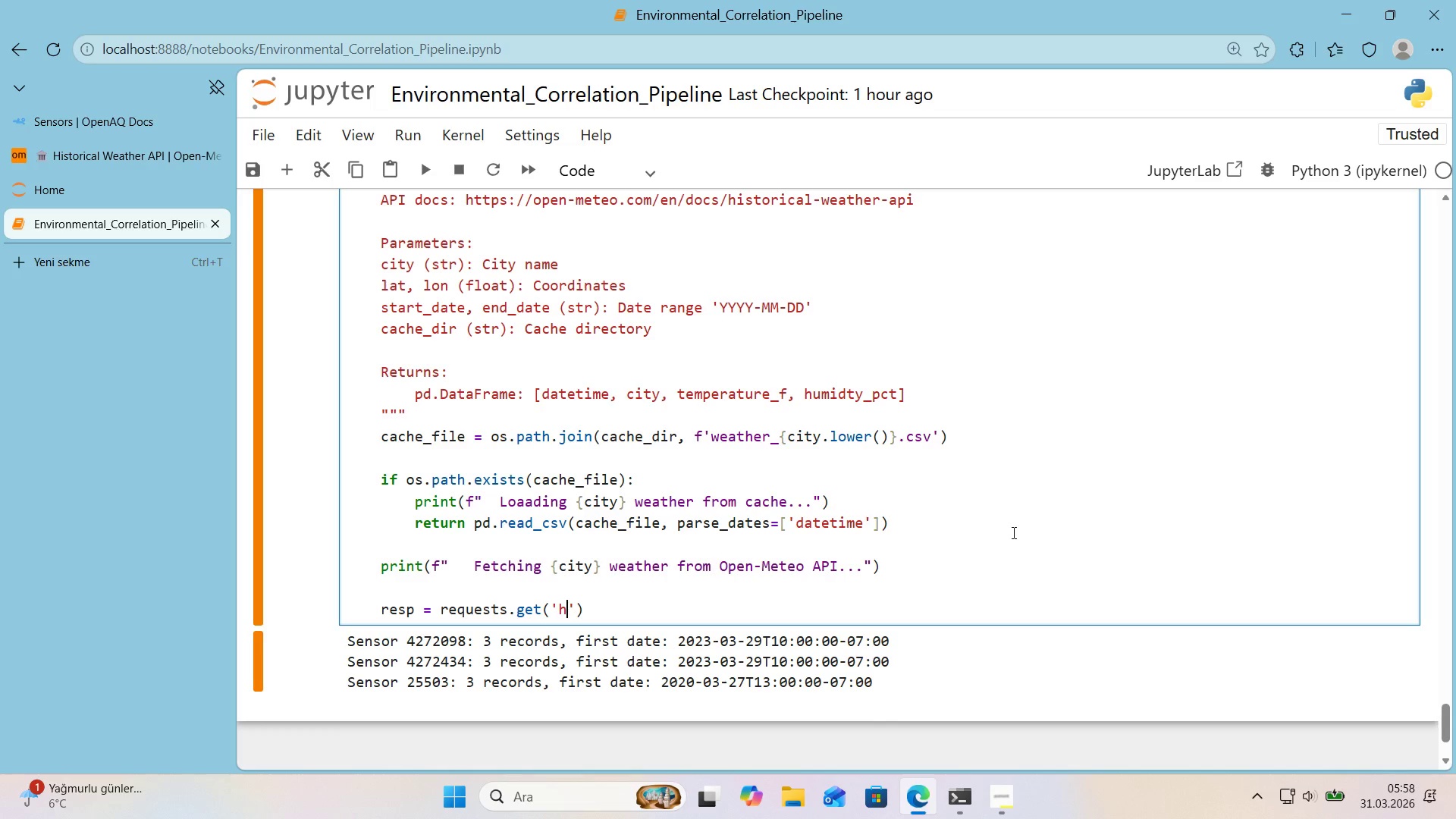 
type(https>&&arch'eve-ap'.open-meteo.com&v1&)
 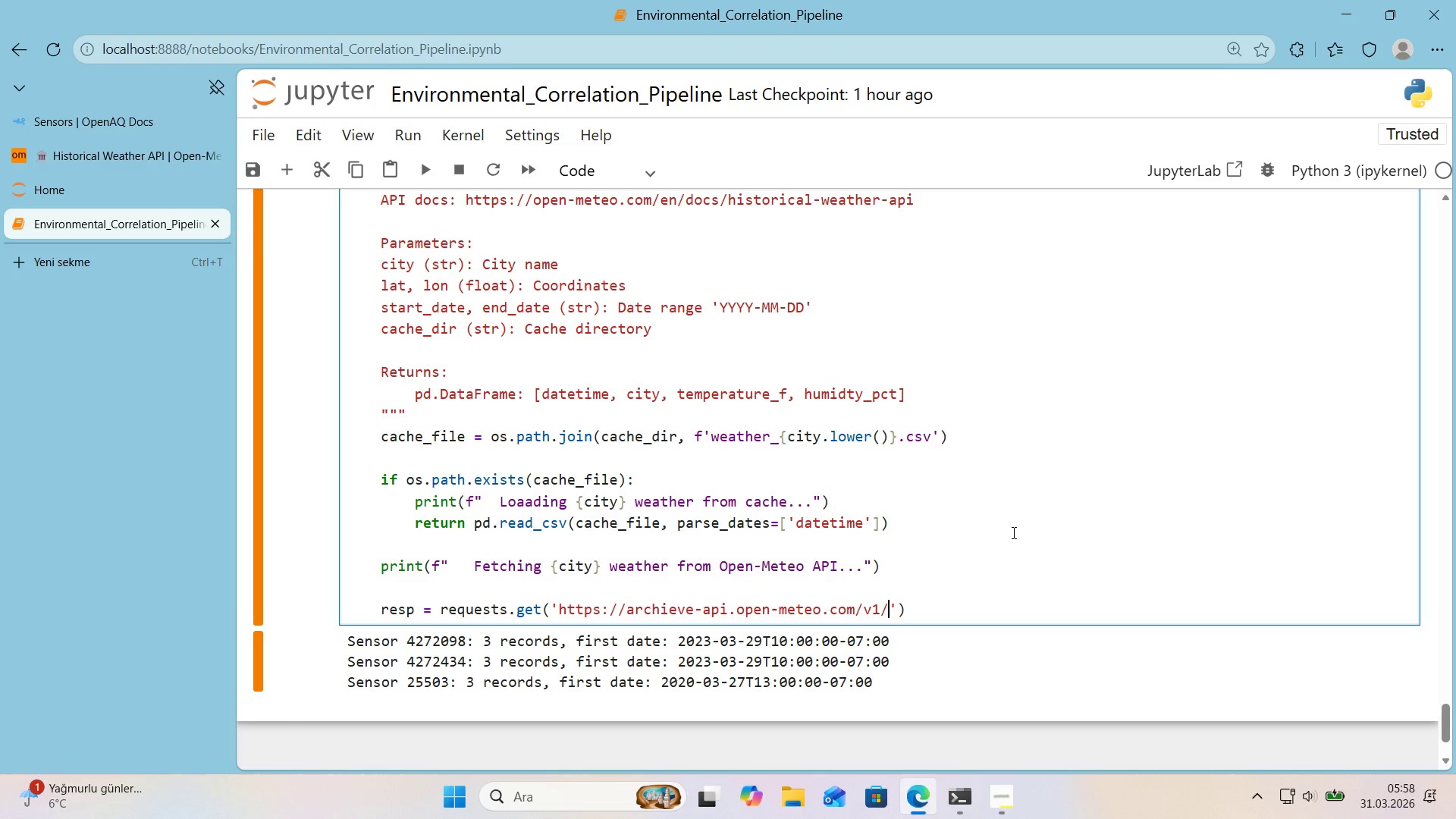 
left_click([142, 163])
 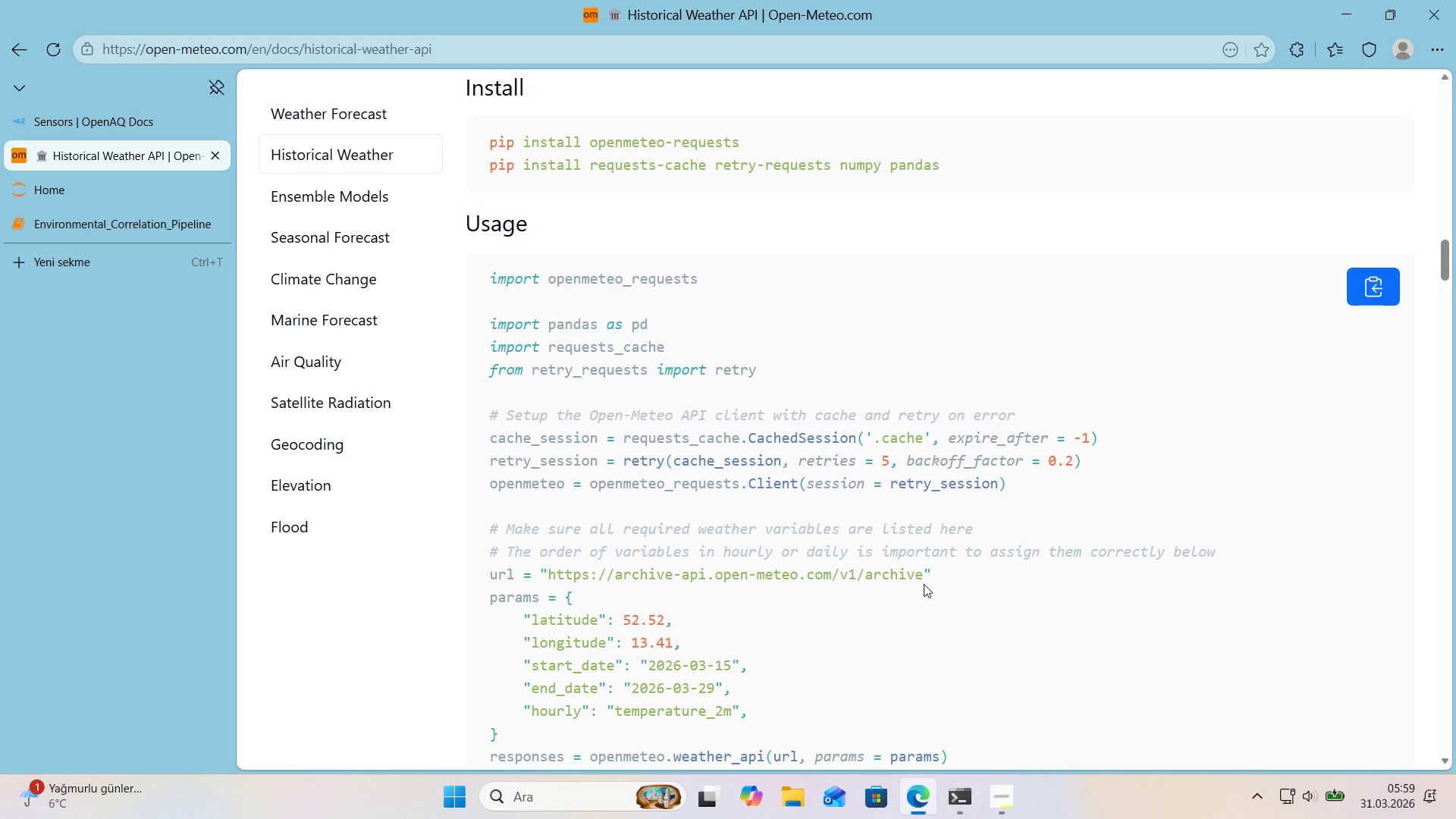 
left_click_drag(start_coordinate=[923, 577], to_coordinate=[551, 578])
 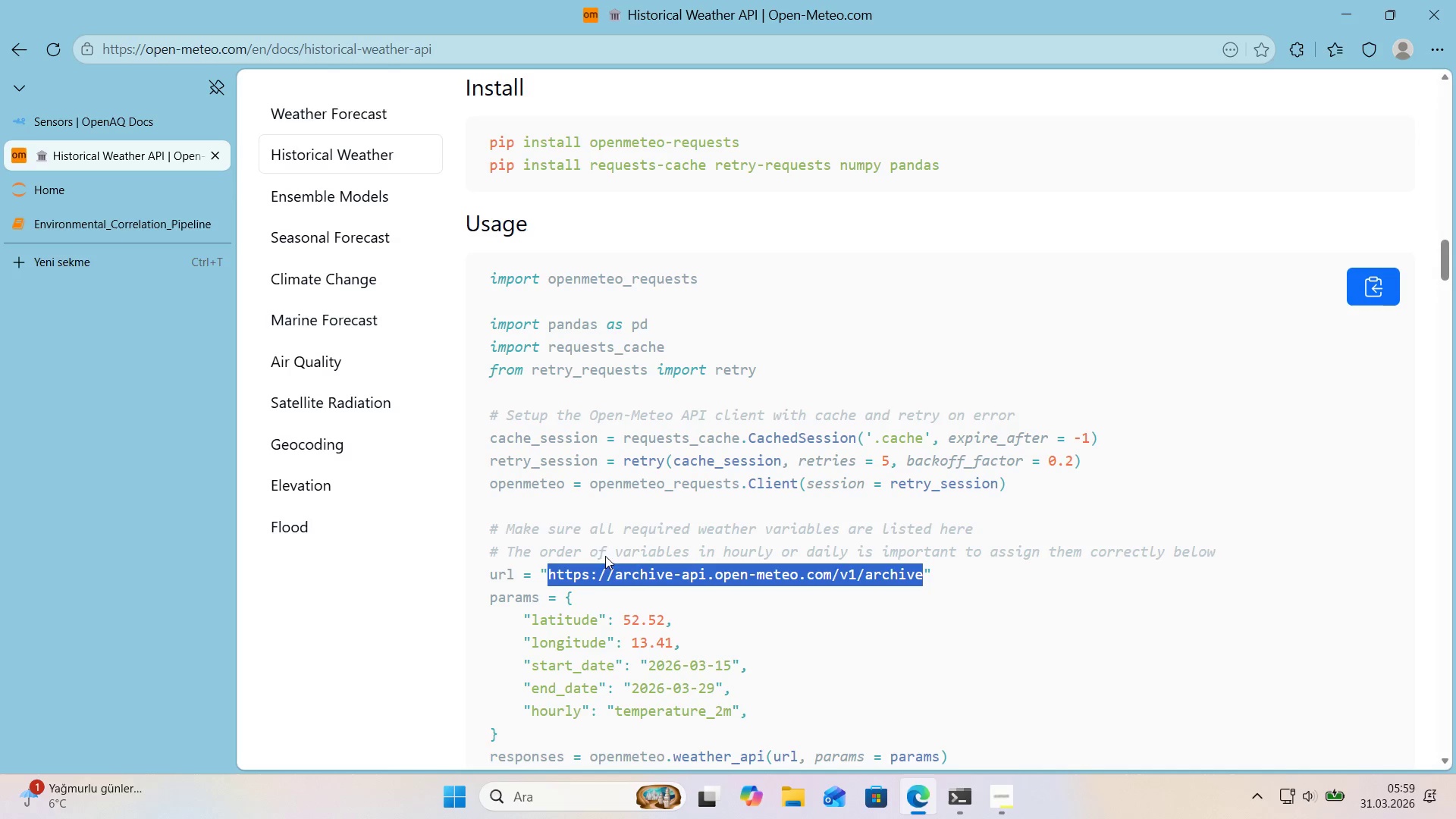 
key(Control+ControlLeft)
 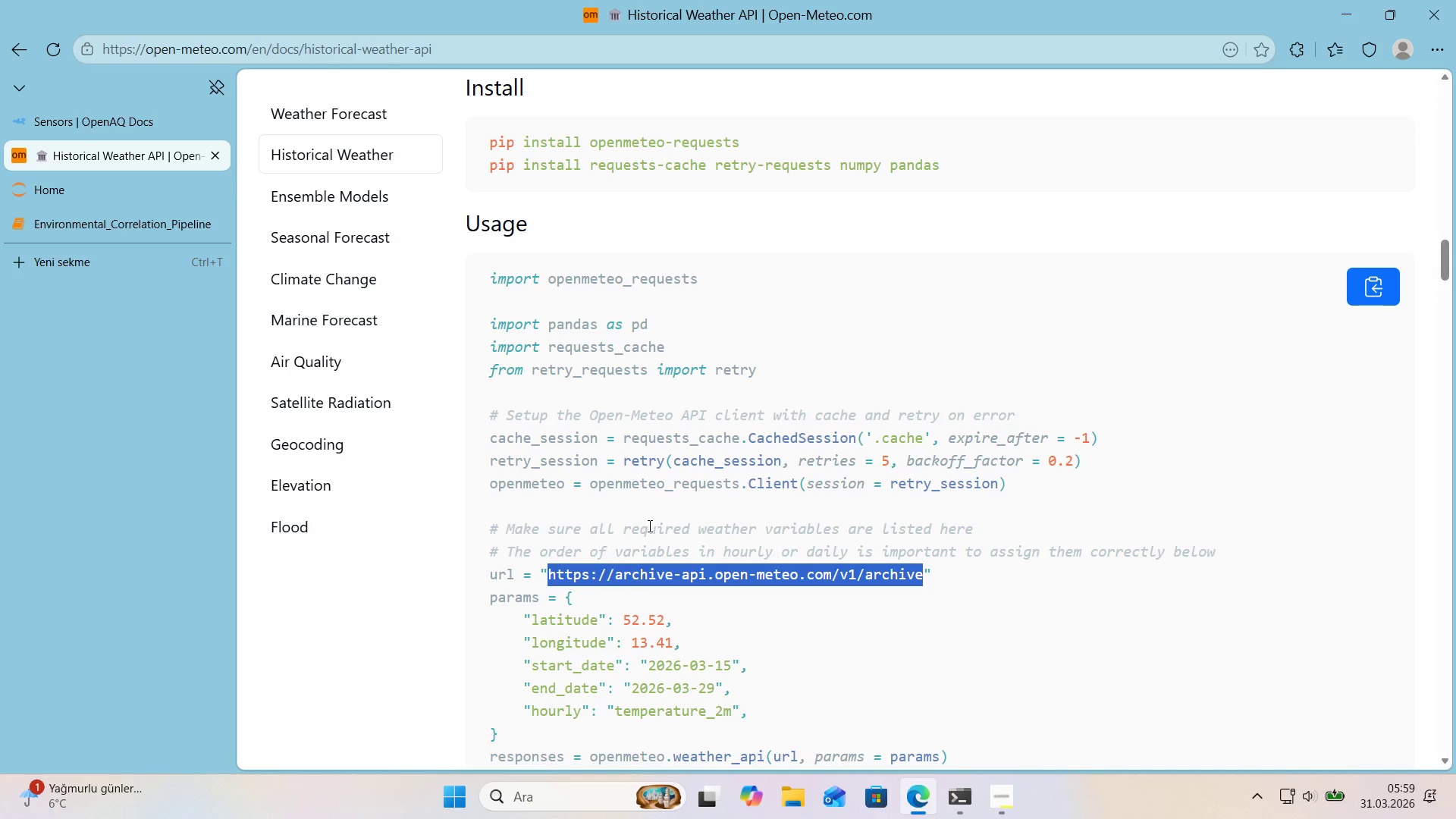 
key(Control+C)
 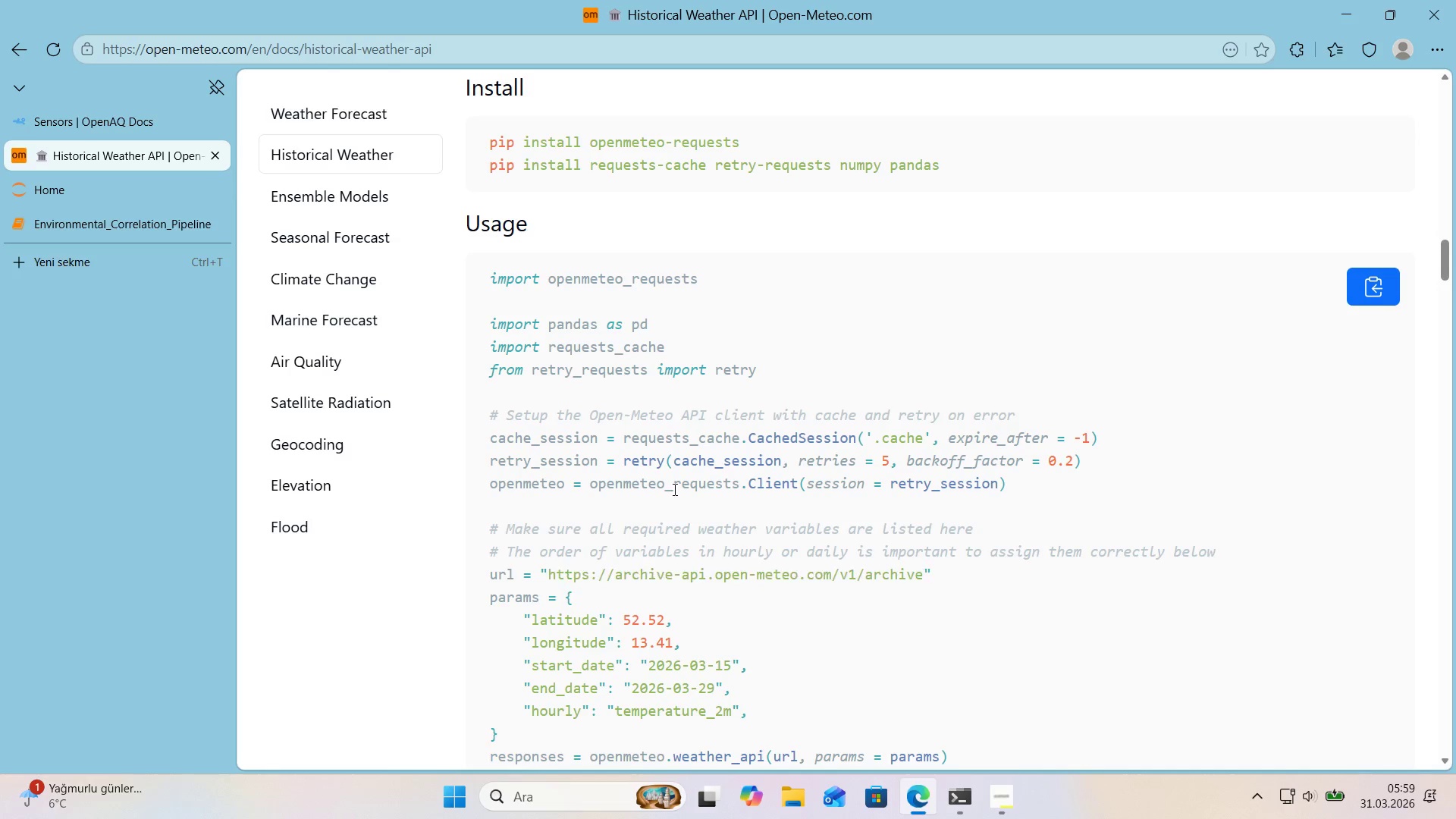 
left_click([673, 489])
 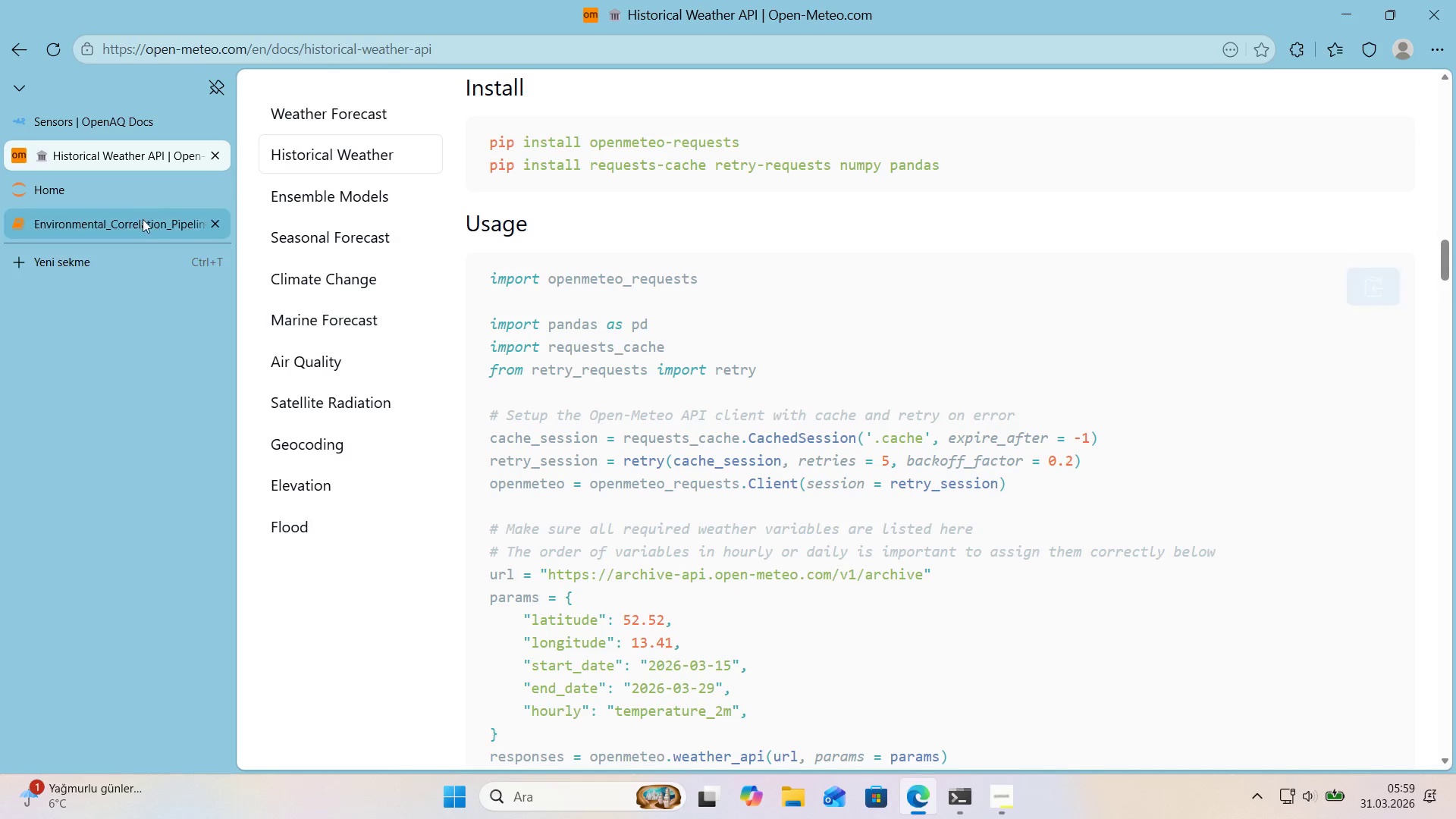 
left_click([143, 224])
 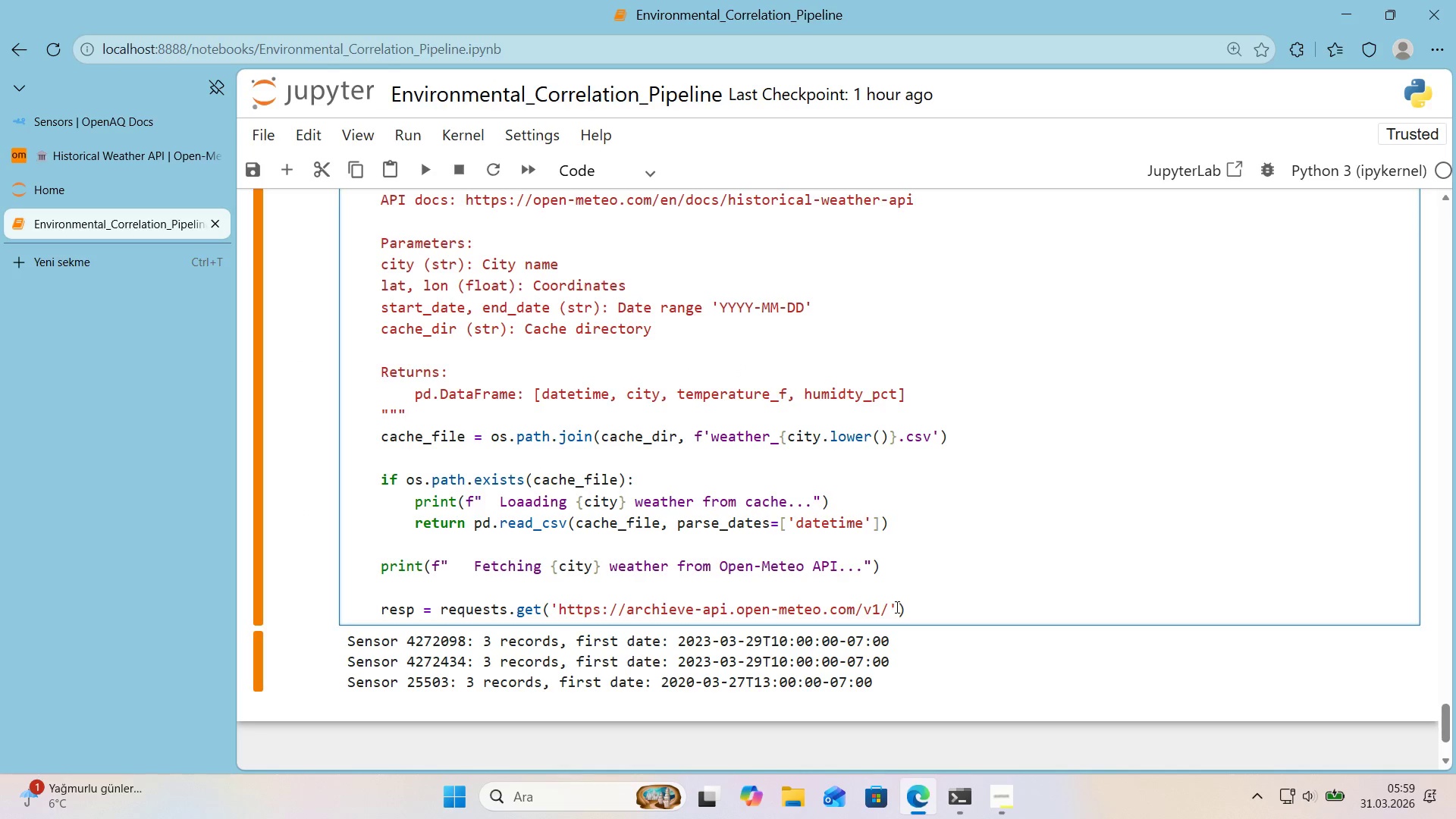 
left_click_drag(start_coordinate=[892, 607], to_coordinate=[560, 613])
 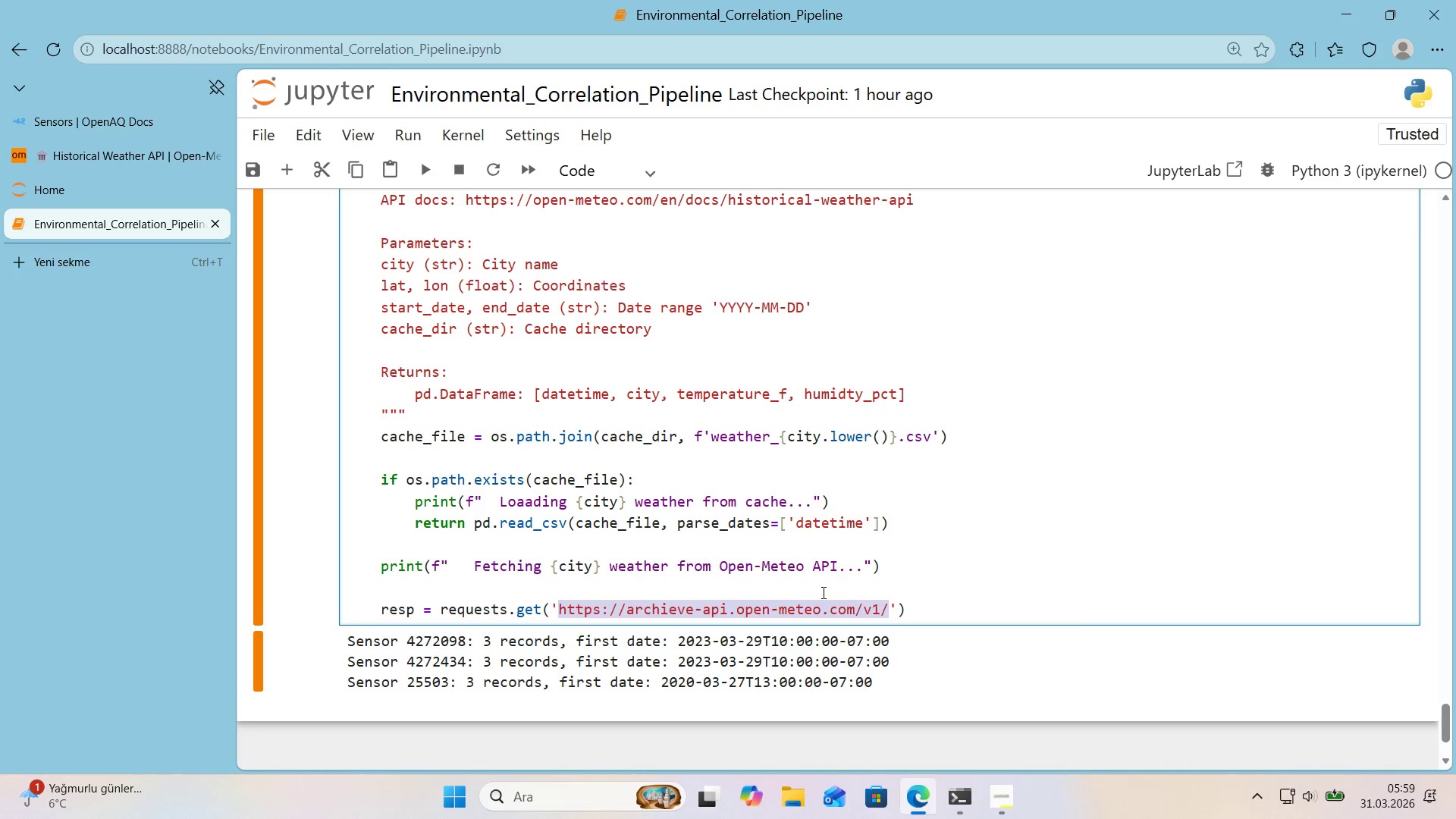 
key(Control+V)
 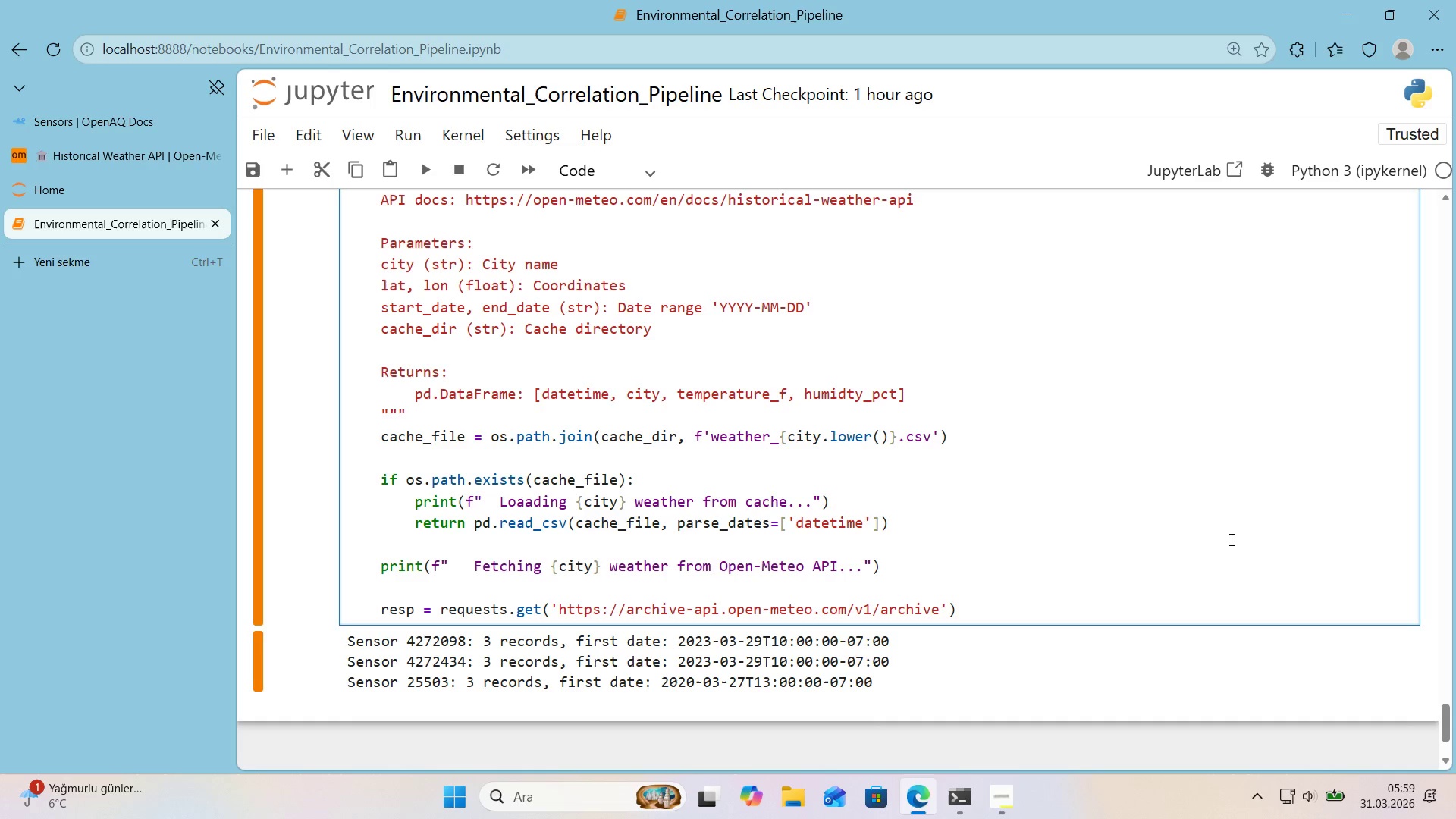 
wait(10.42)
 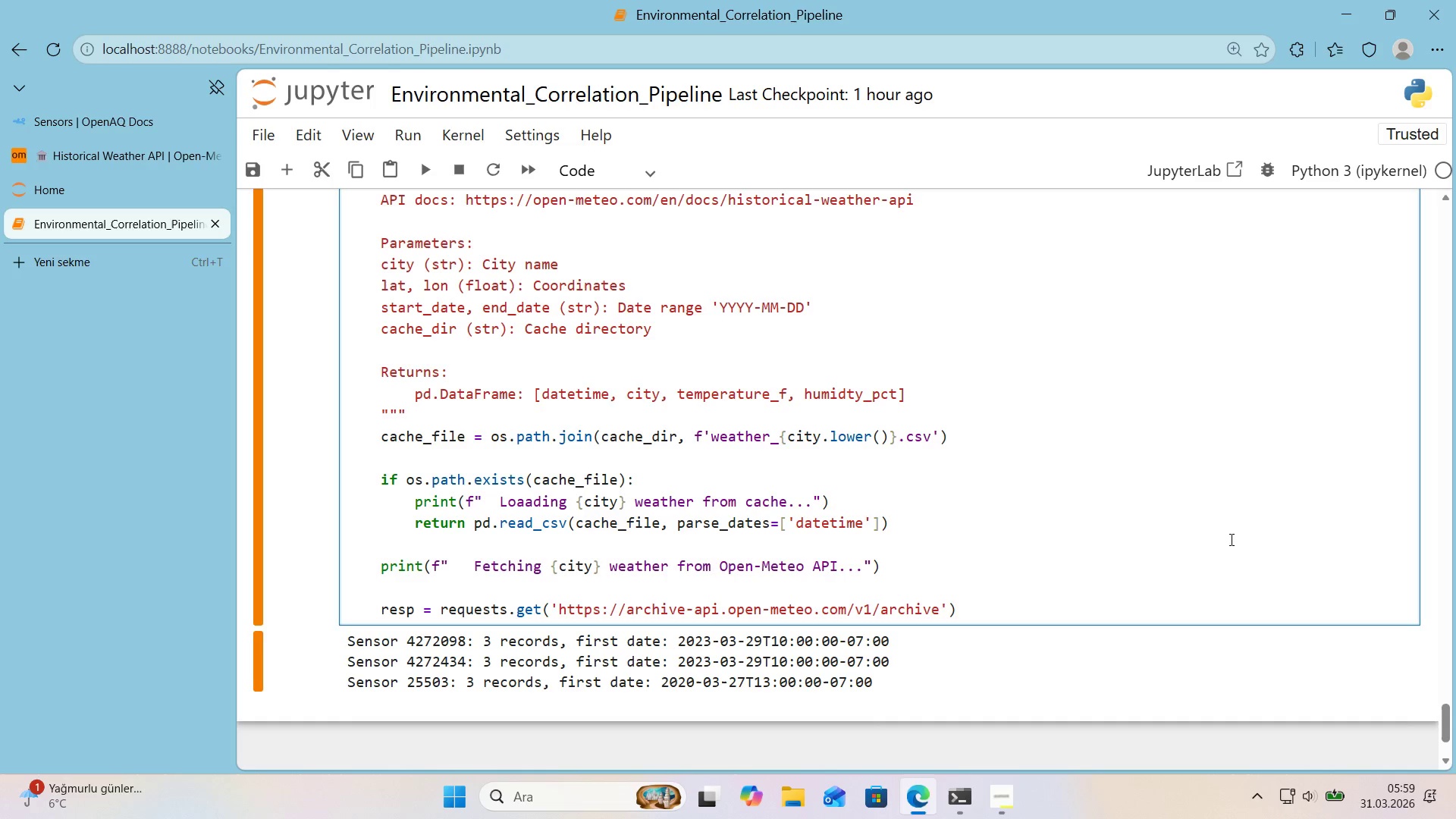 
key(ArrowRight)
 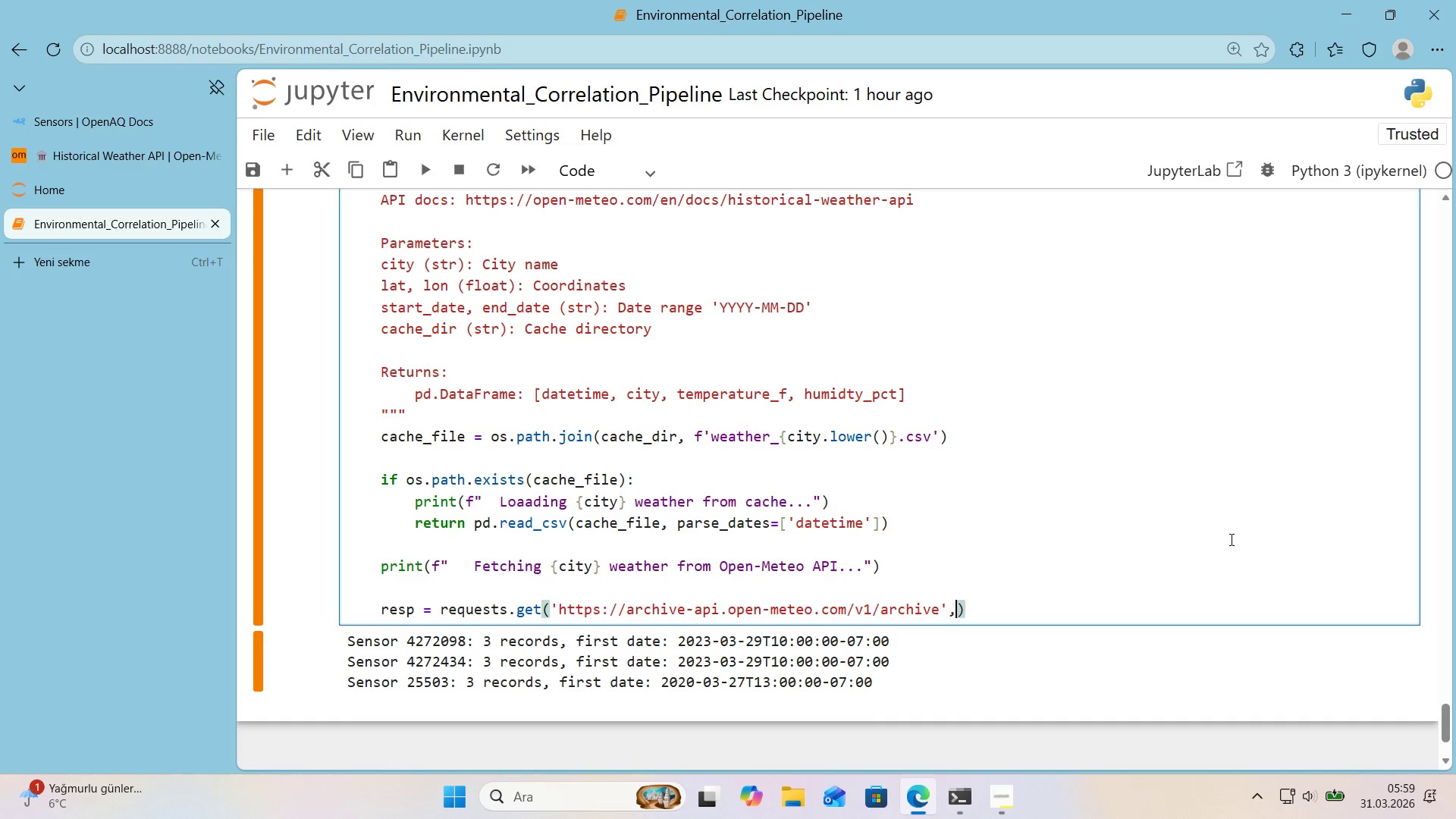 
type(, params))
 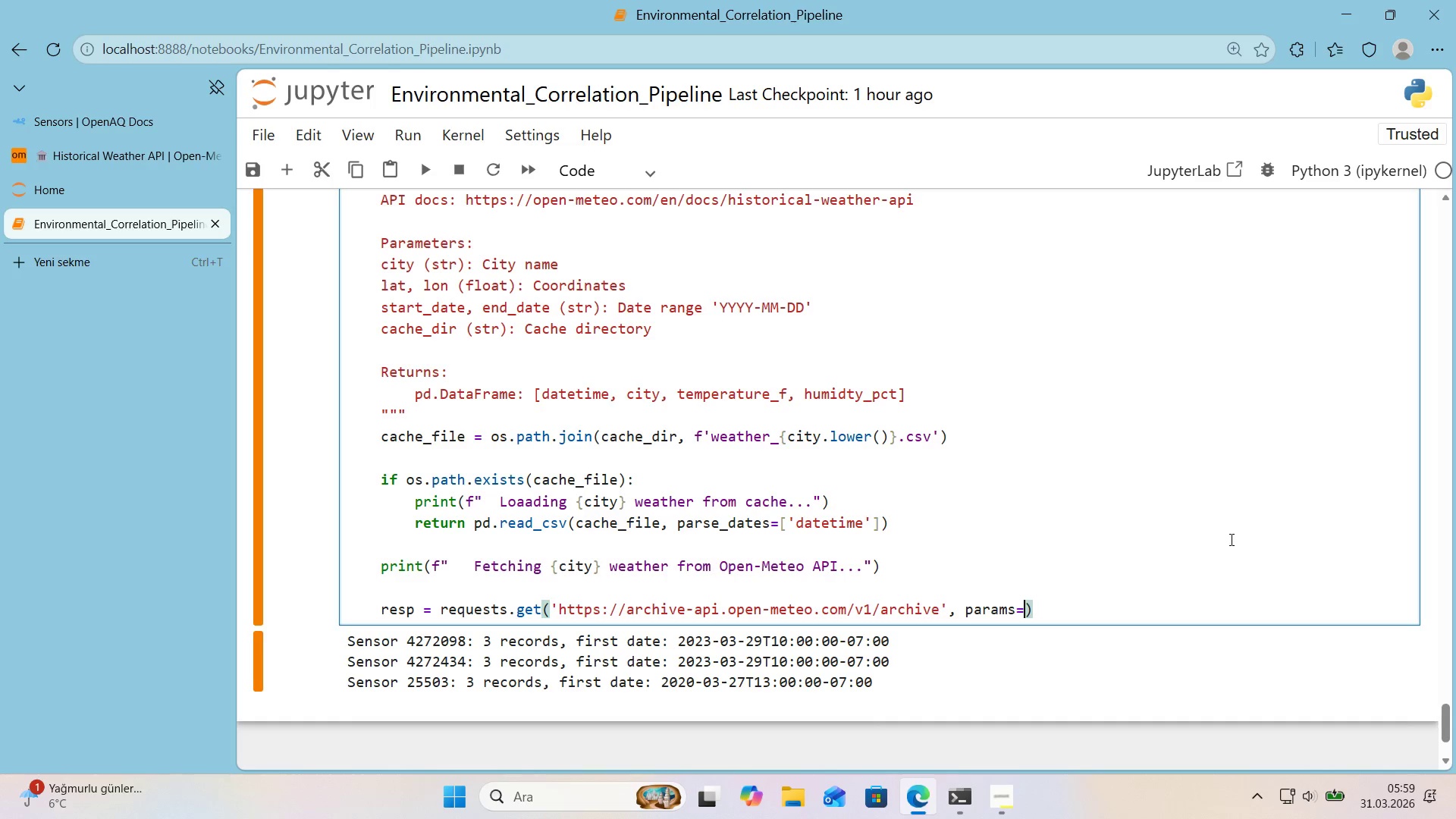 
key(Alt+Control+7)
 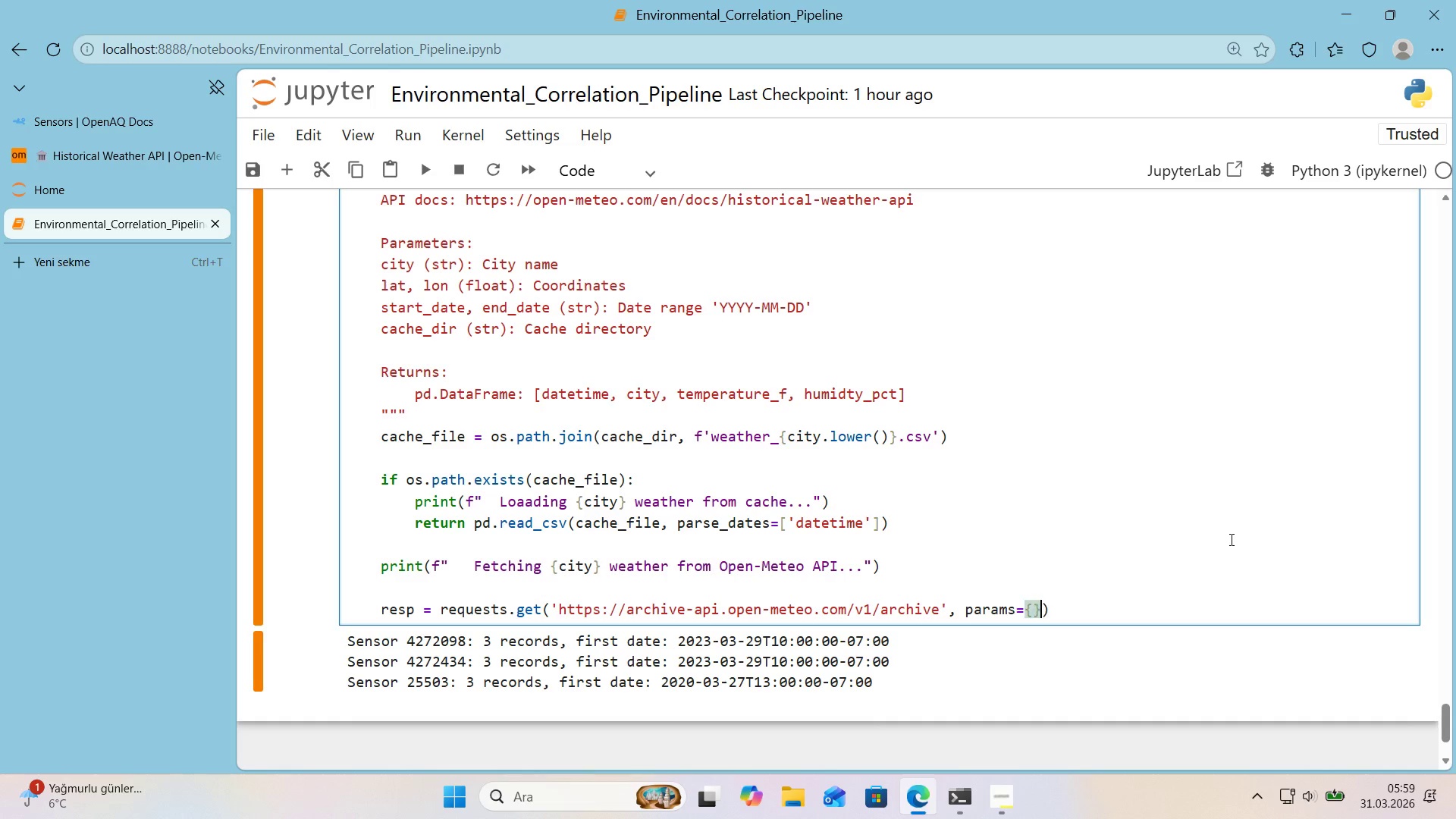 
key(Alt+Control+0)
 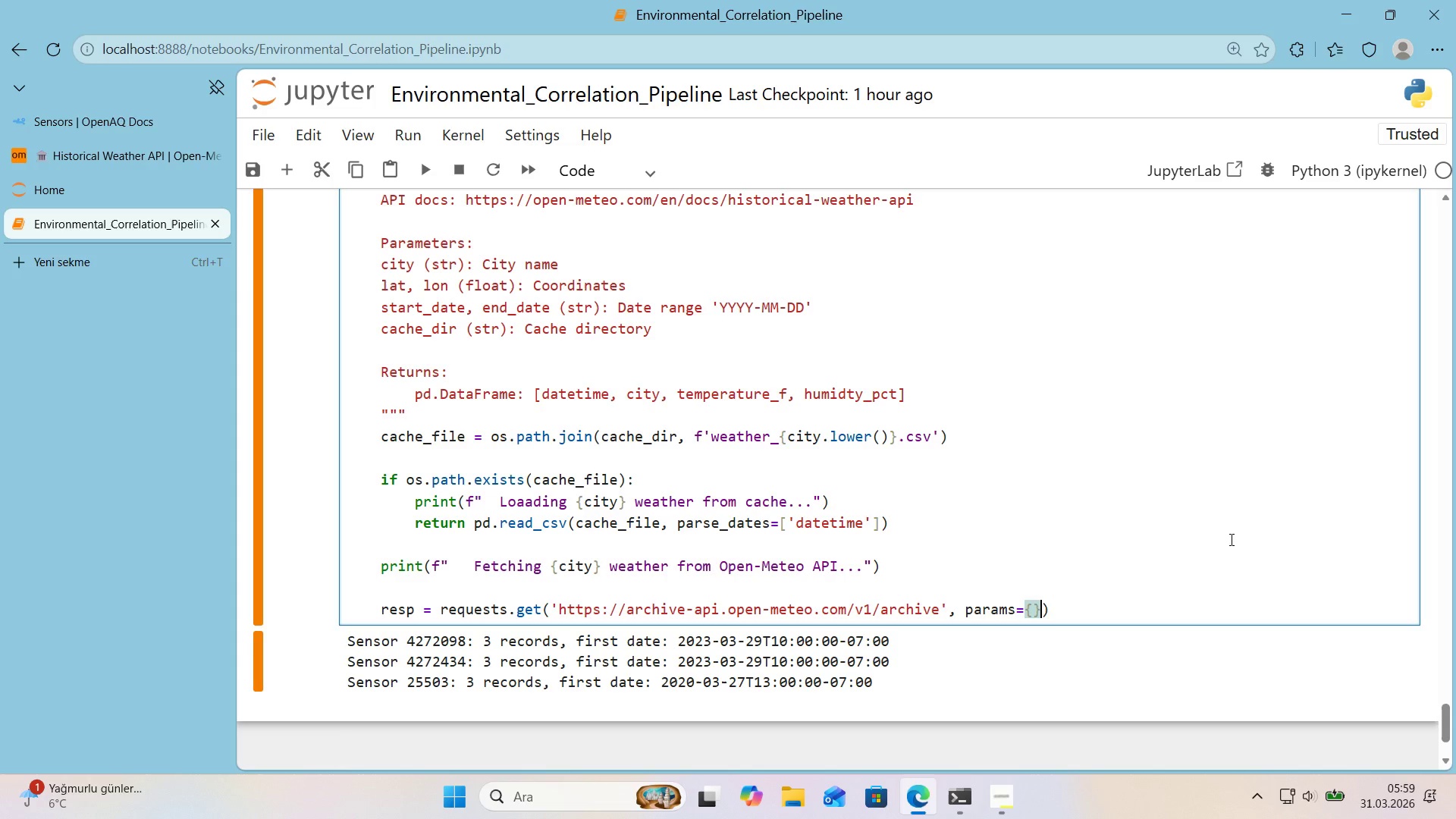 
key(ArrowLeft)
 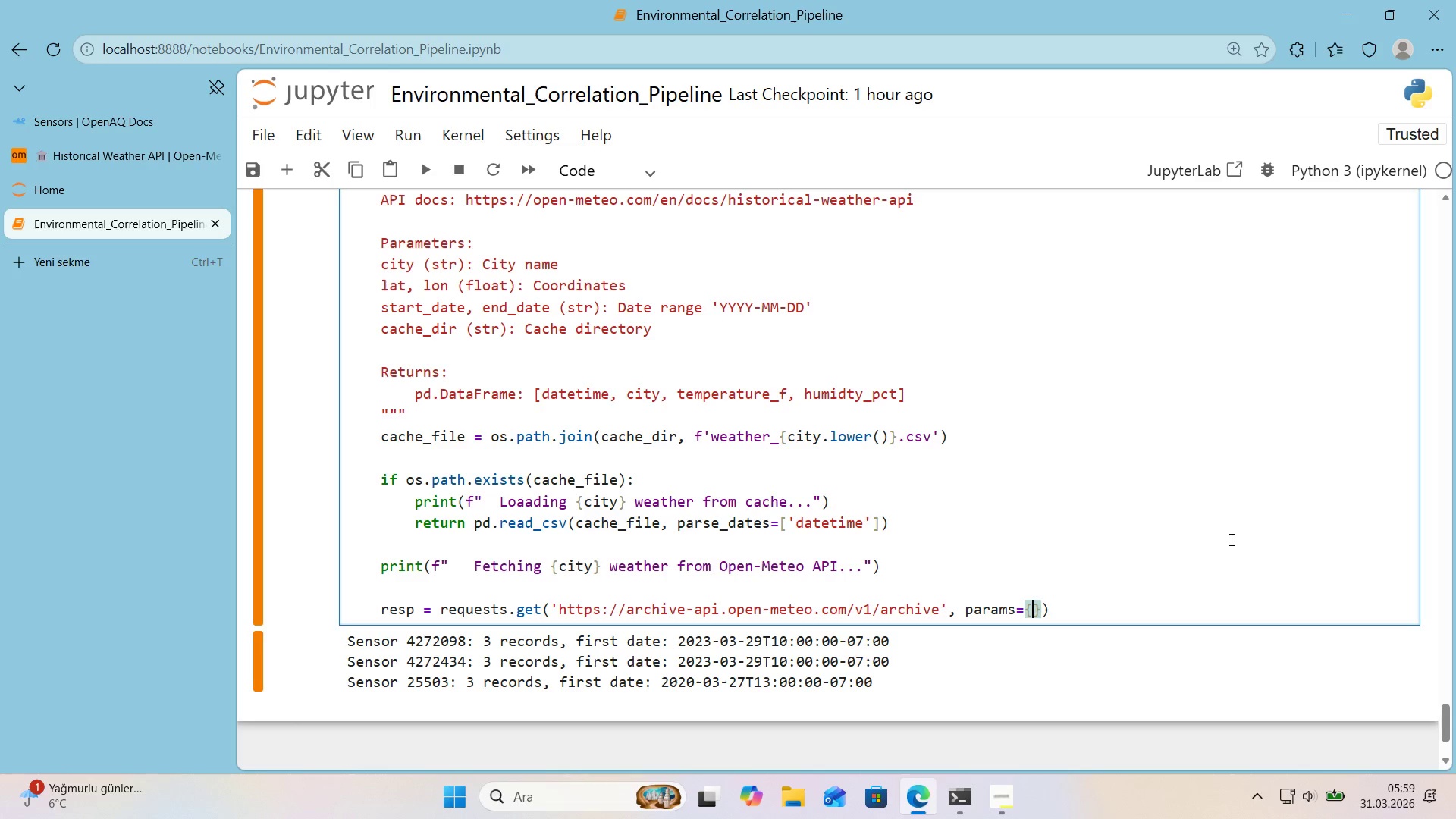 
key(Enter)
 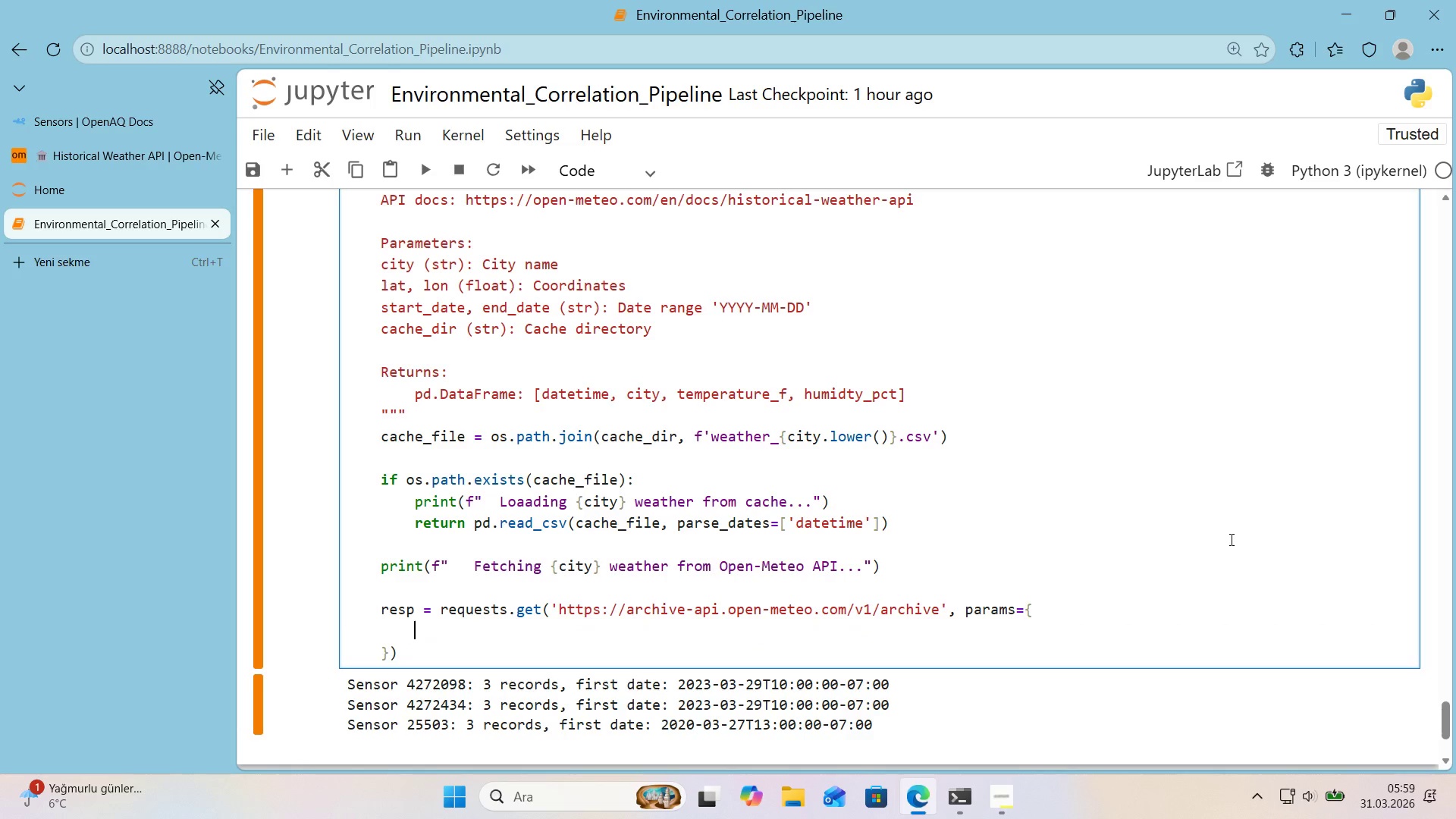 
type(@@)
 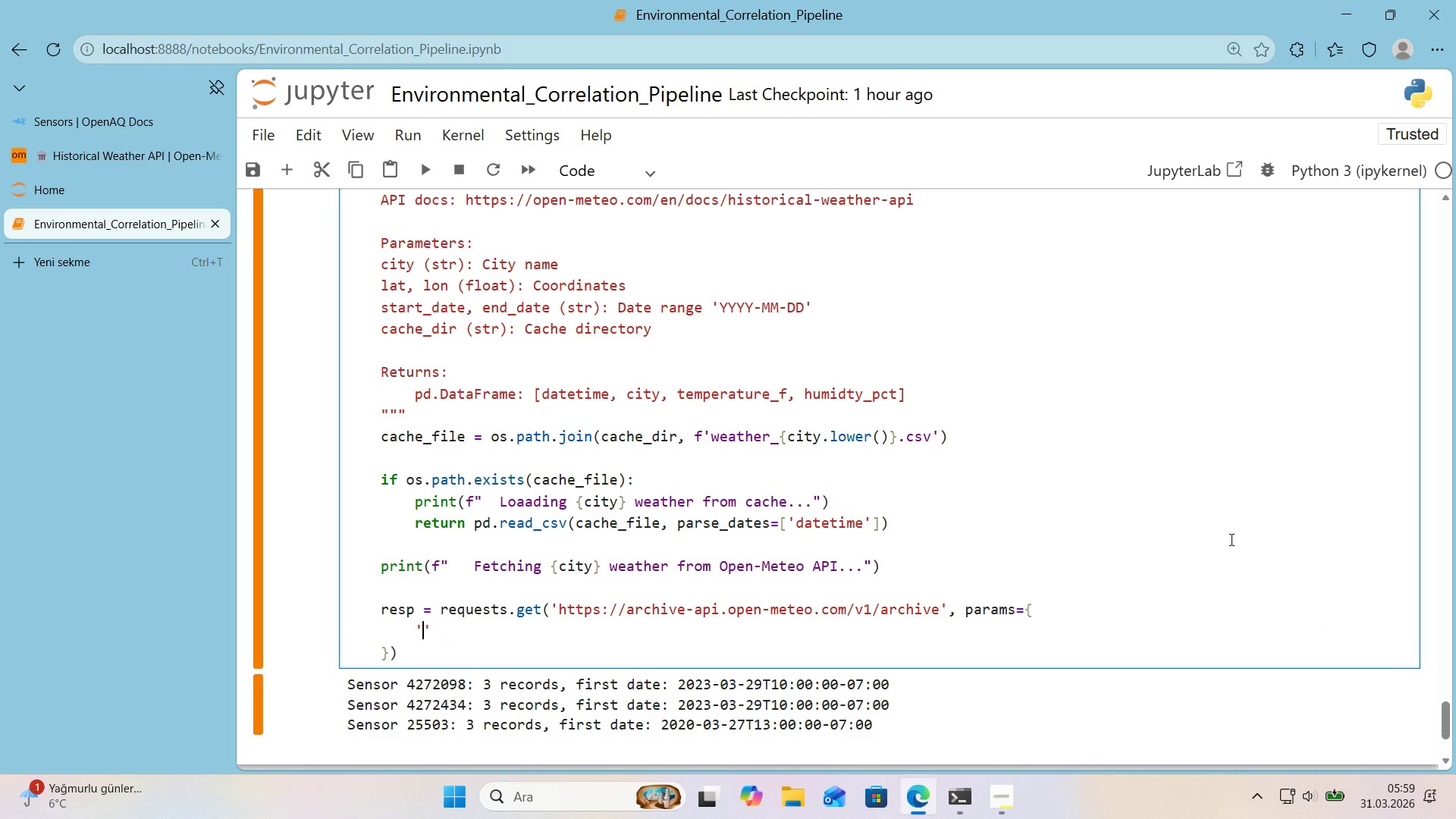 
key(ArrowLeft)
 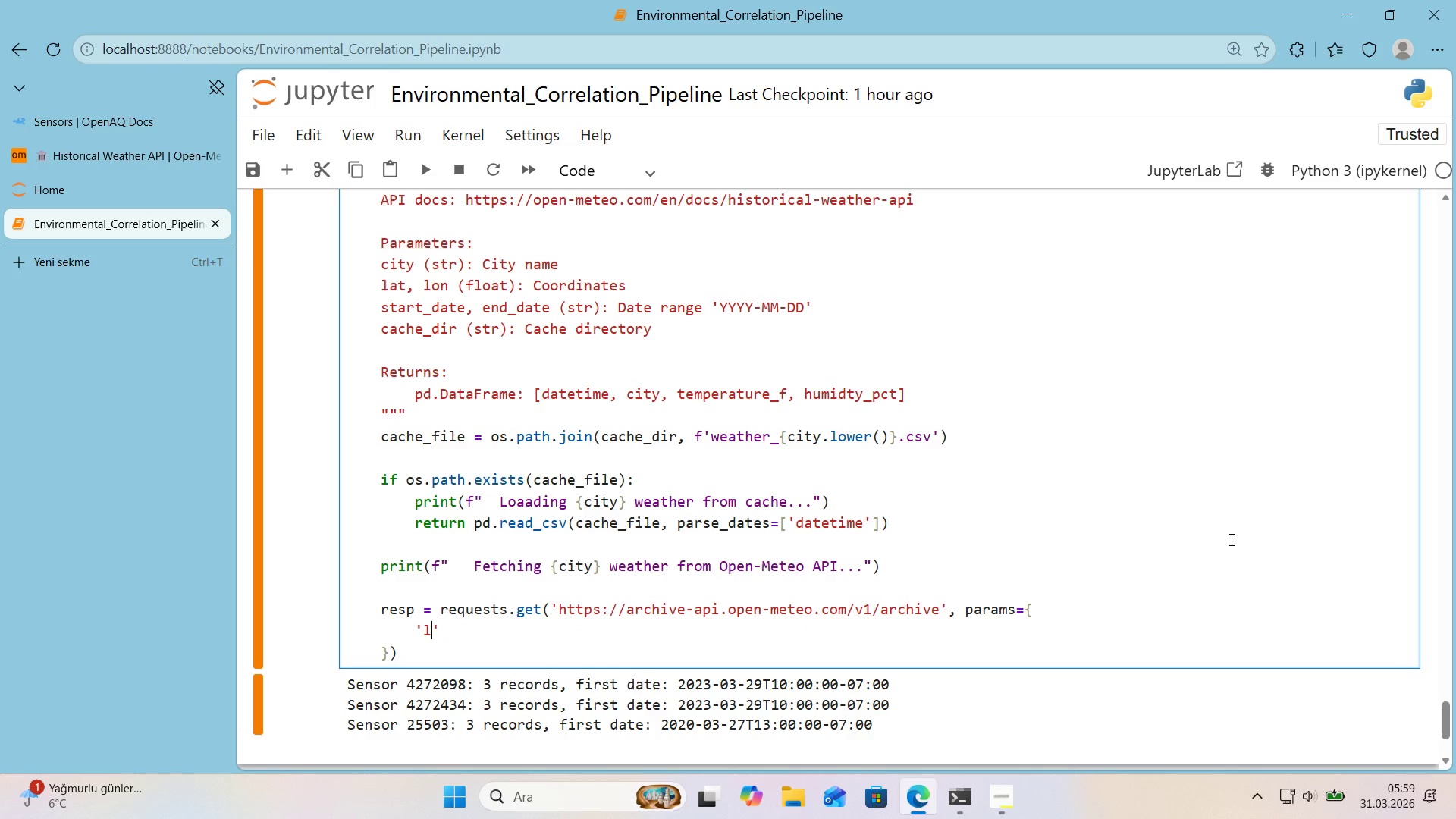 
type(lat'tude)
 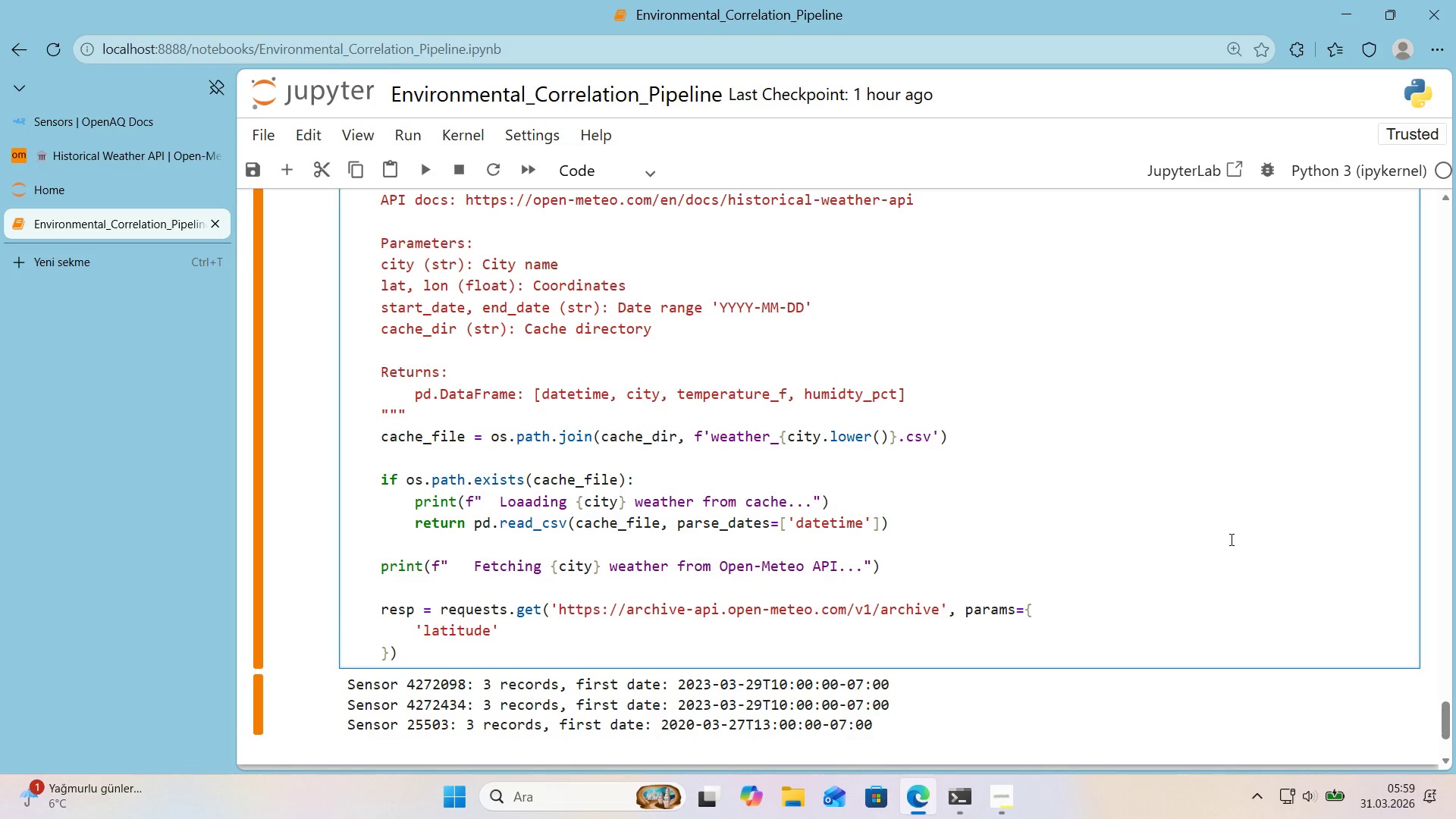 
key(ArrowRight)
 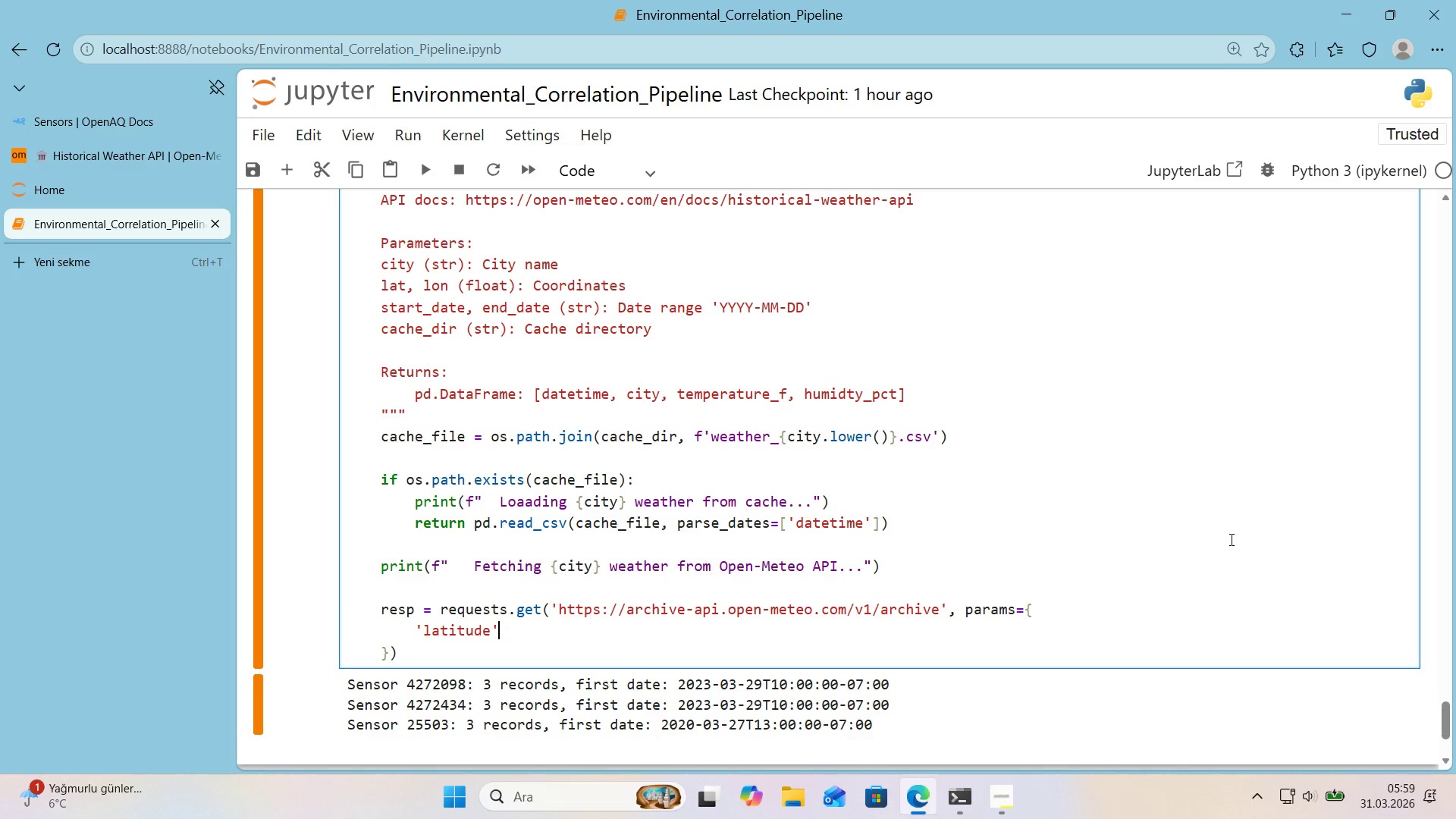 
type(> lat, @@)
 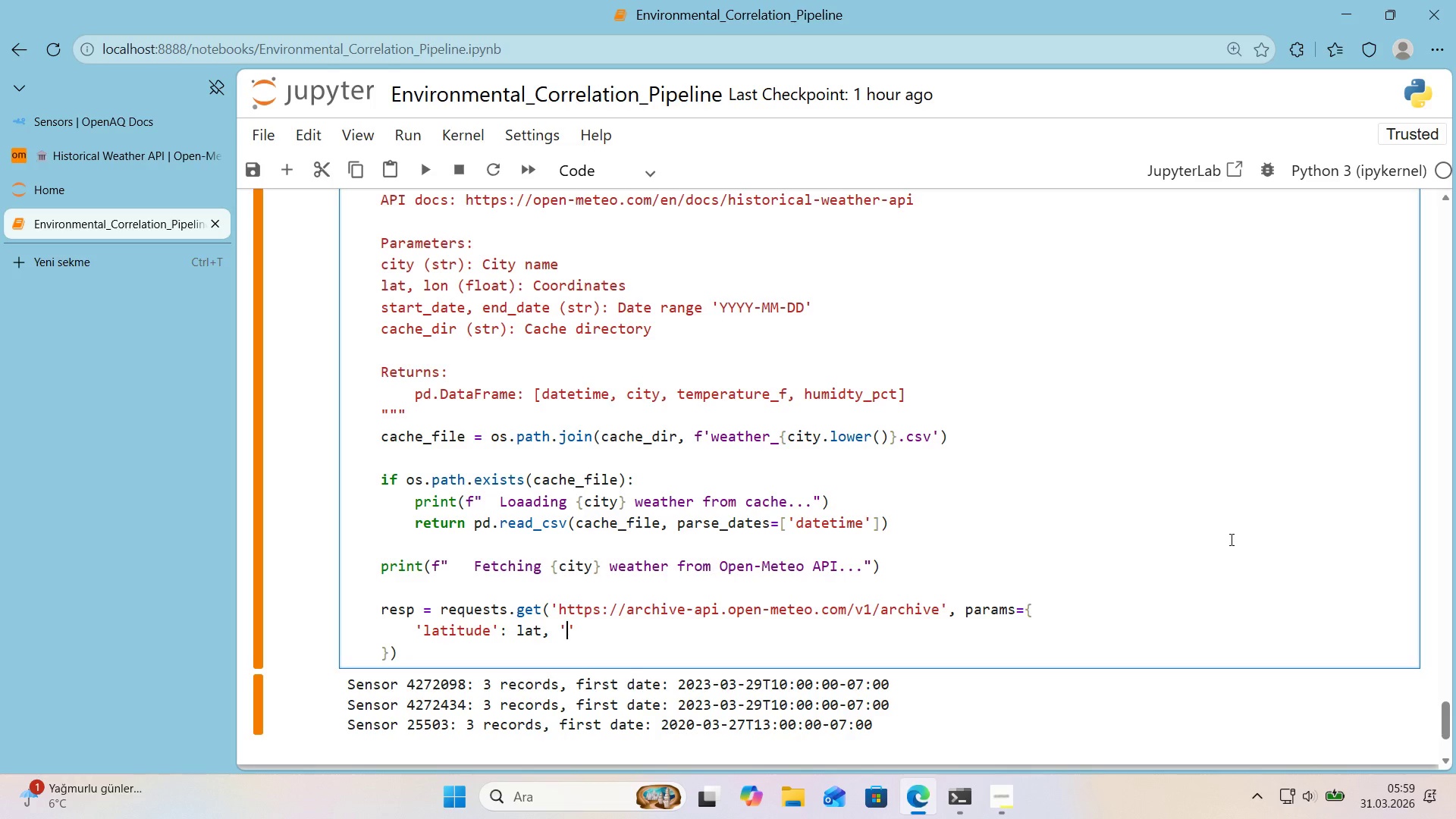 
 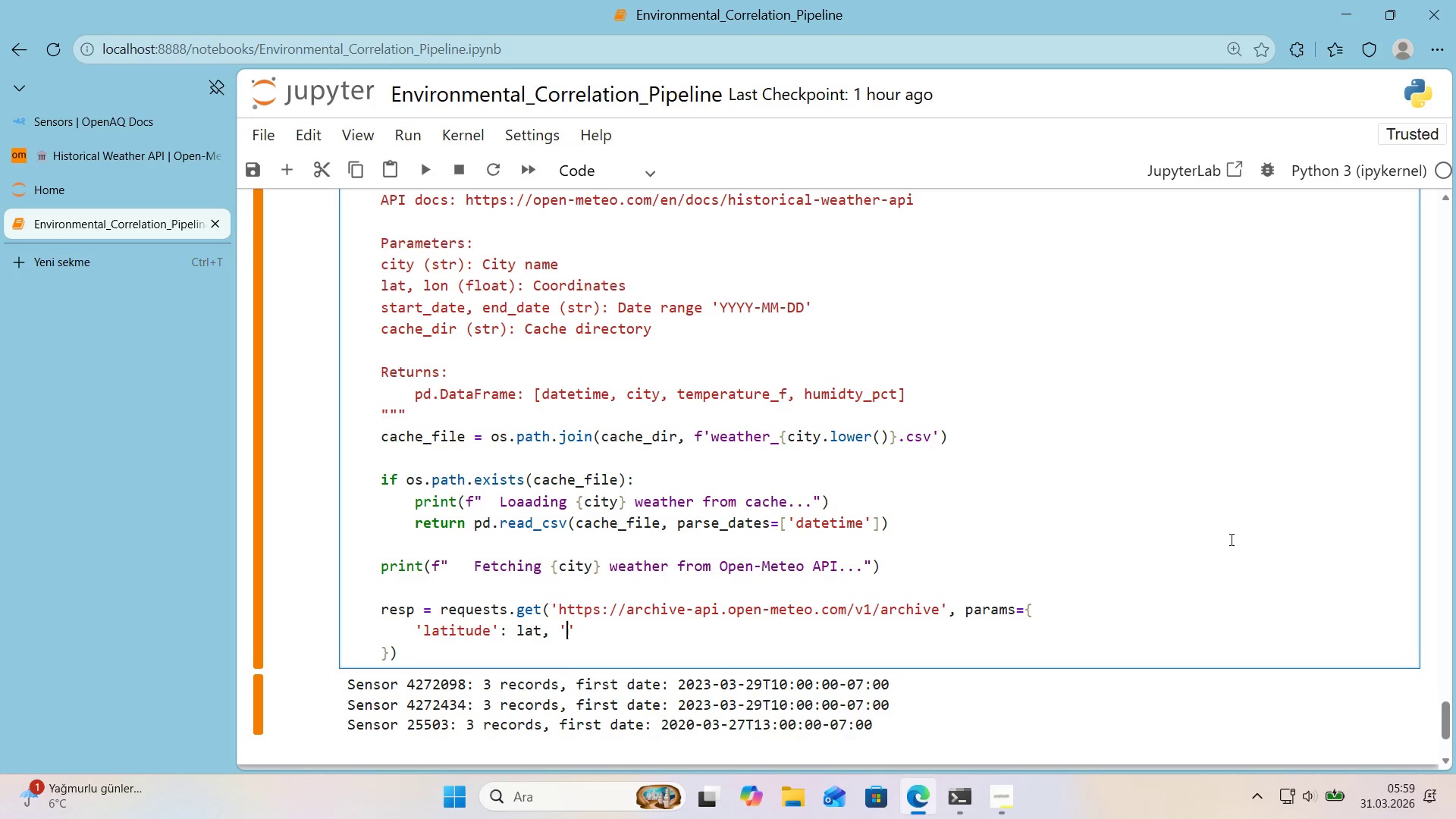 
key(ArrowLeft)
 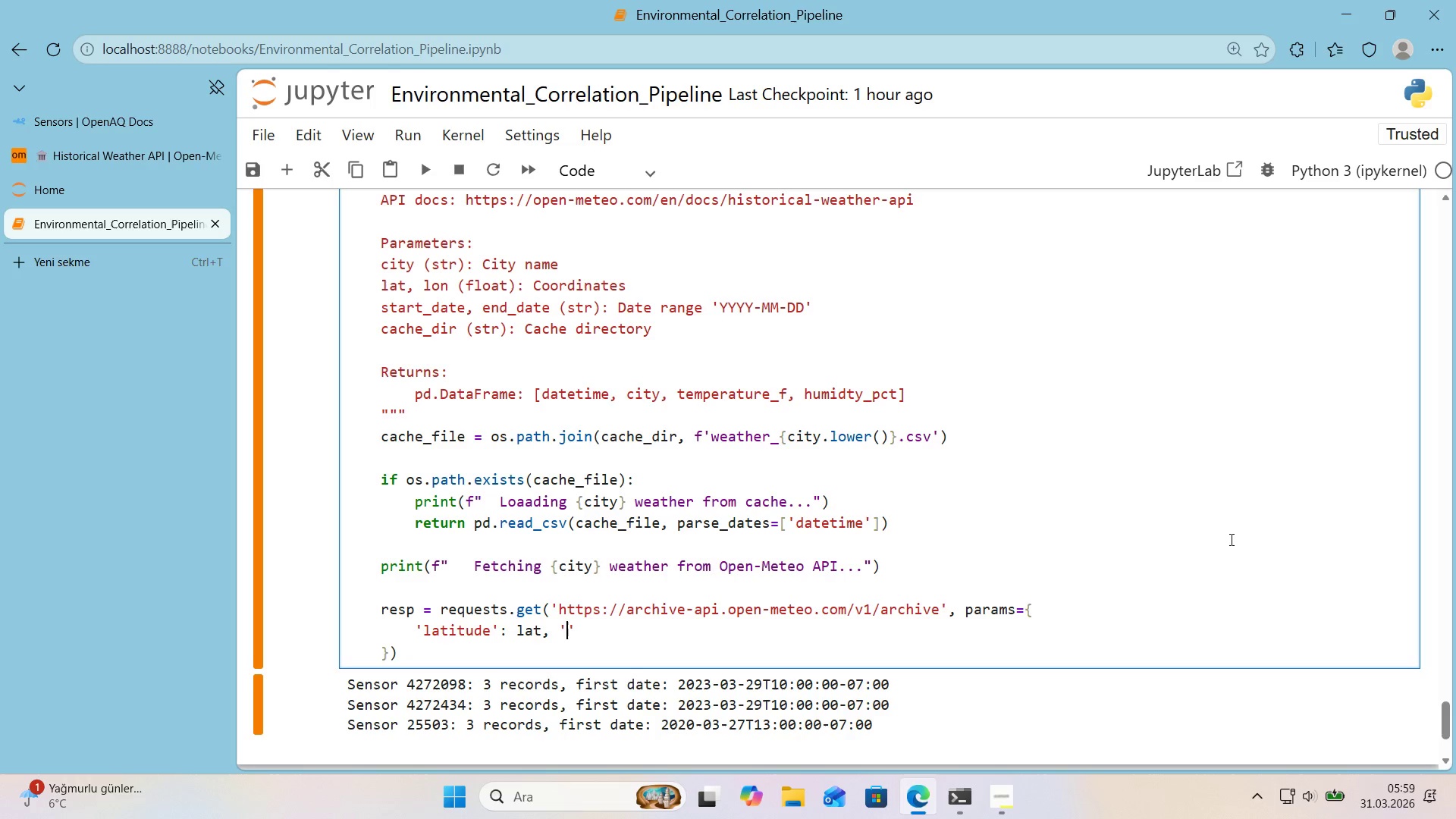 
type(longt)
key(Backspace)
type('tudde)
key(Backspace)
key(Backspace)
type(e)
 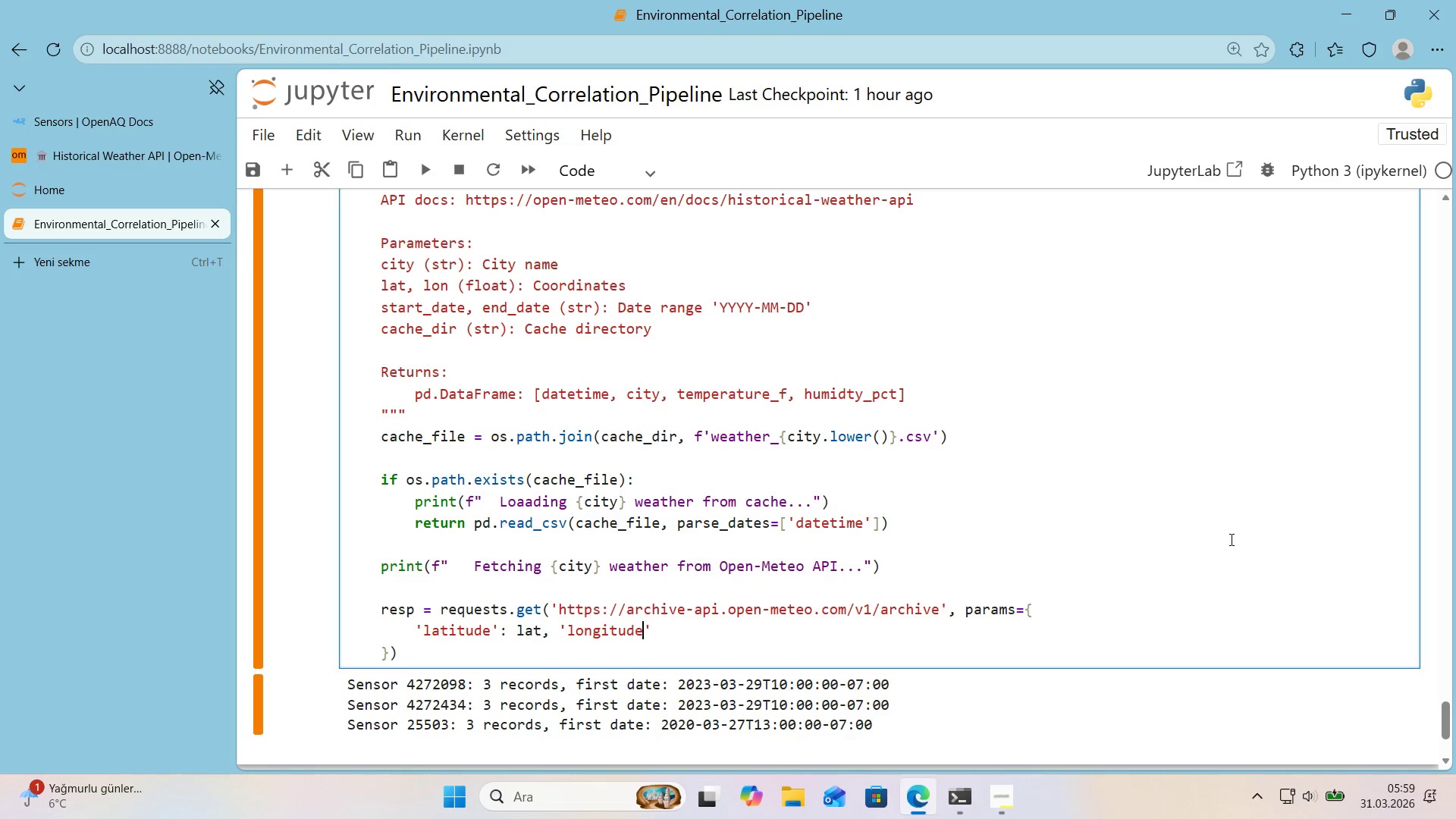 
key(ArrowRight)
 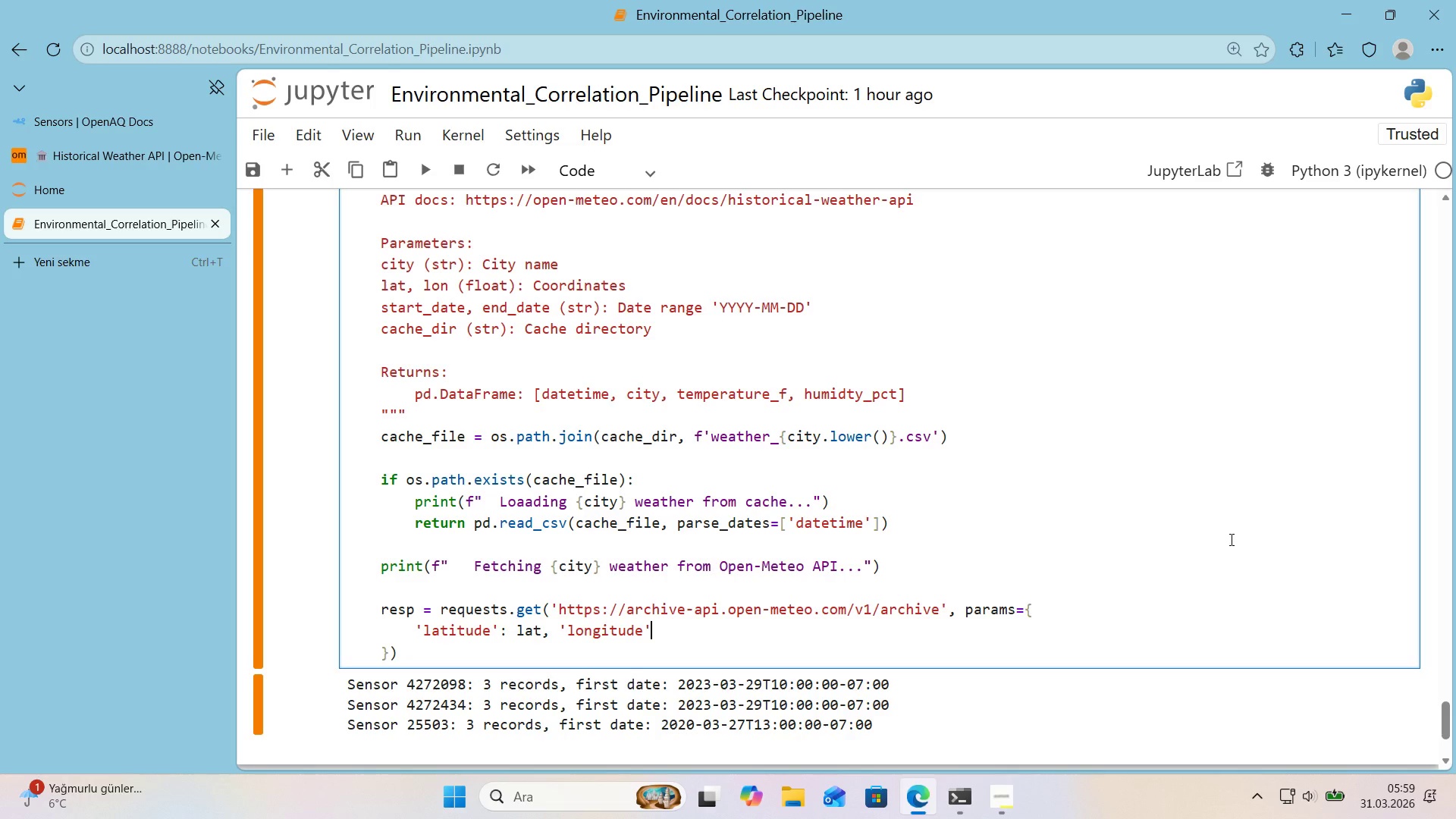 
type(>lon,)
 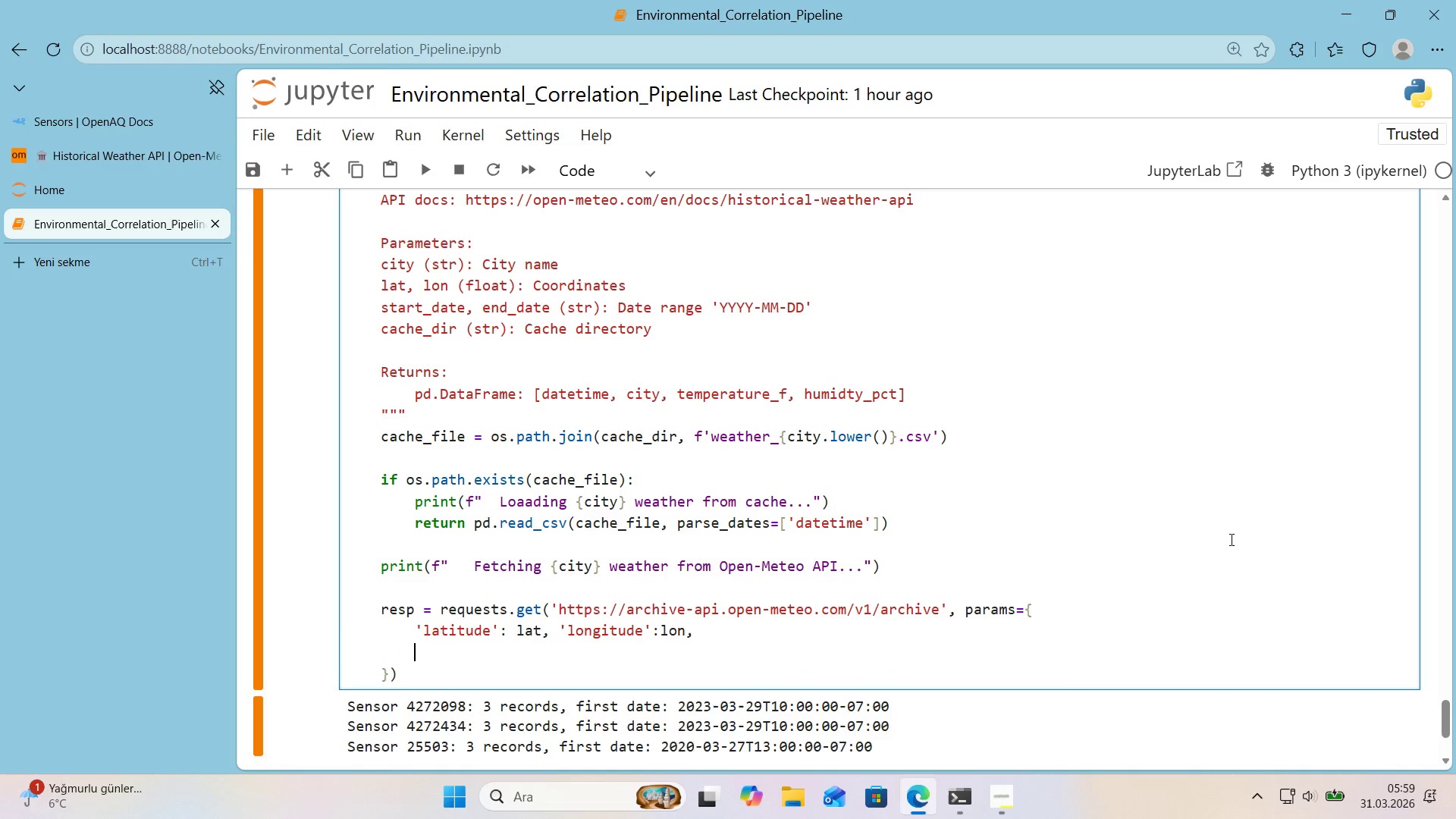 
key(Enter)
 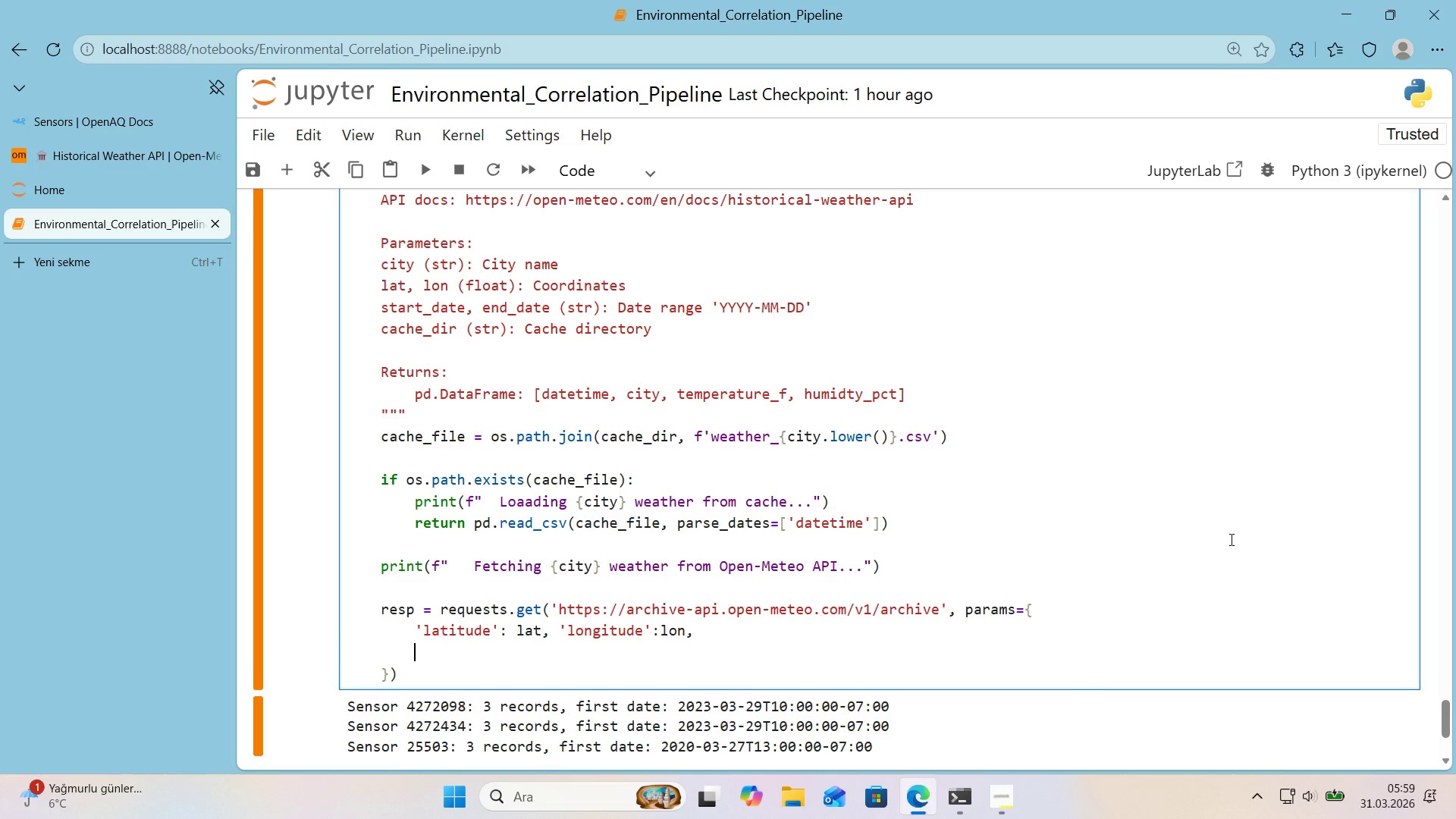 
type(@@)
 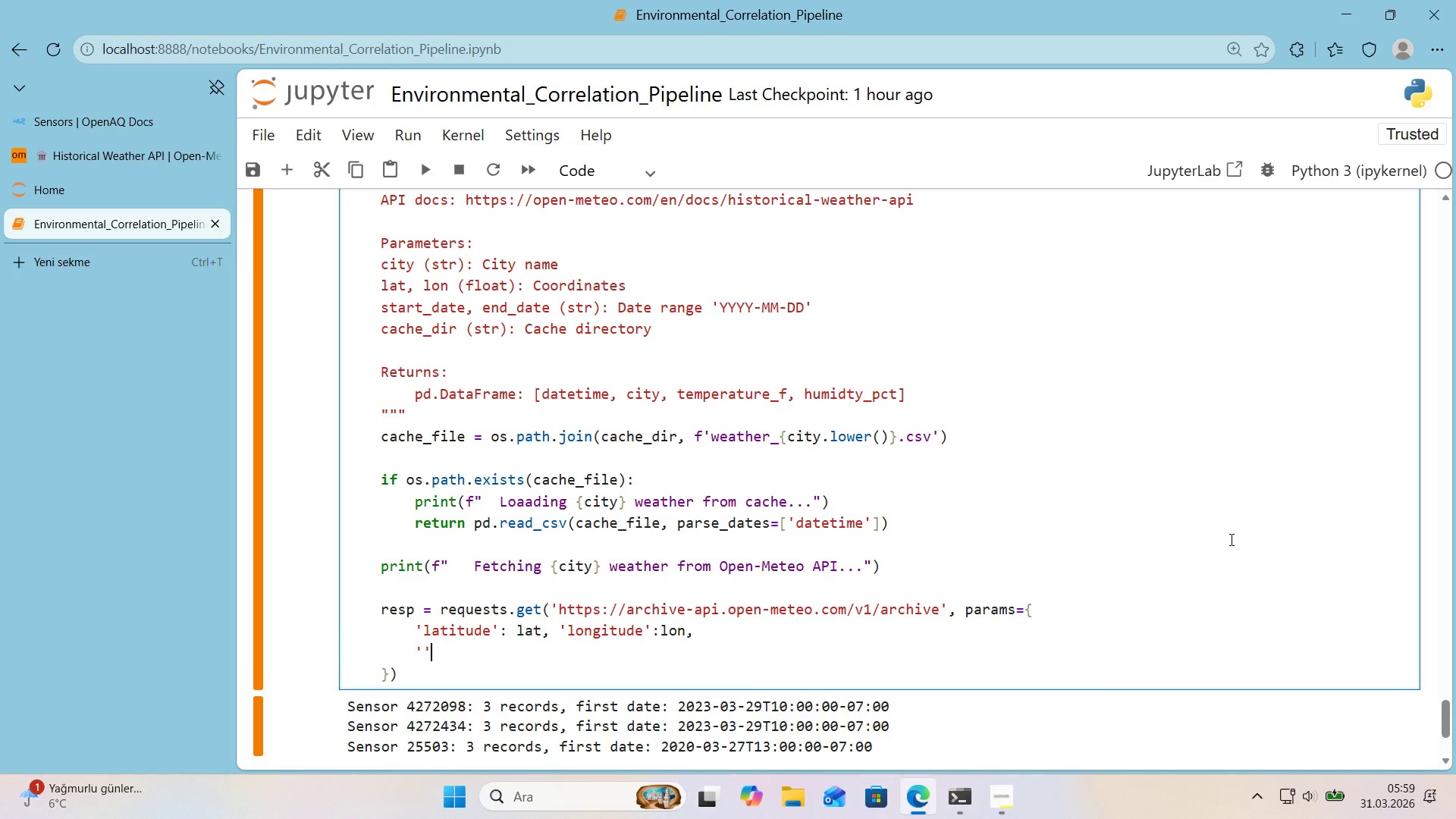 
key(ArrowLeft)
 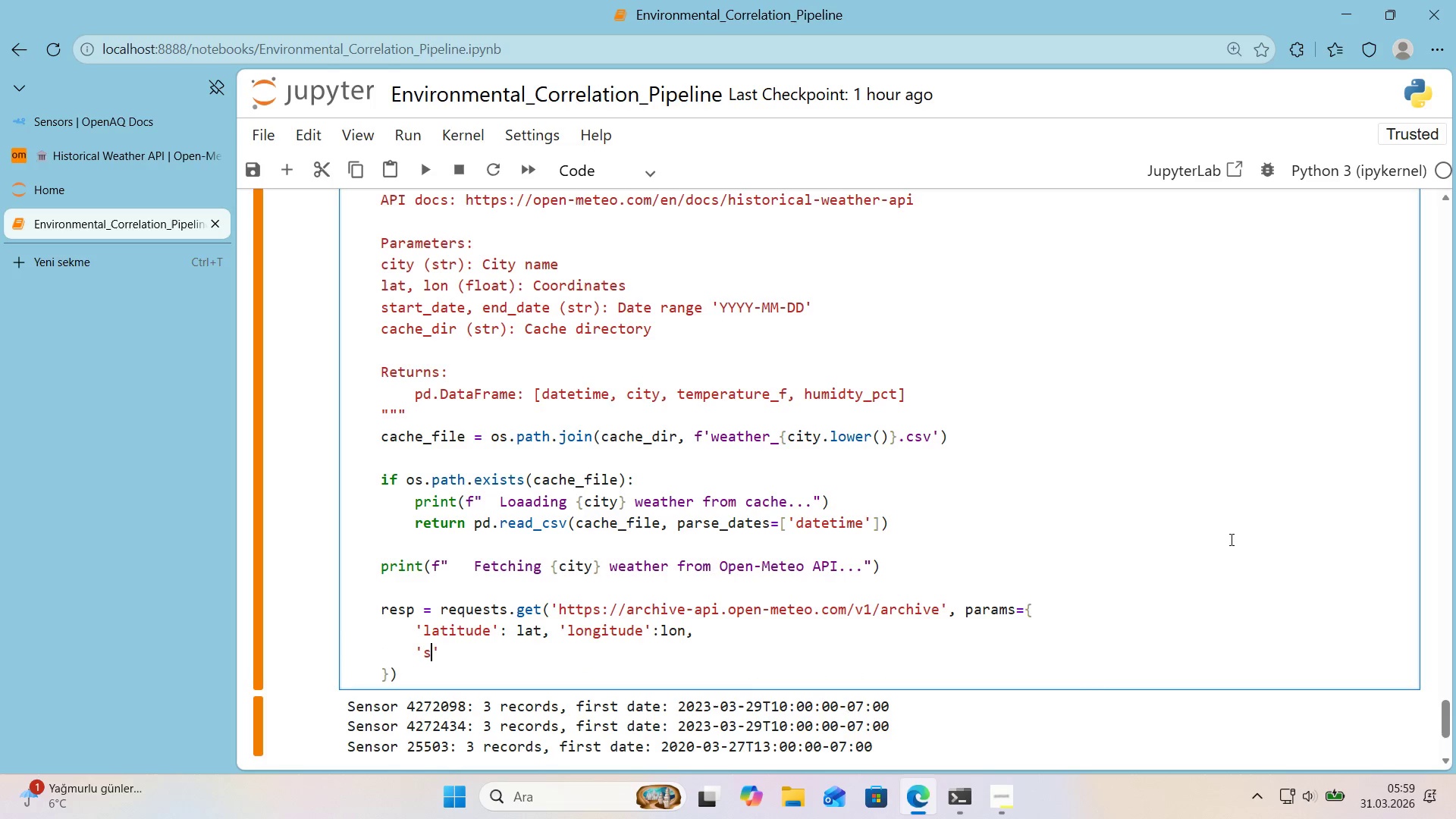 
type(start_date)
 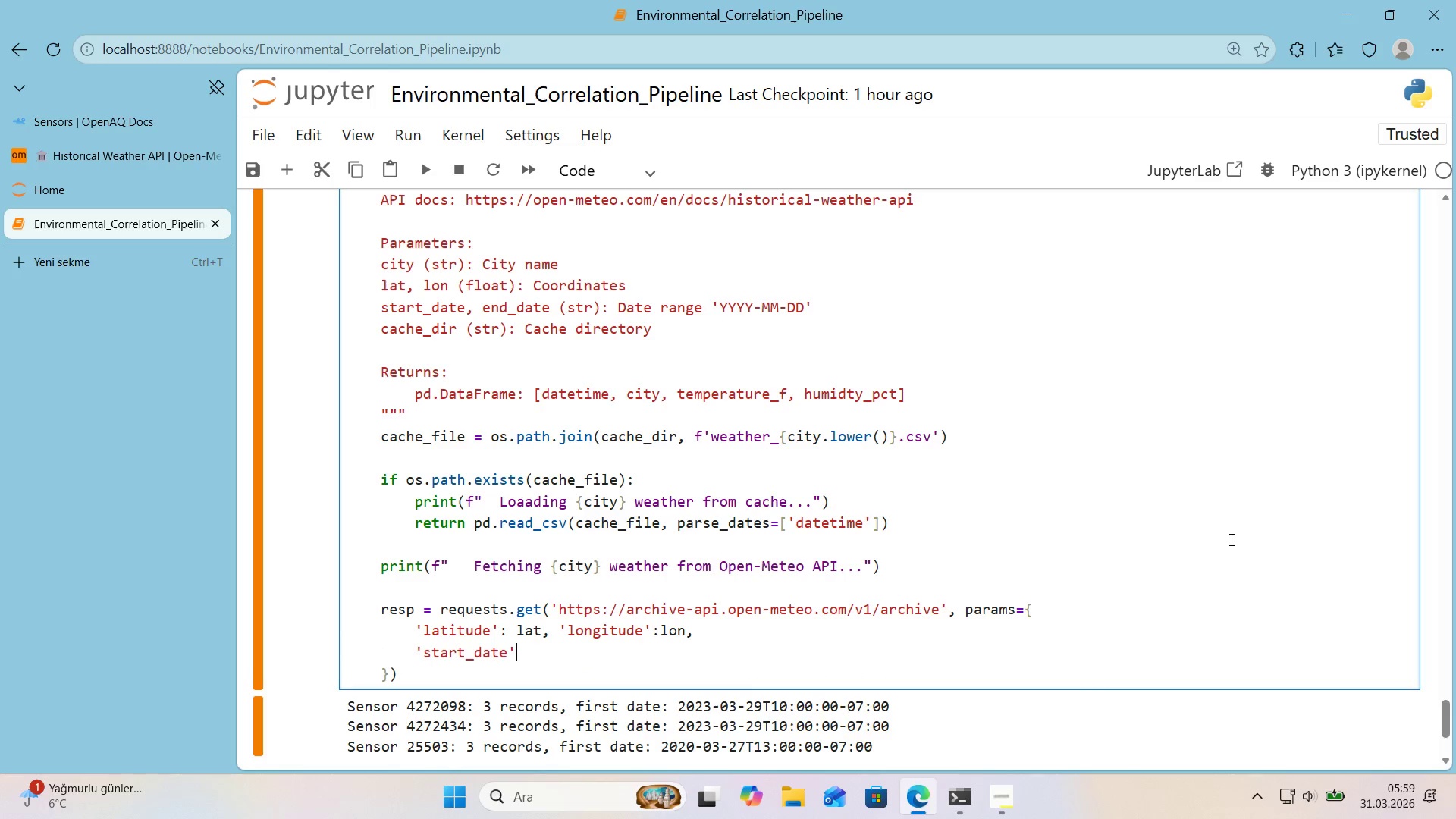 
key(ArrowRight)
 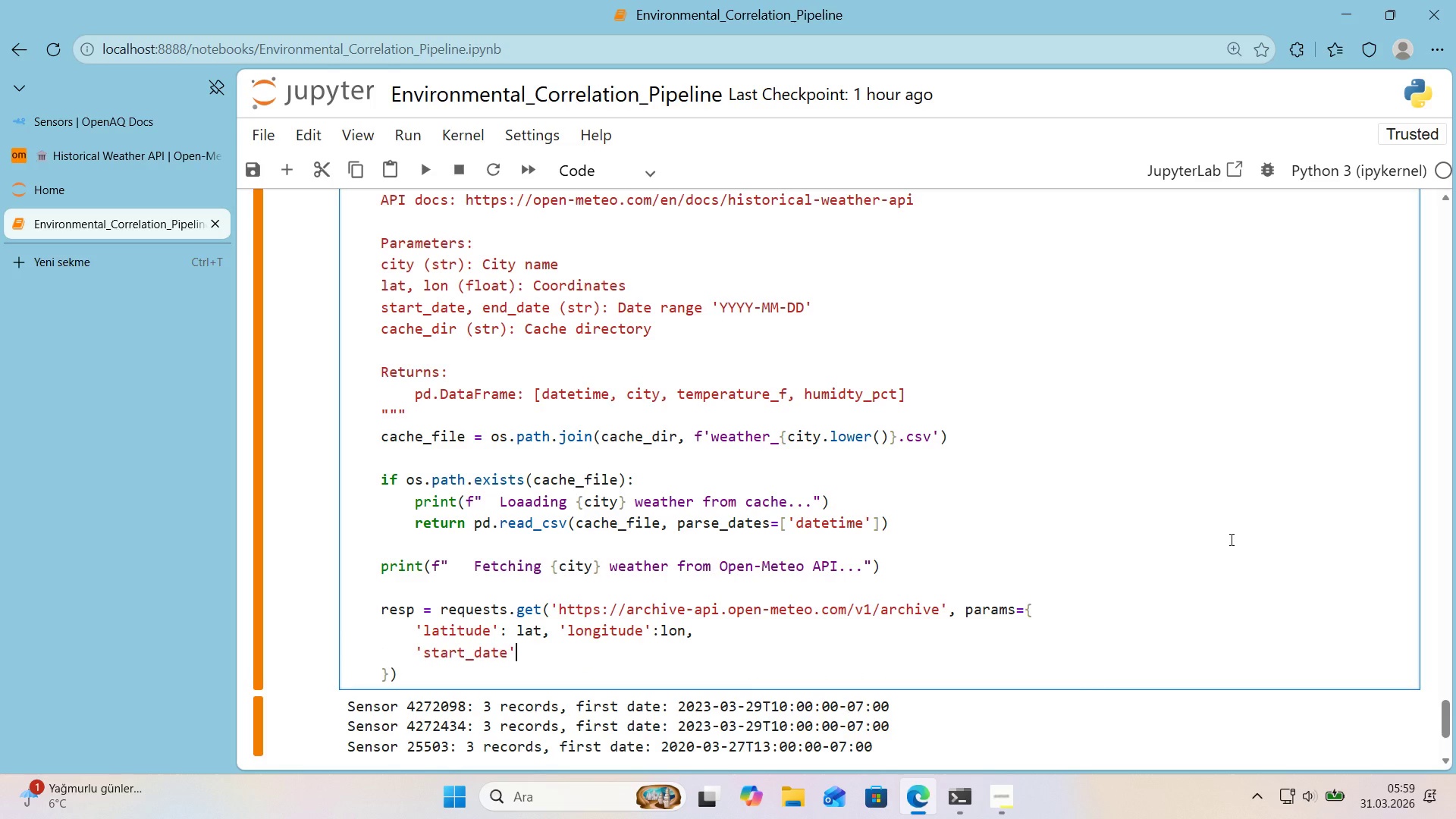 
type(> start_date, @@)
 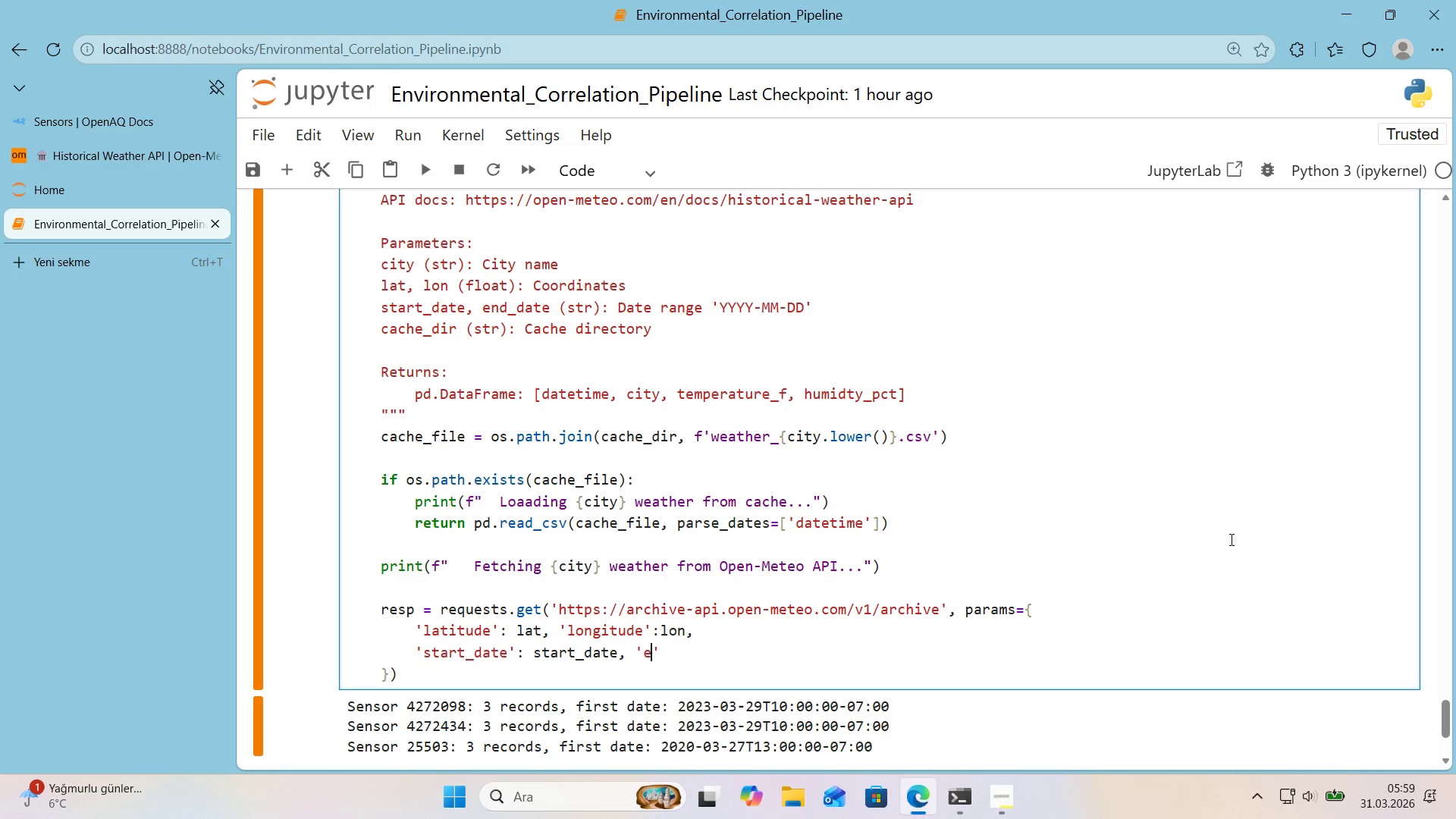 
 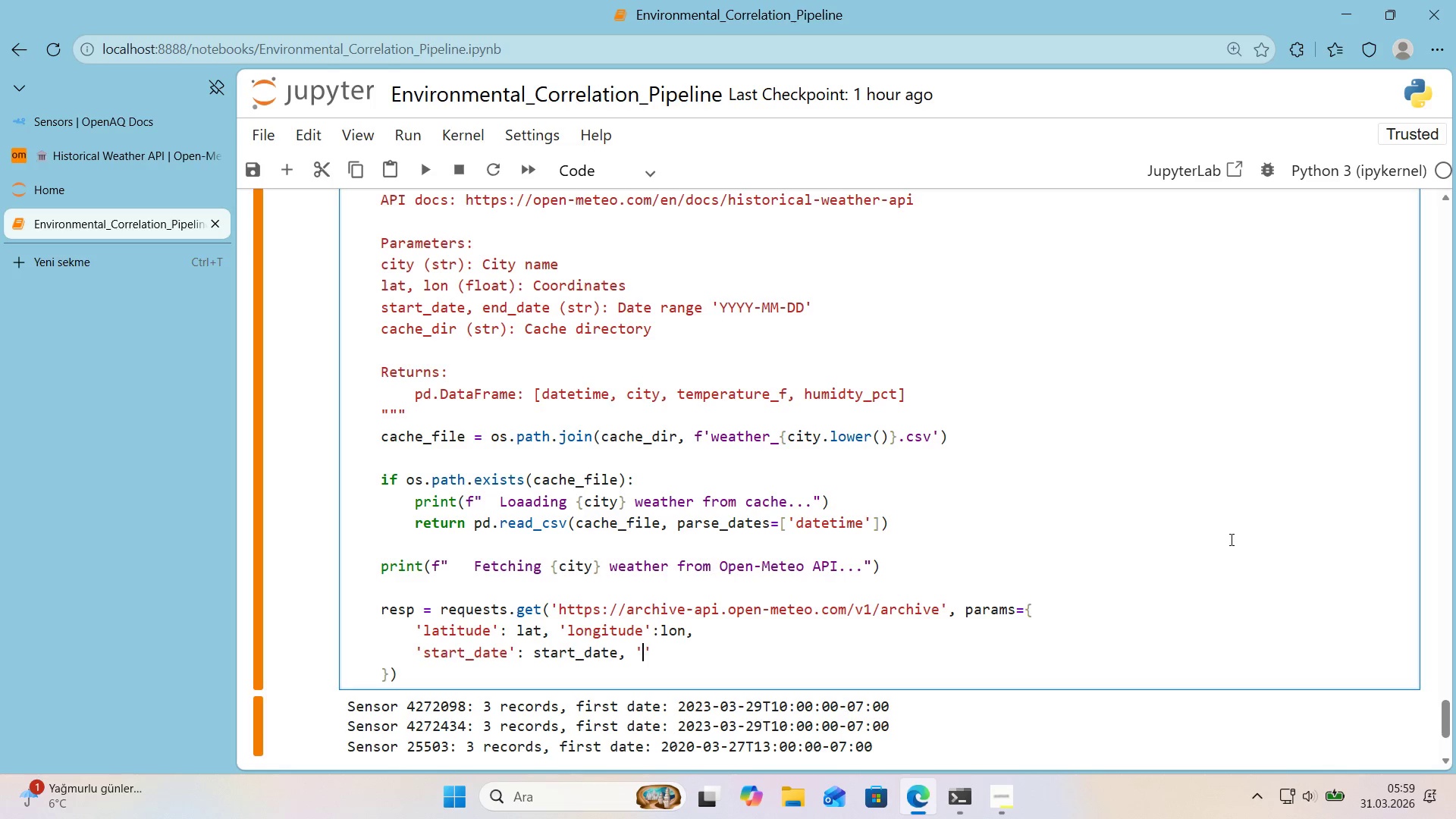 
key(ArrowLeft)
 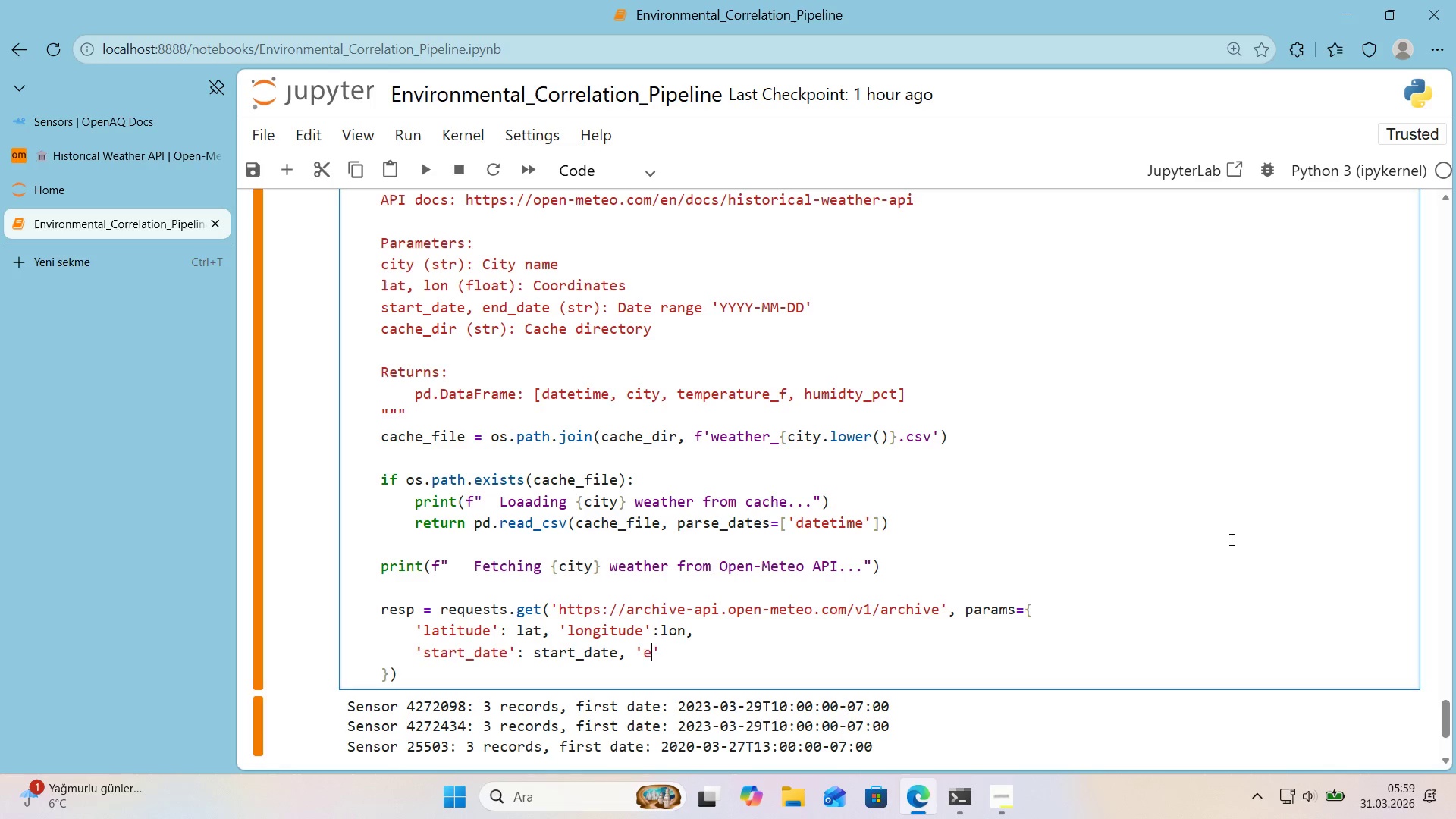 
type(end_date)
 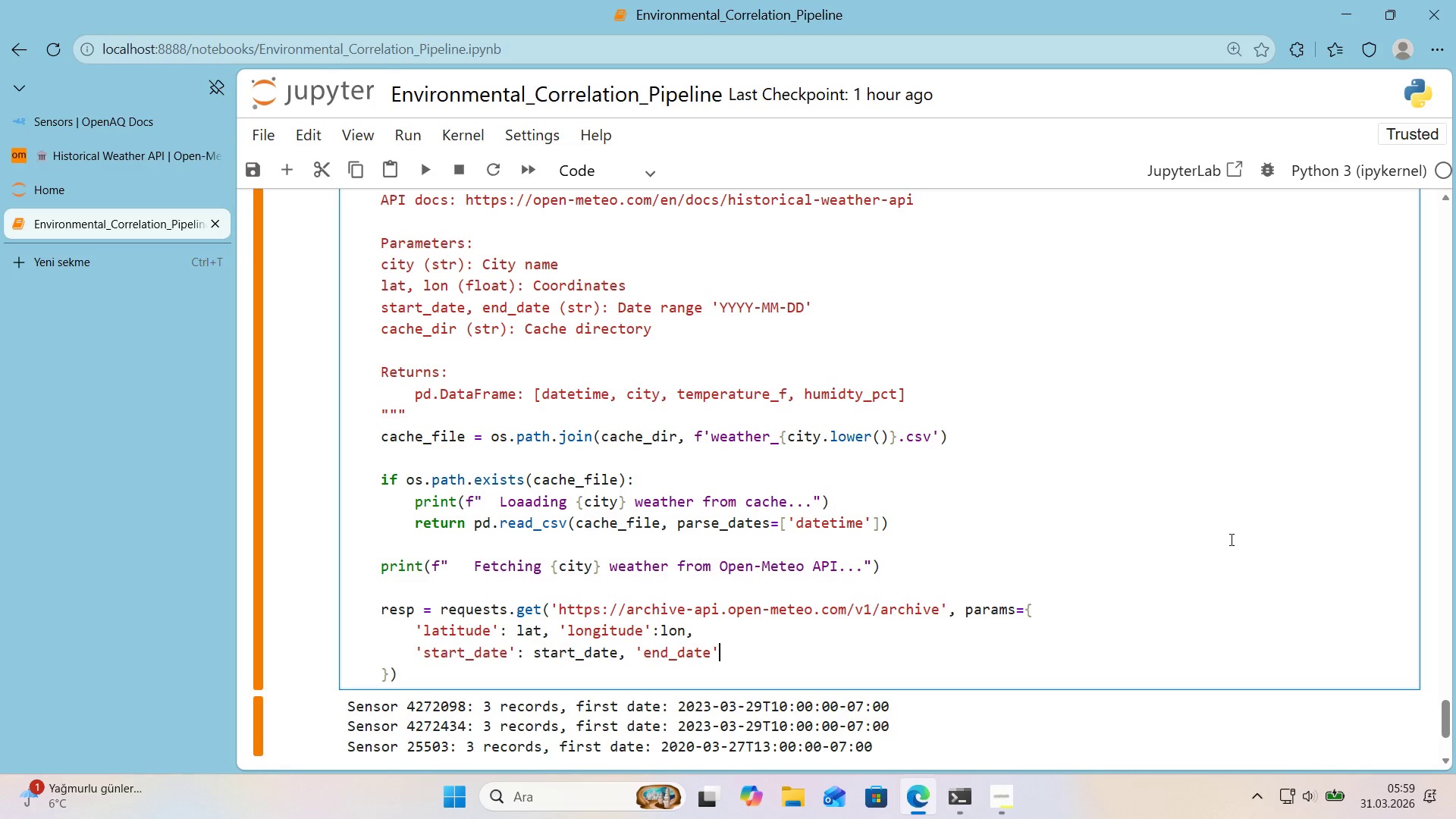 
 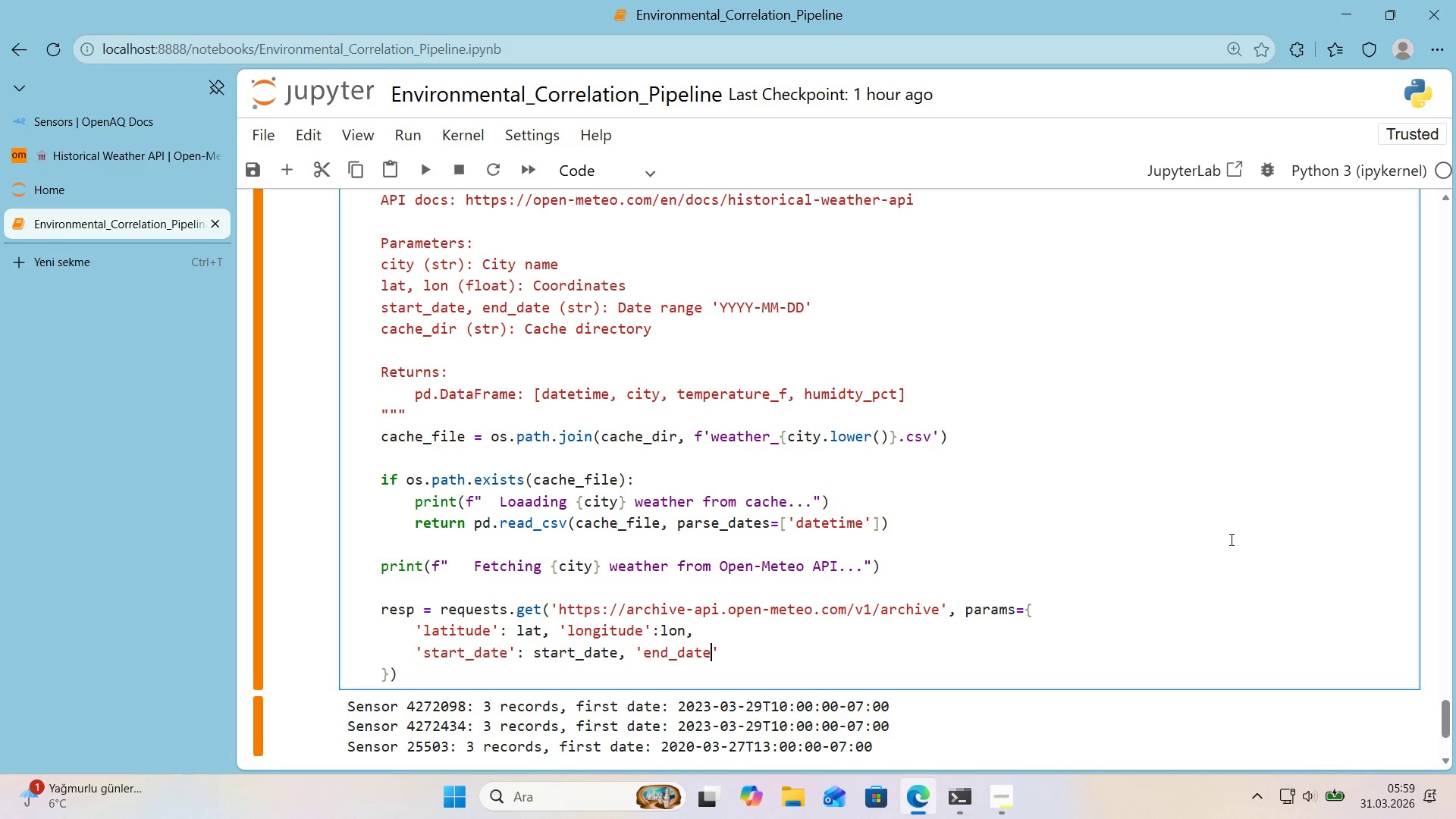 
key(ArrowRight)
 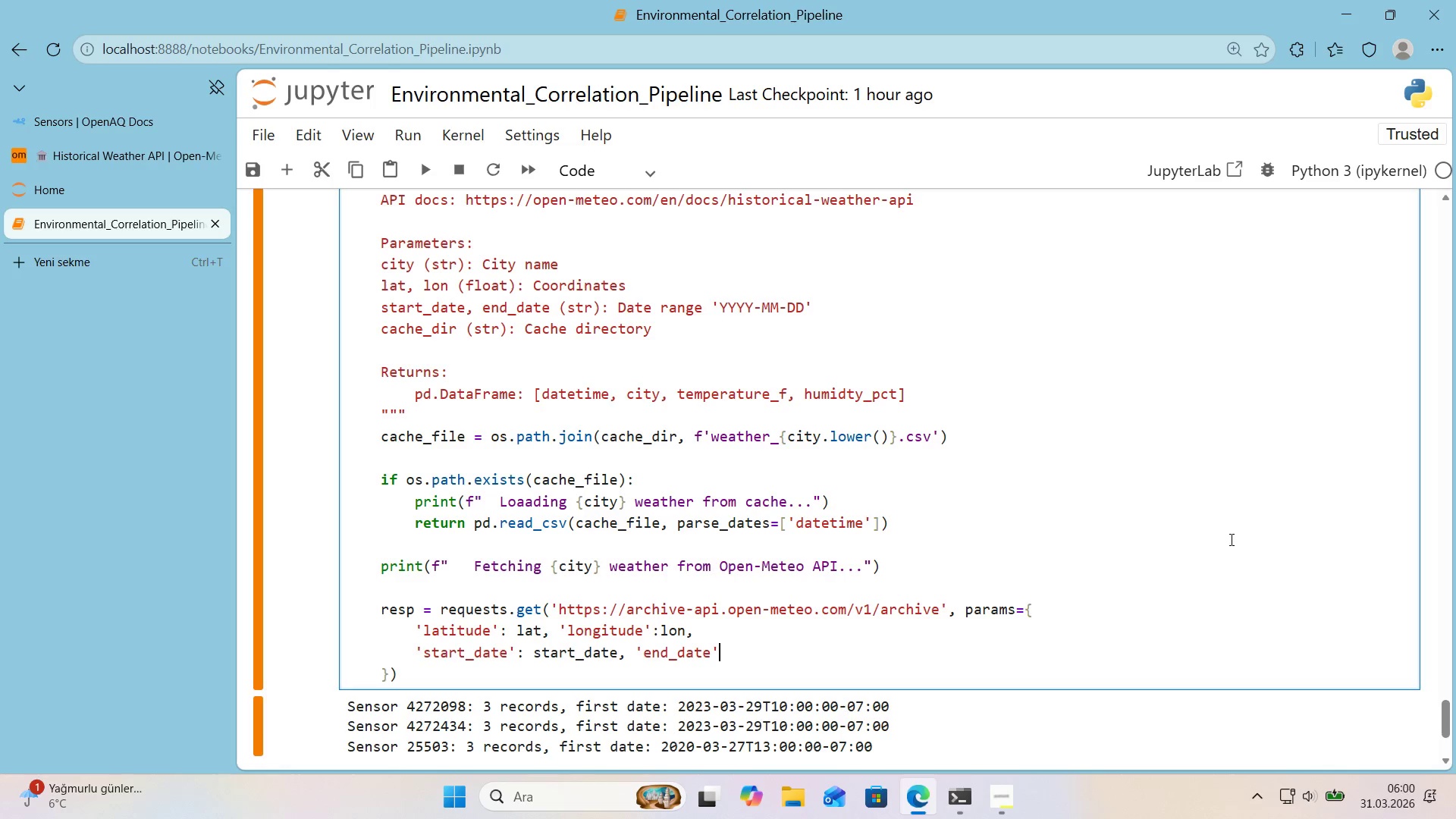 
type(> end_date,)
 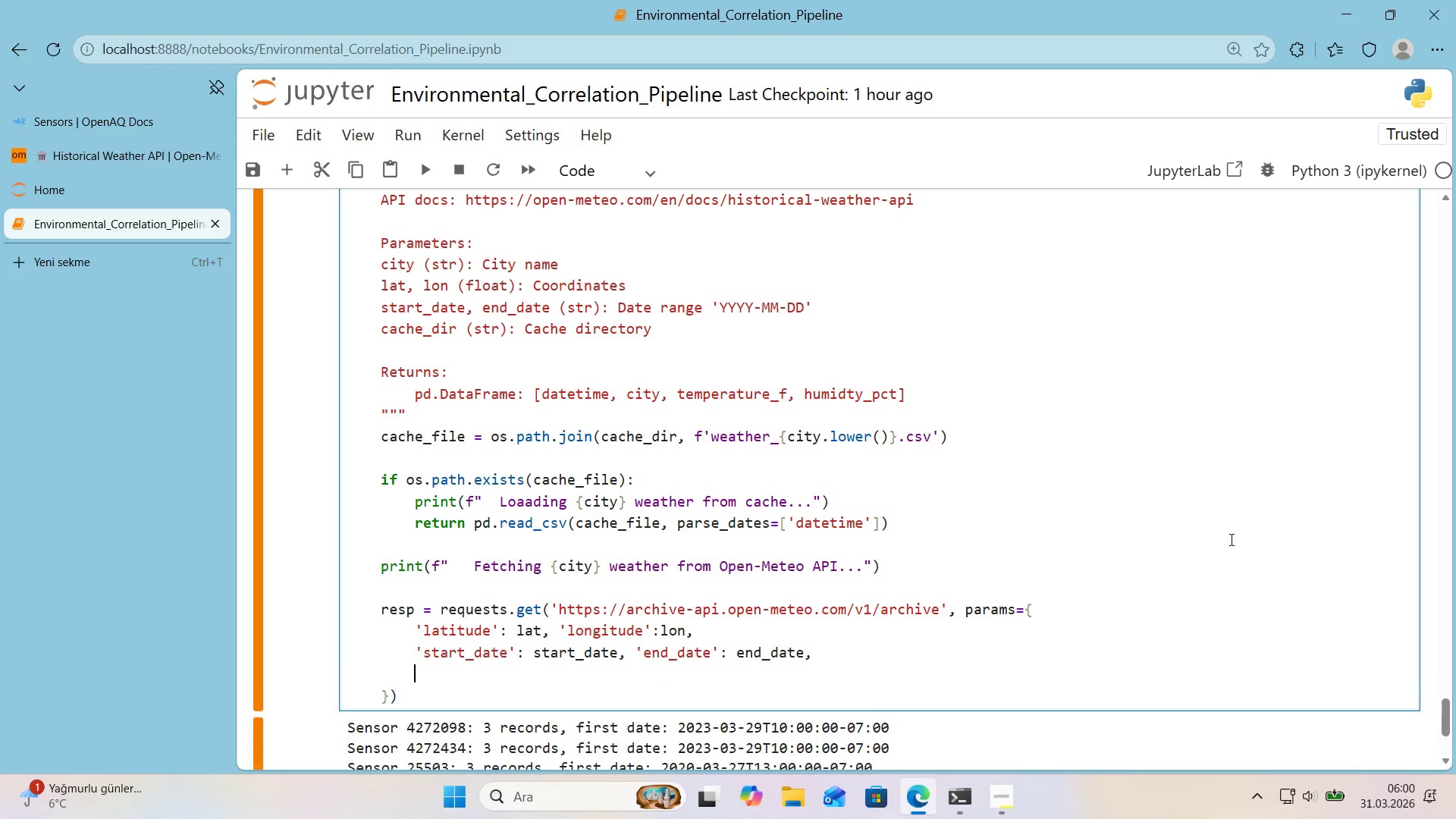 
key(Enter)
 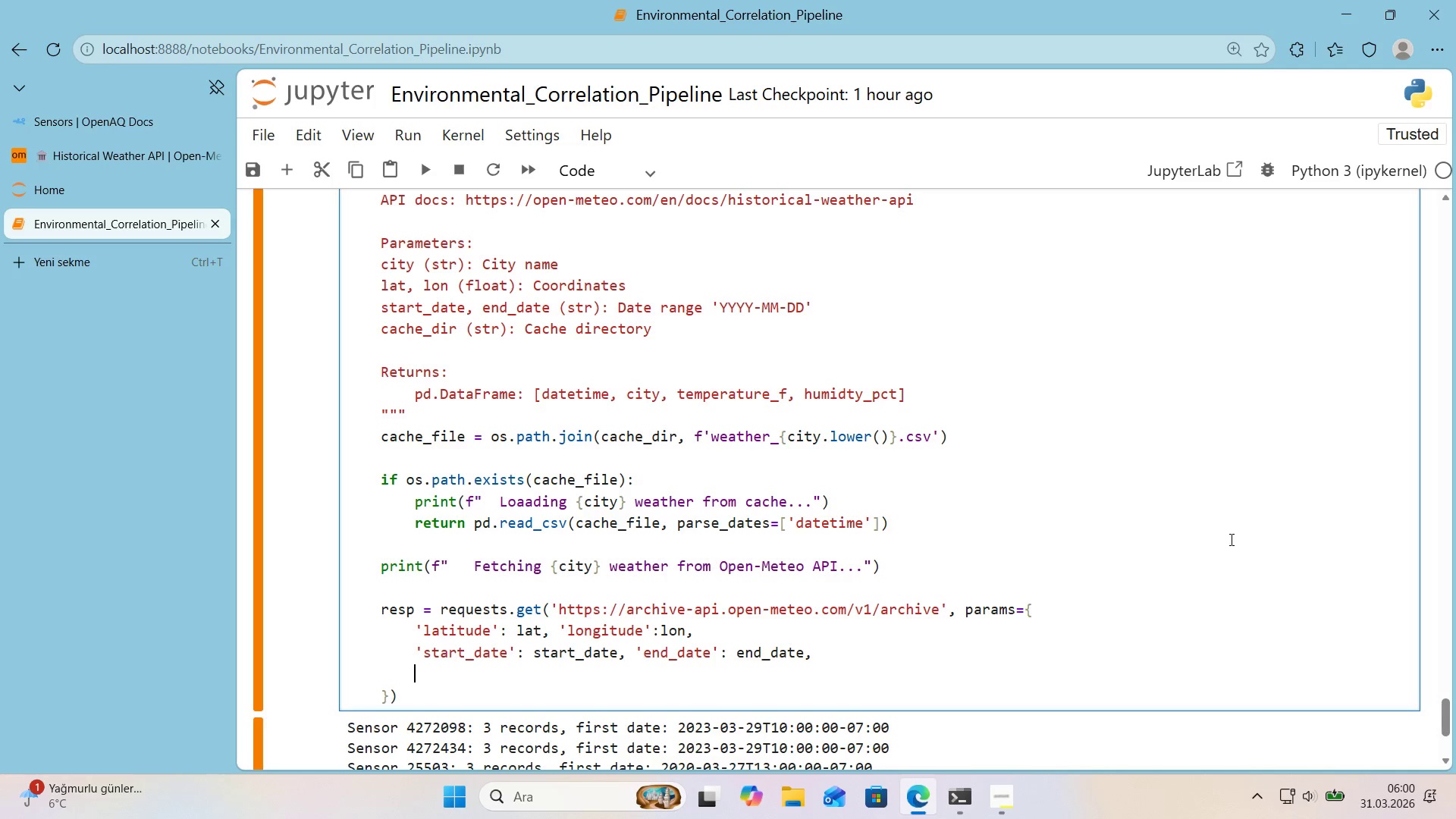 
key(Shift+ShiftRight)
 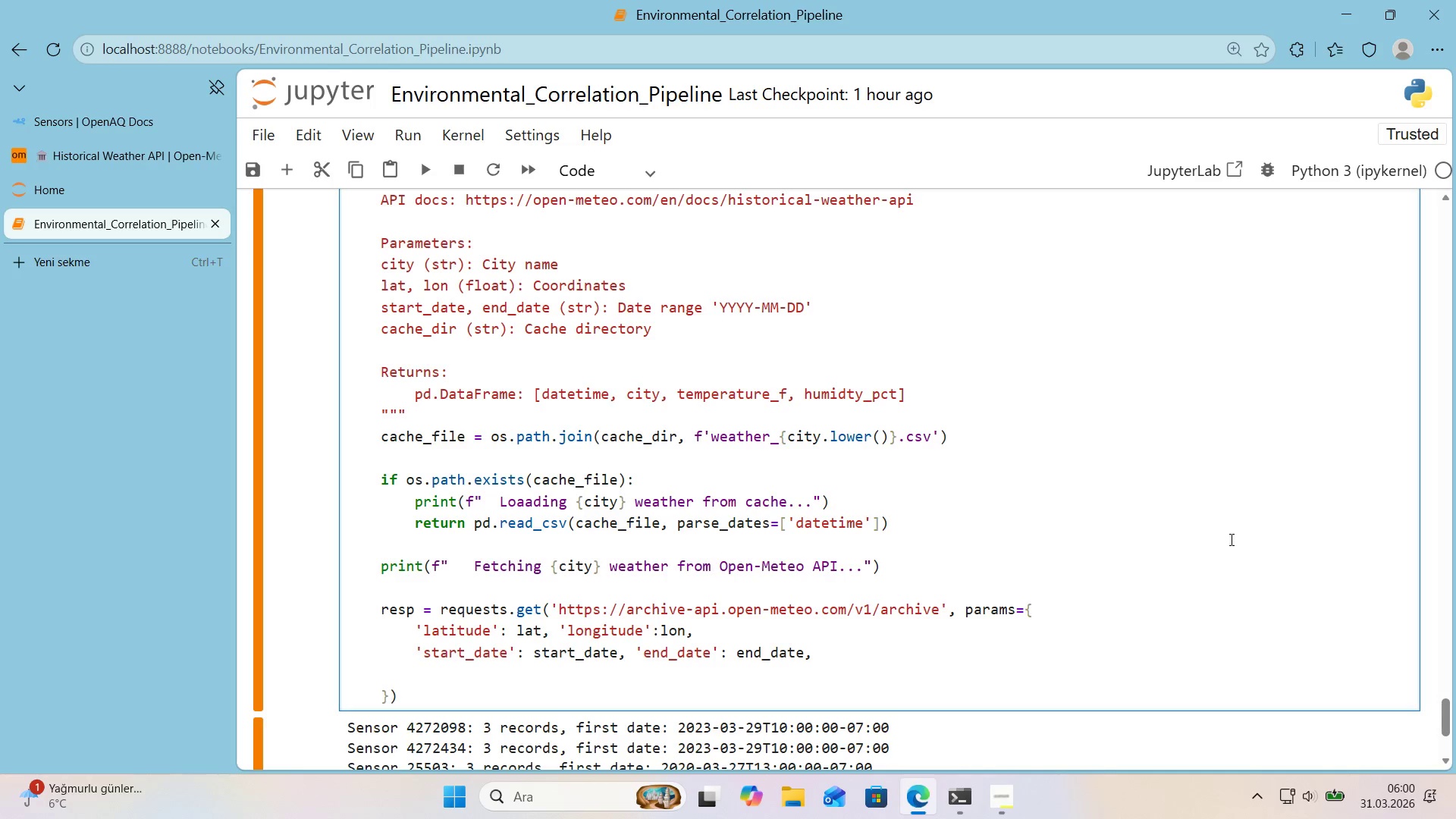 
key(Shift+2)
 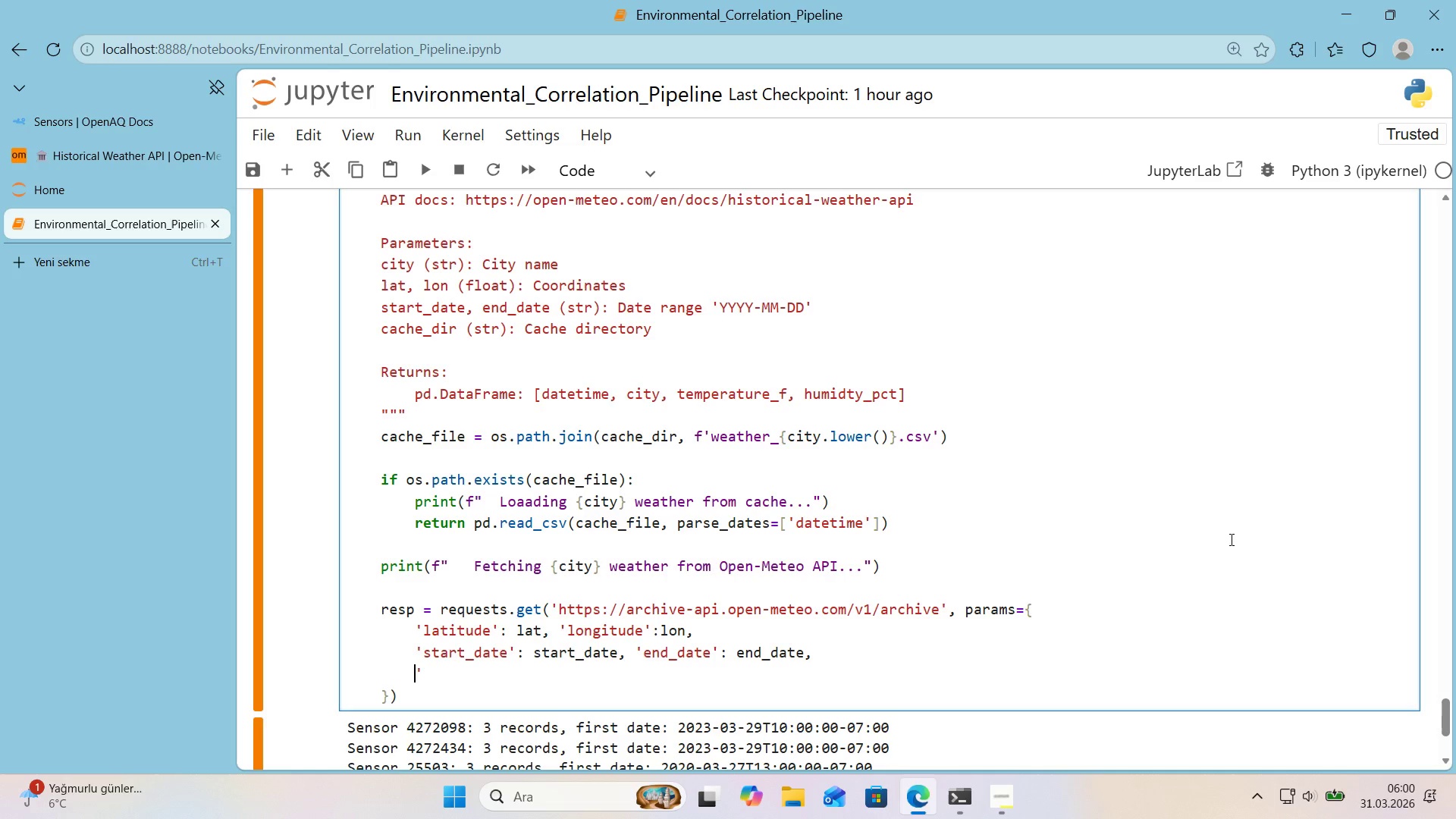 
key(ArrowLeft)
 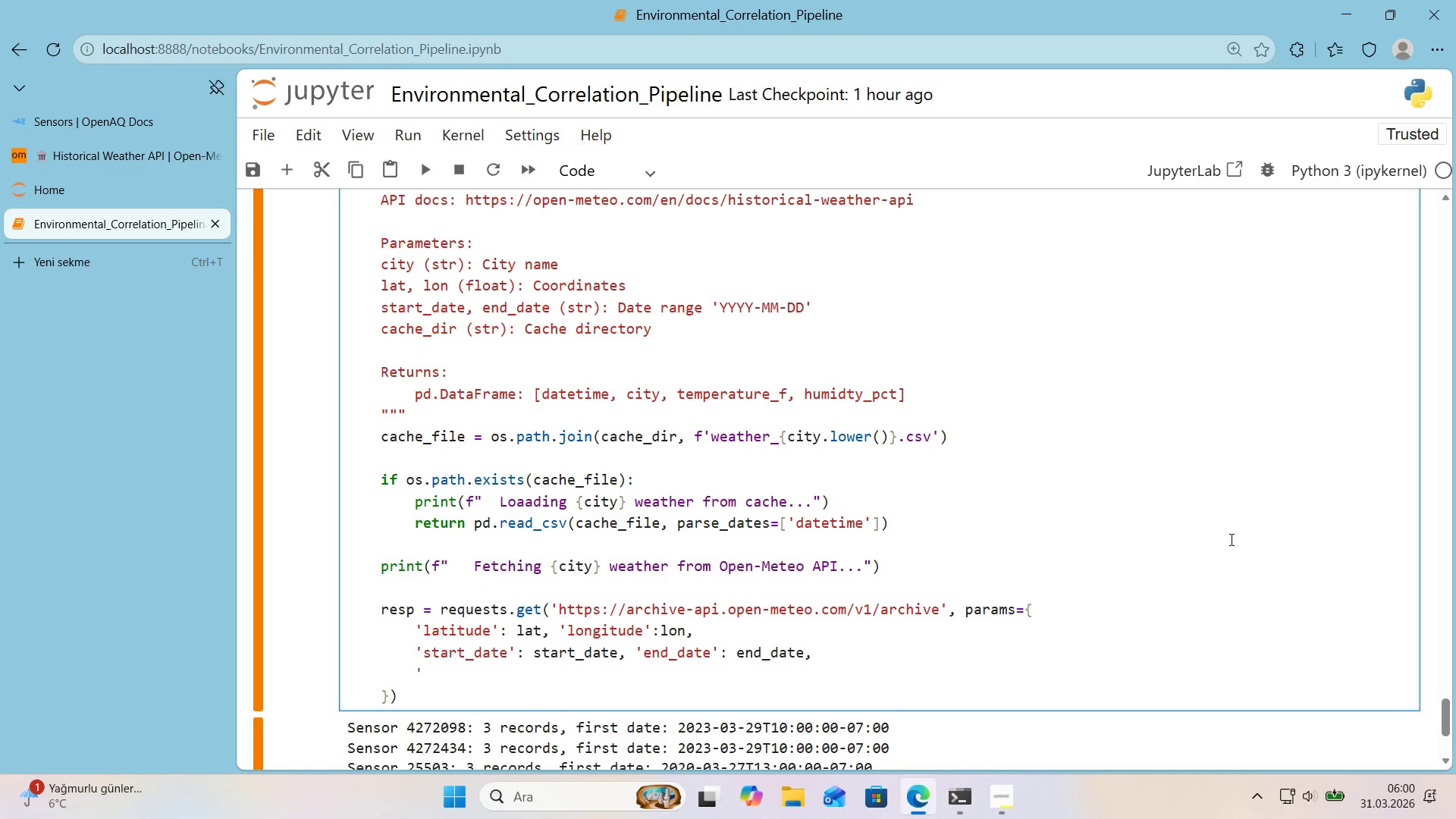 
key(ArrowRight)
 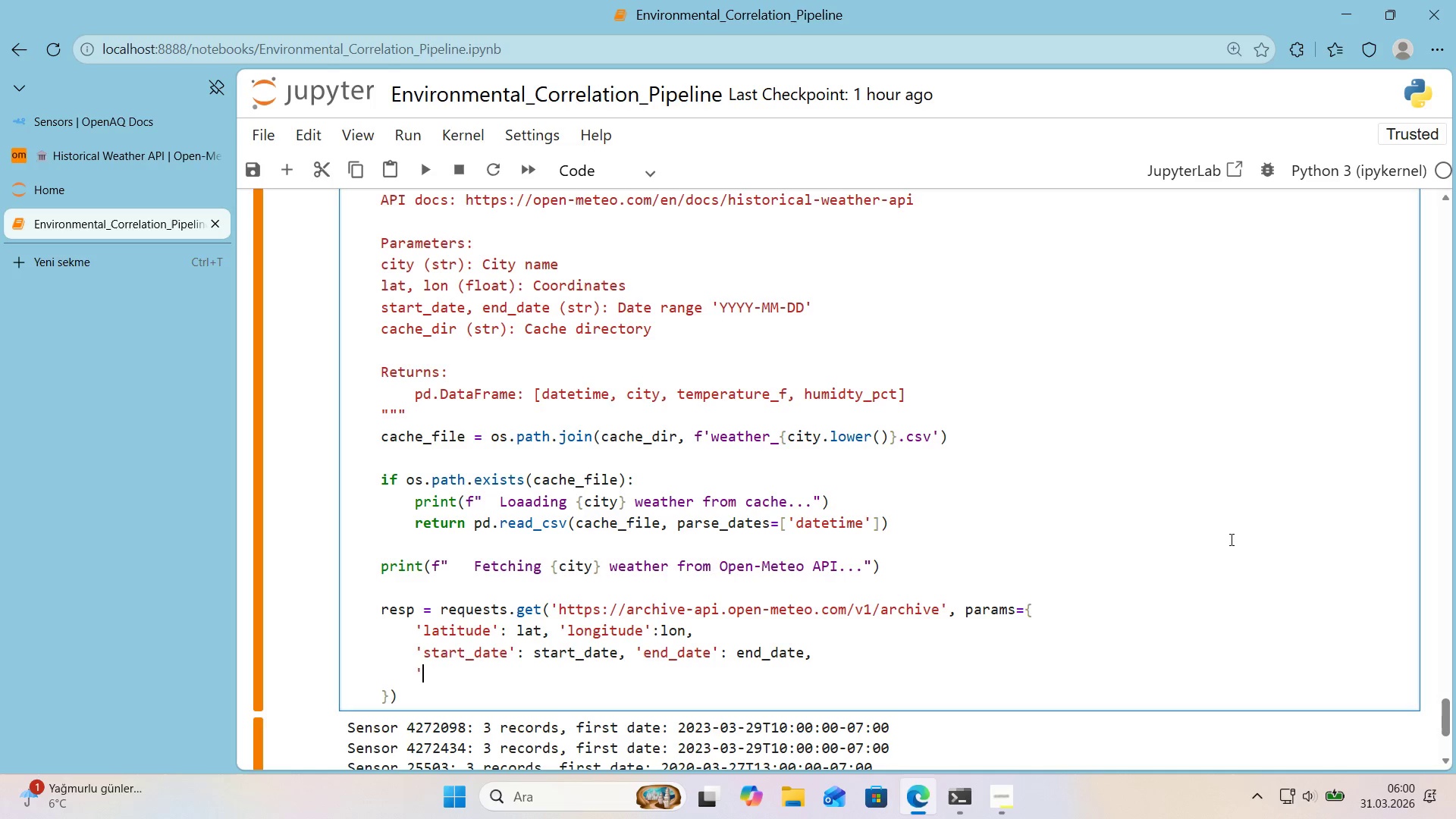 
key(Shift+ShiftRight)
 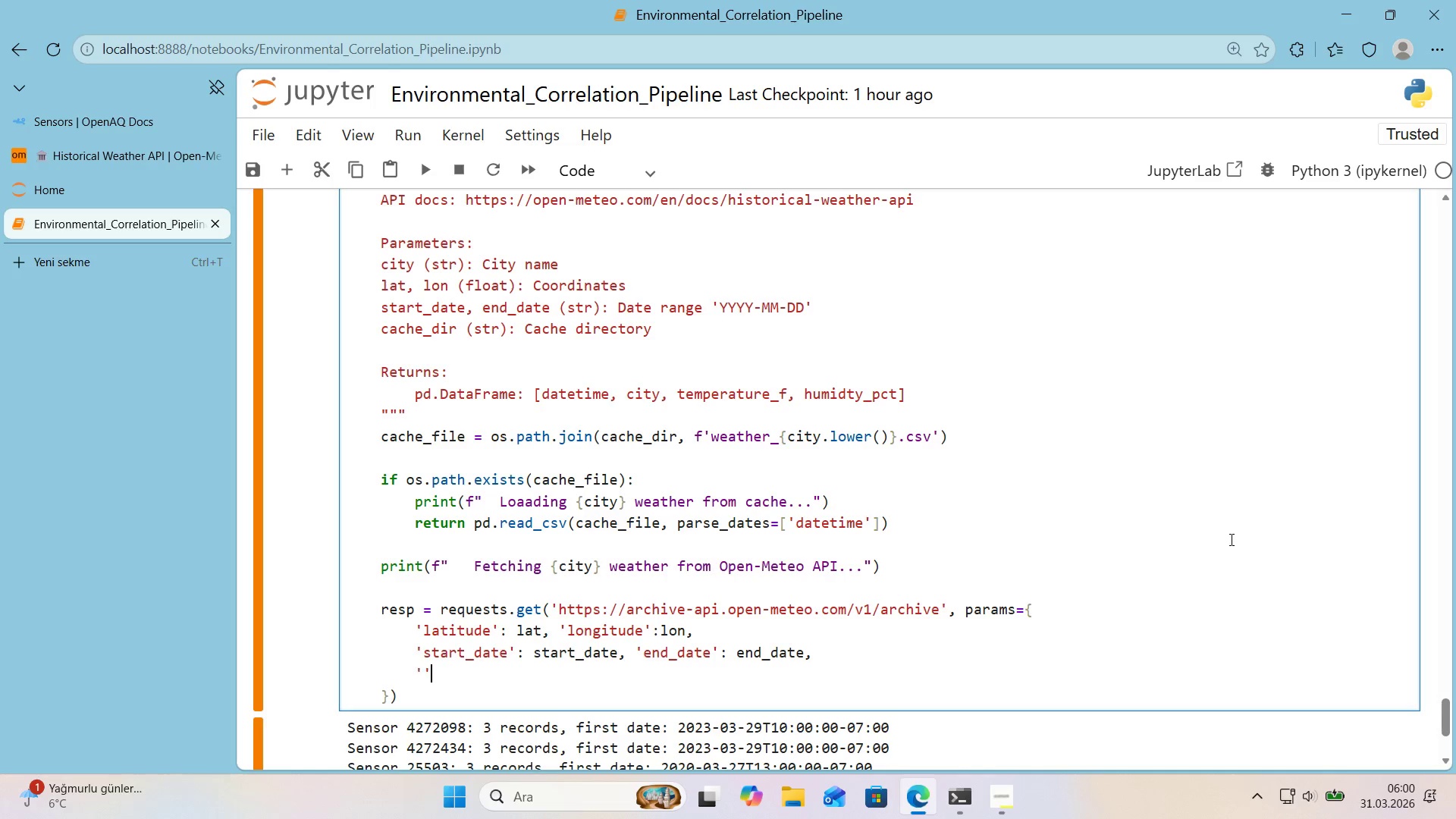 
key(Shift+2)
 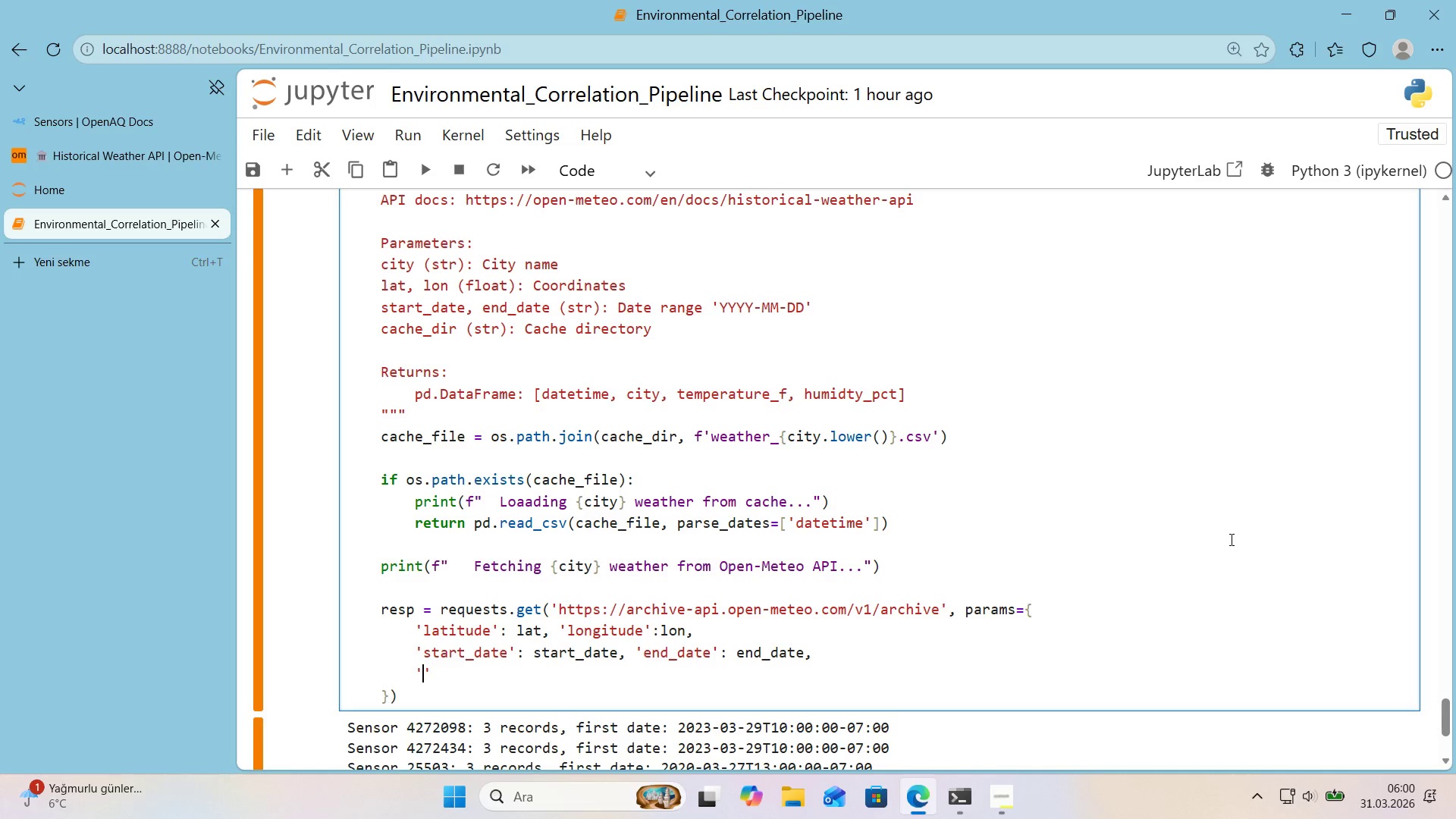 
key(ArrowLeft)
 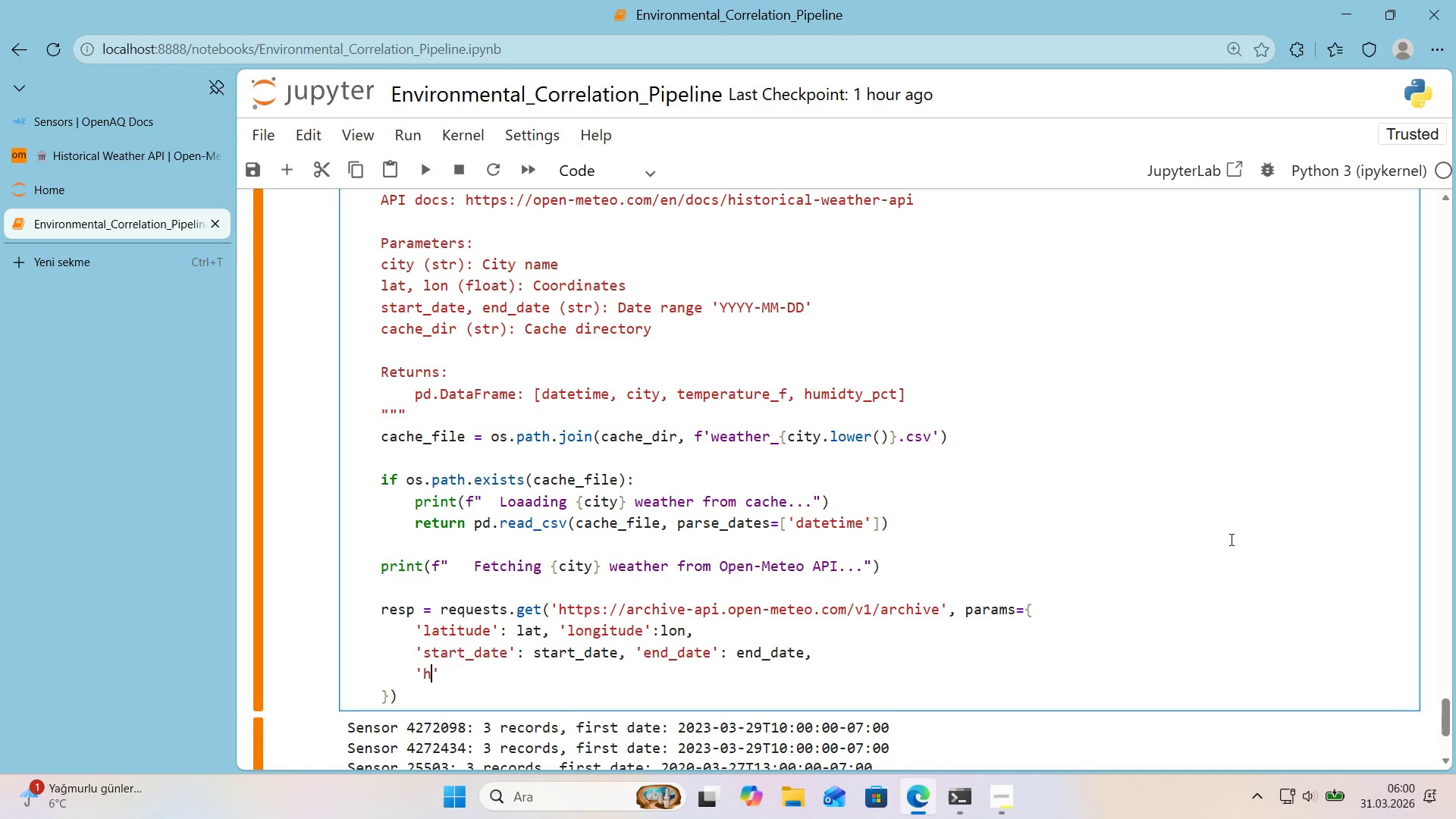 
type(hourly)
 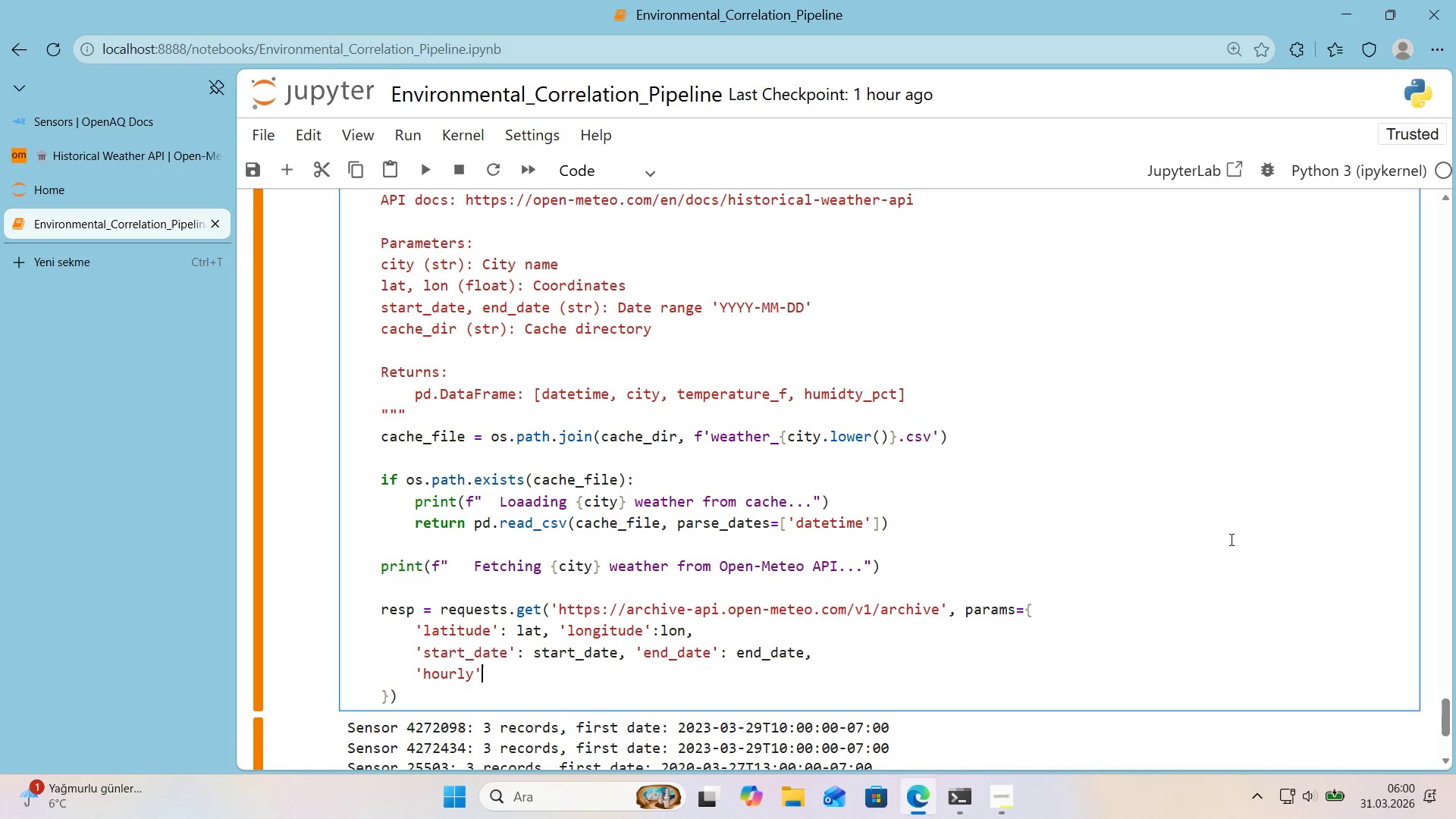 
key(ArrowRight)
 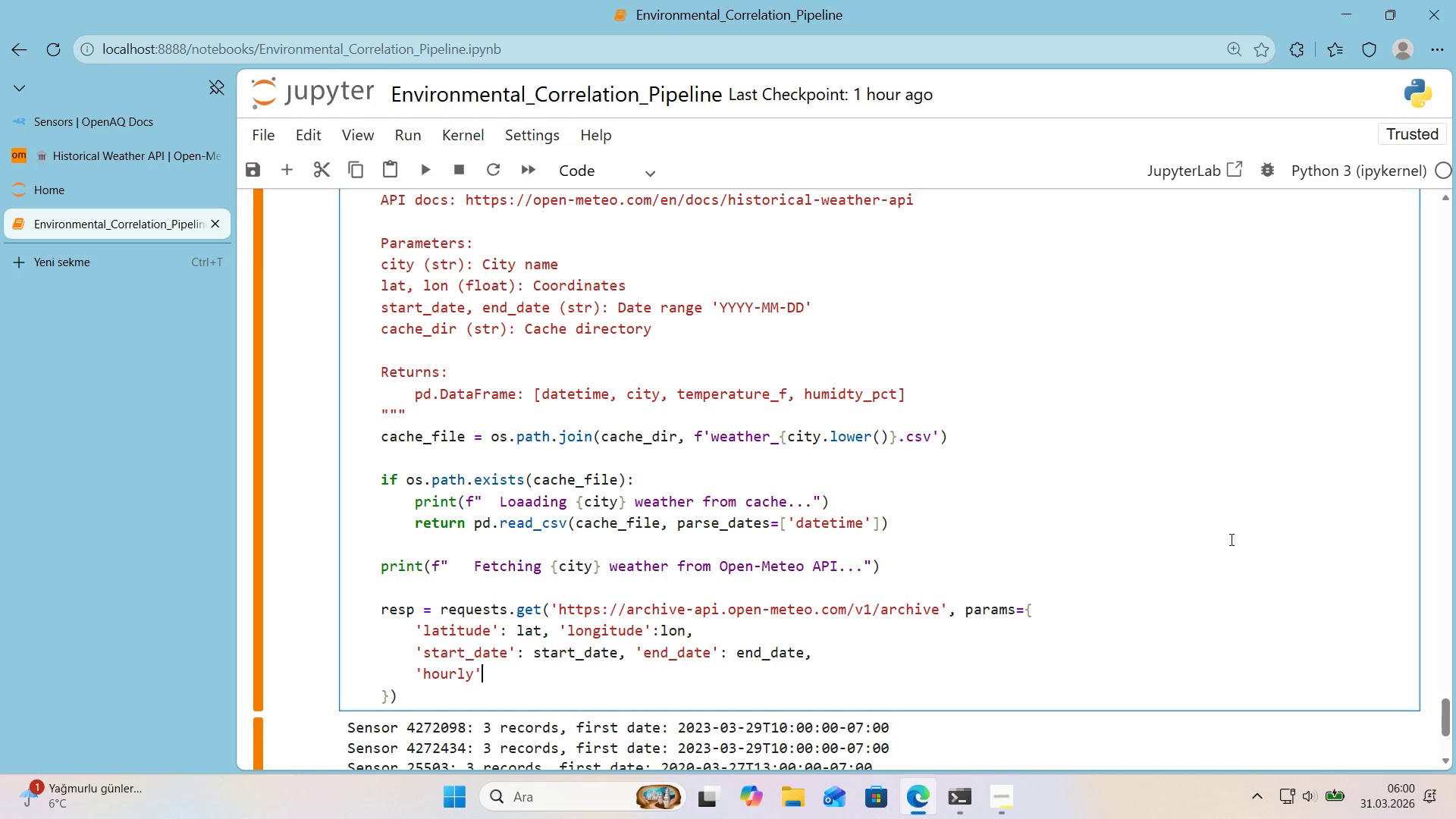 
type(> @@)
 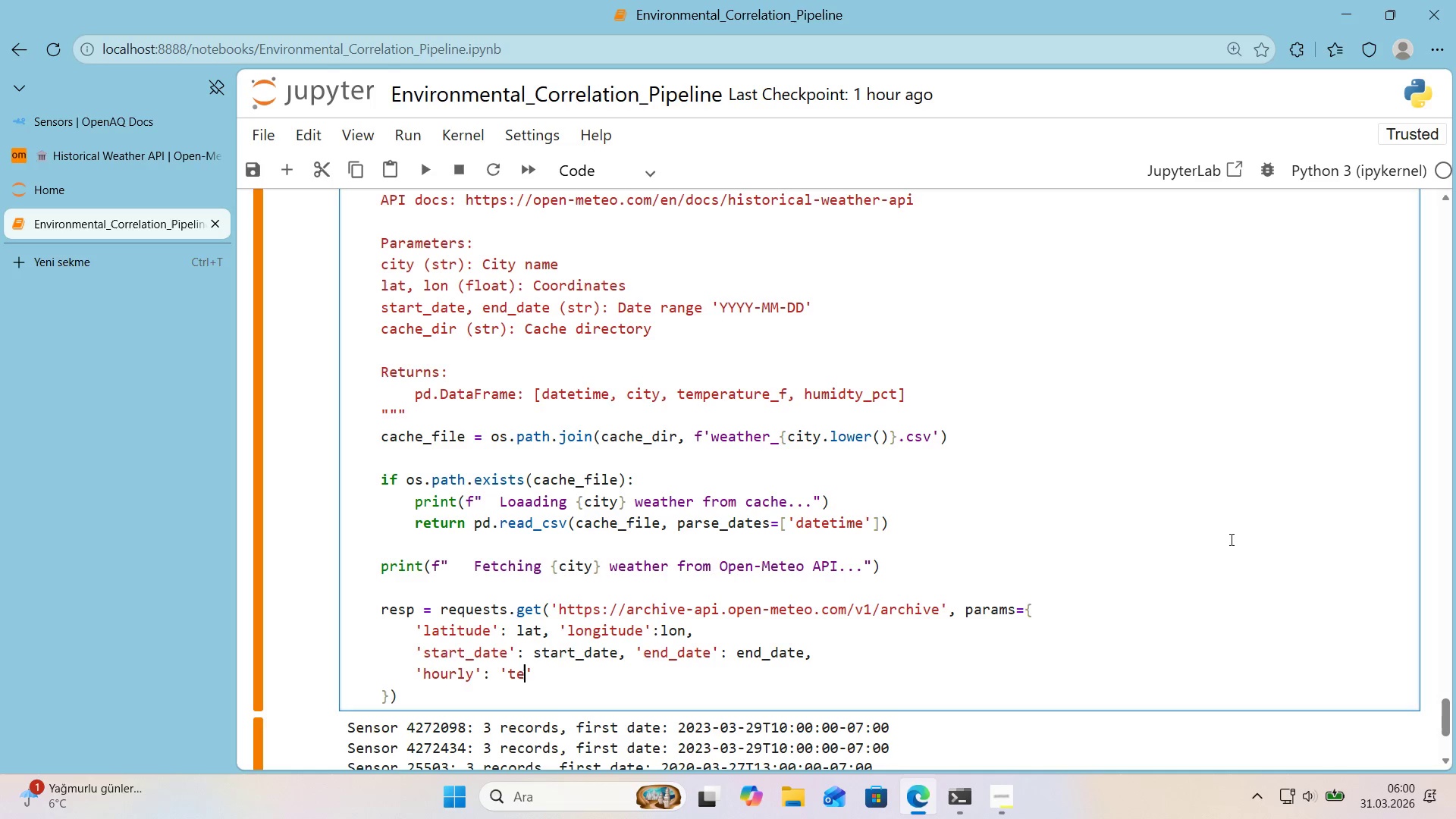 
 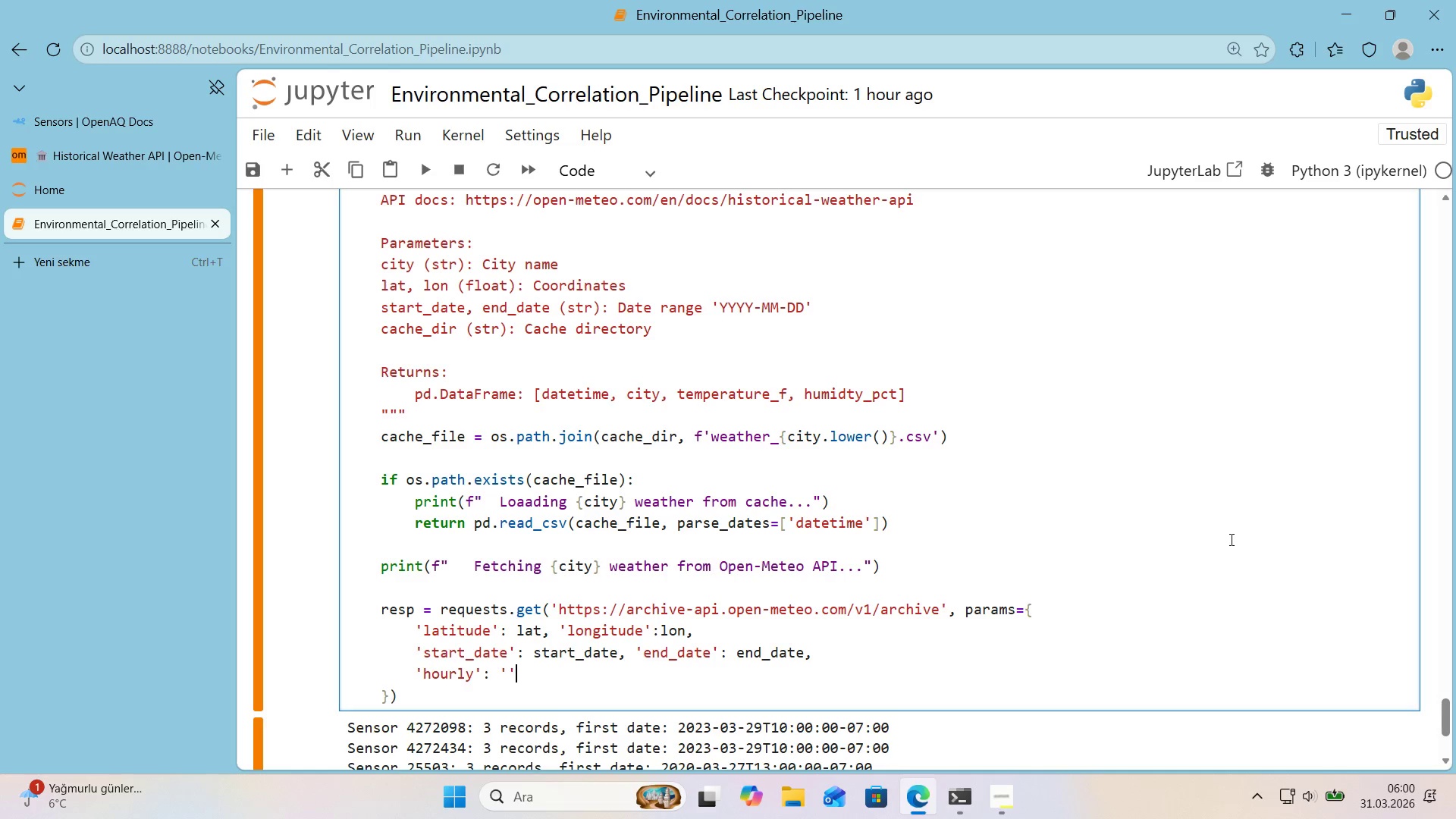 
key(ArrowLeft)
 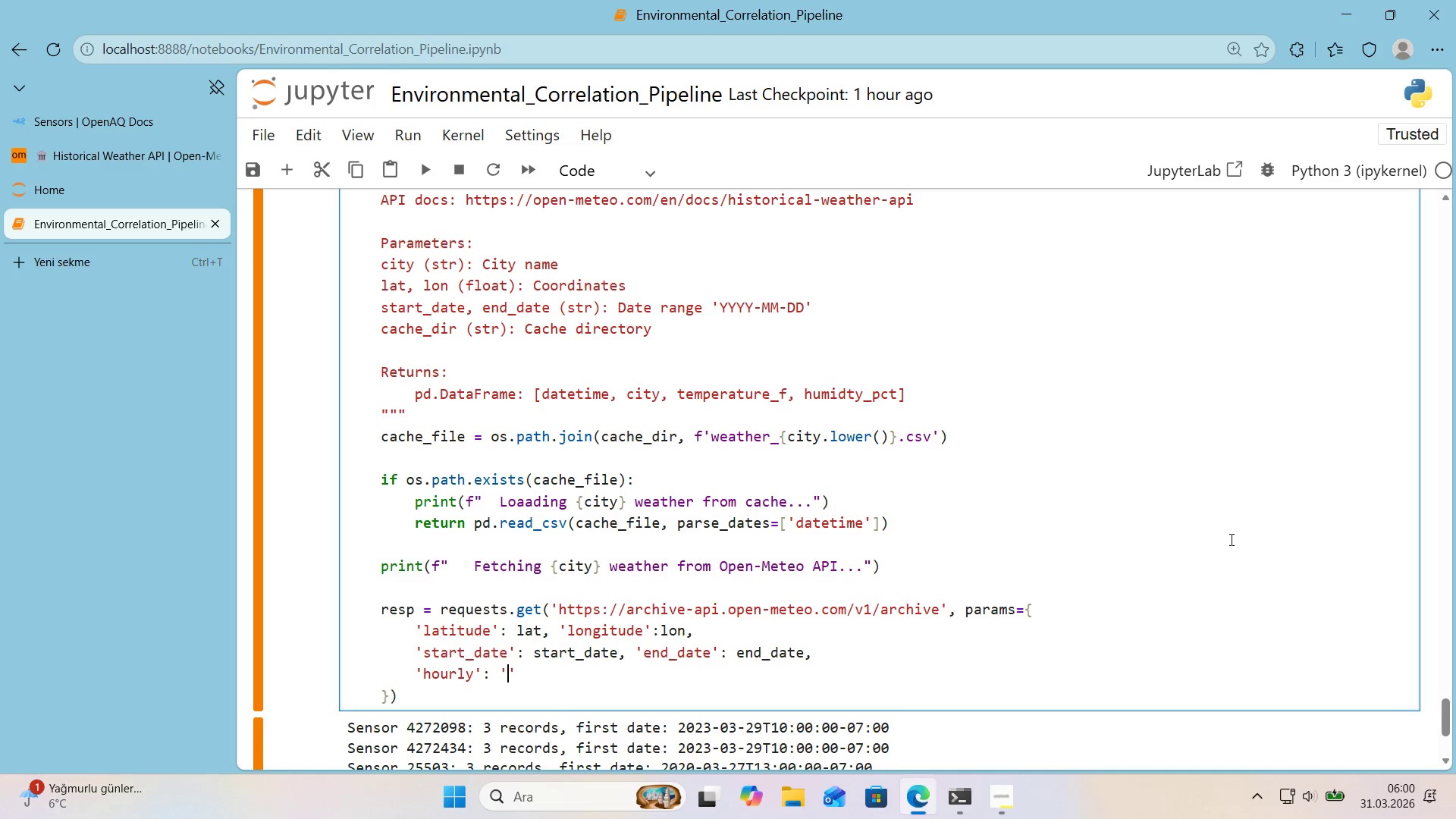 
type(temperature_2m)
 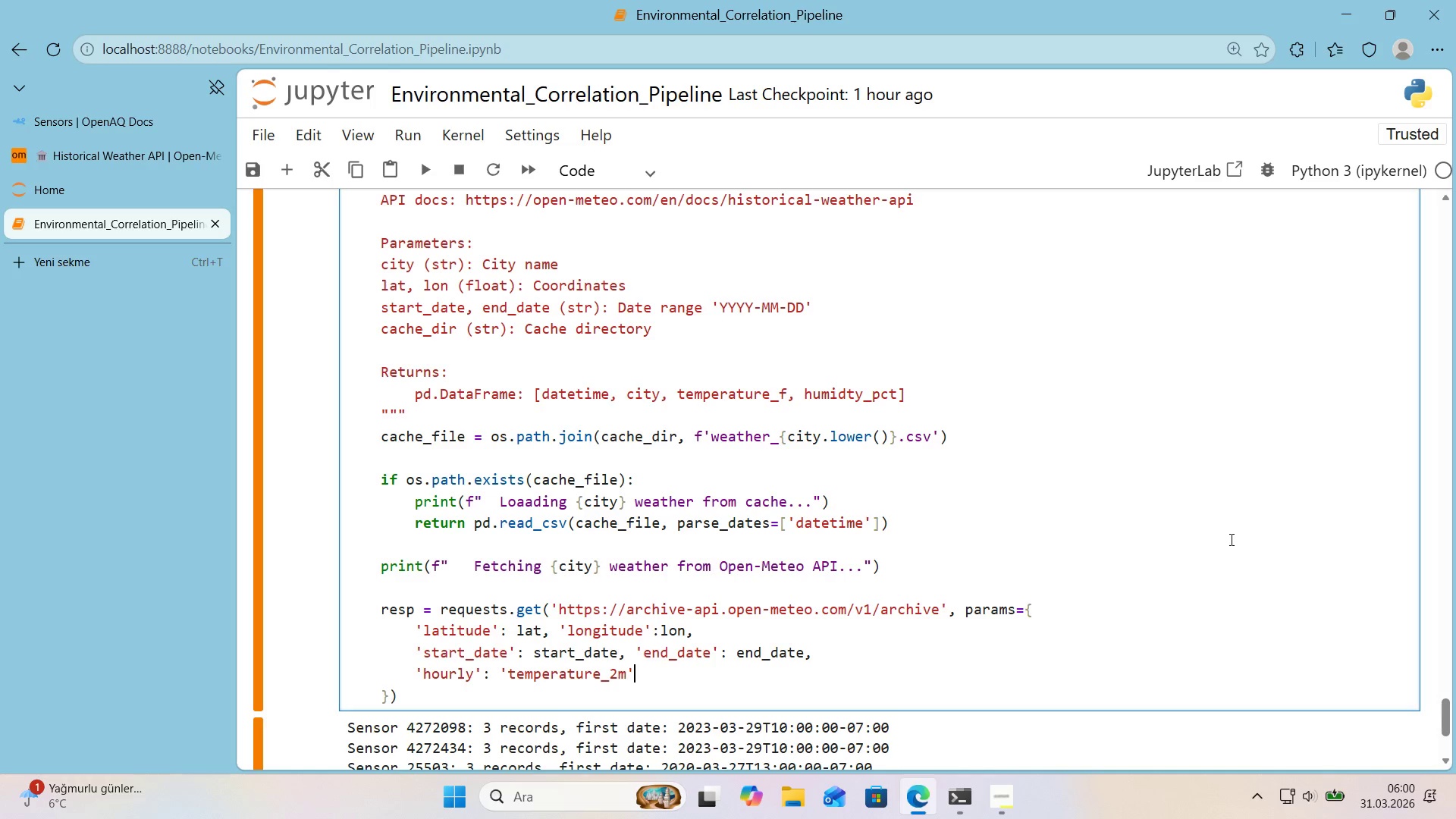 
 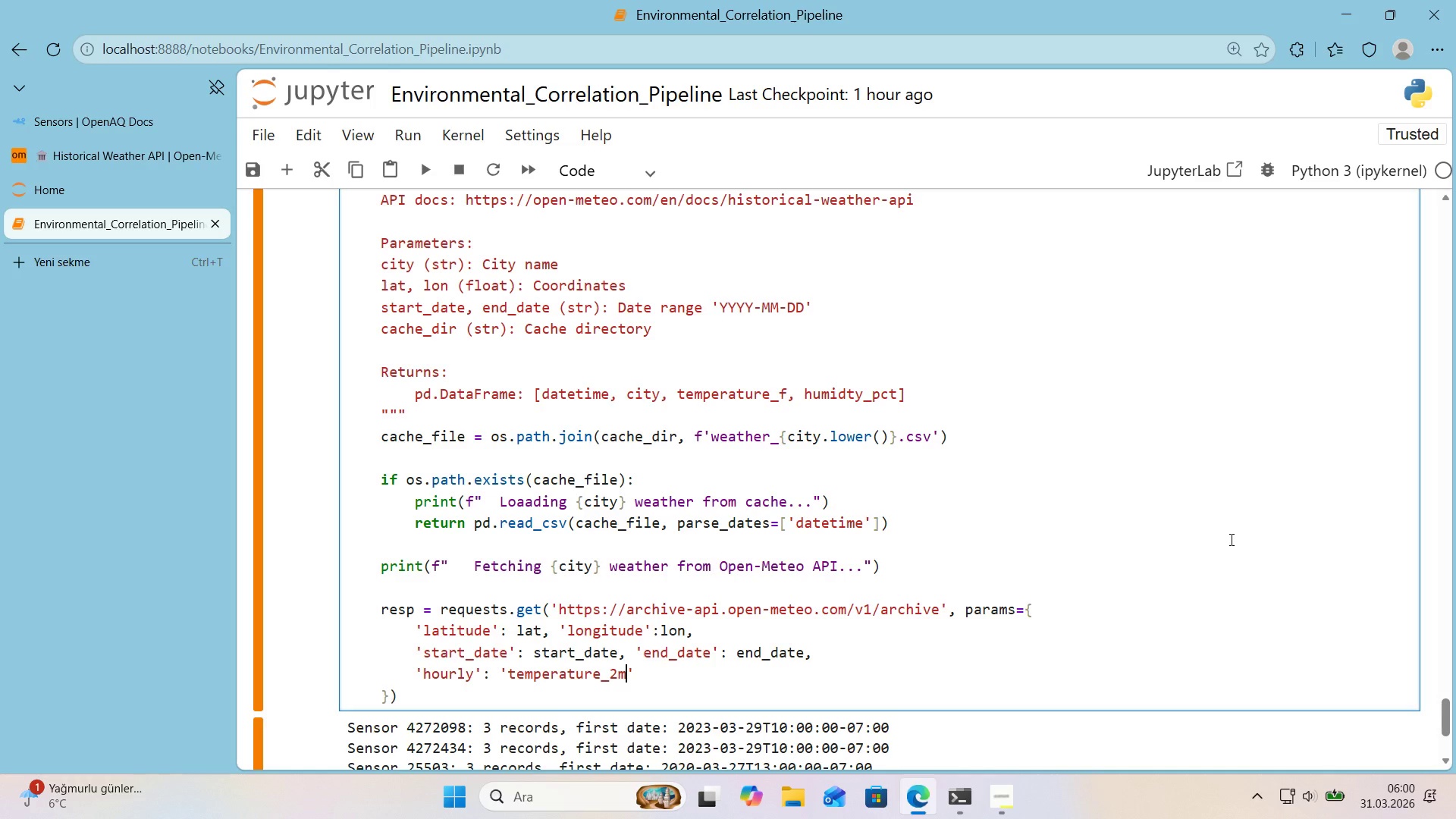 
key(ArrowRight)
 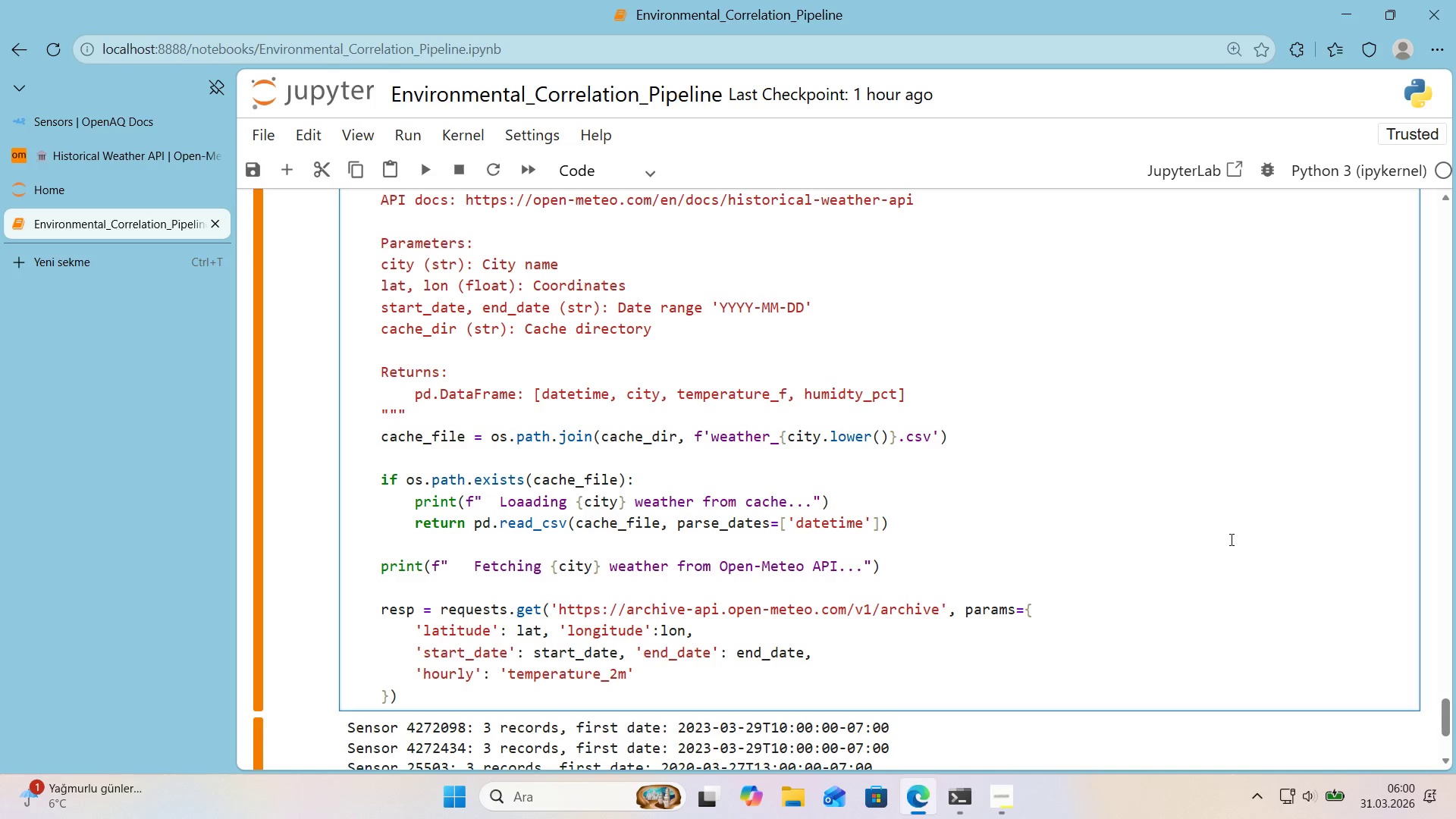 
type(,relat've_hum'd'ty)
 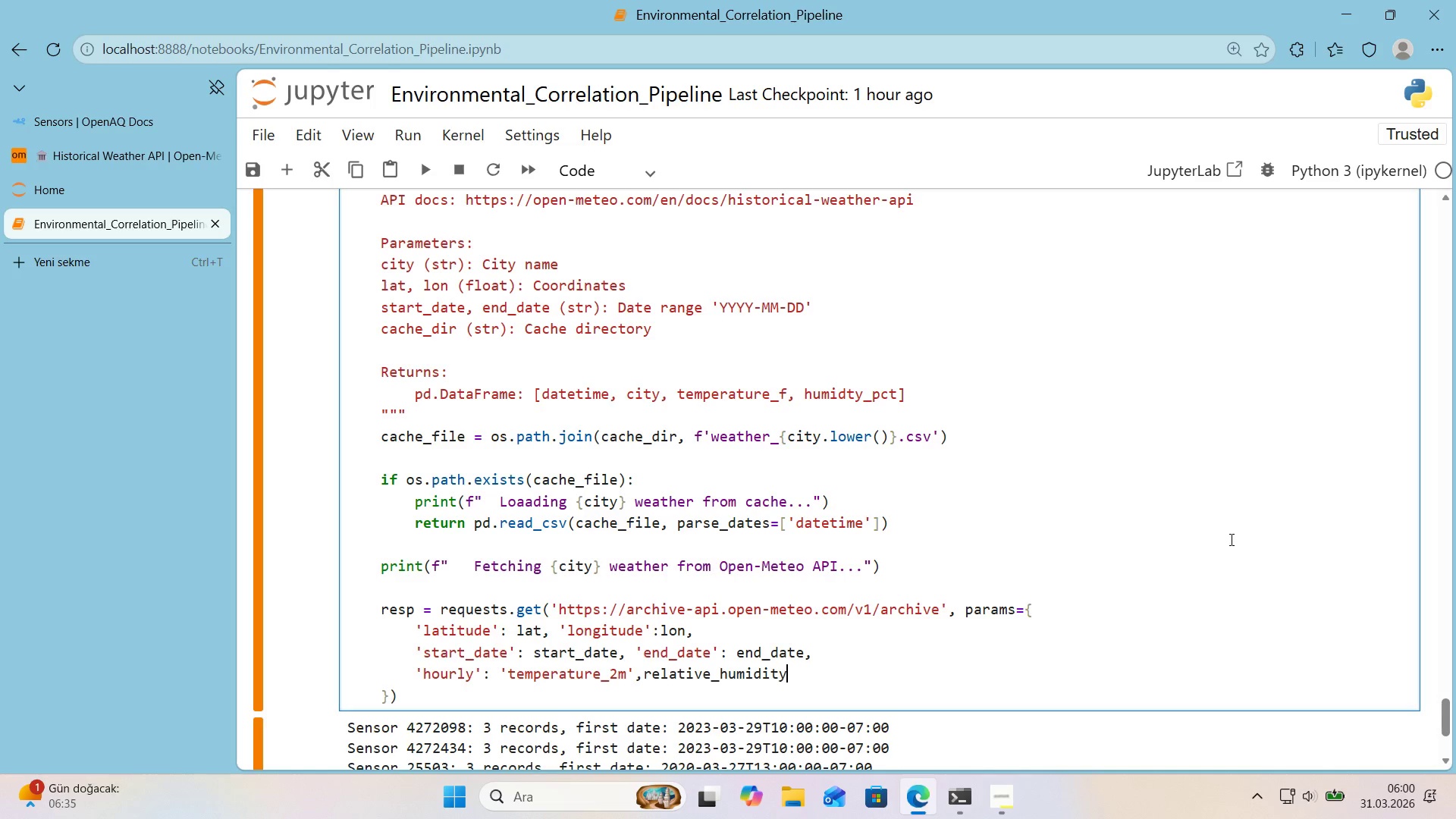 
key(Control+ControlLeft)
 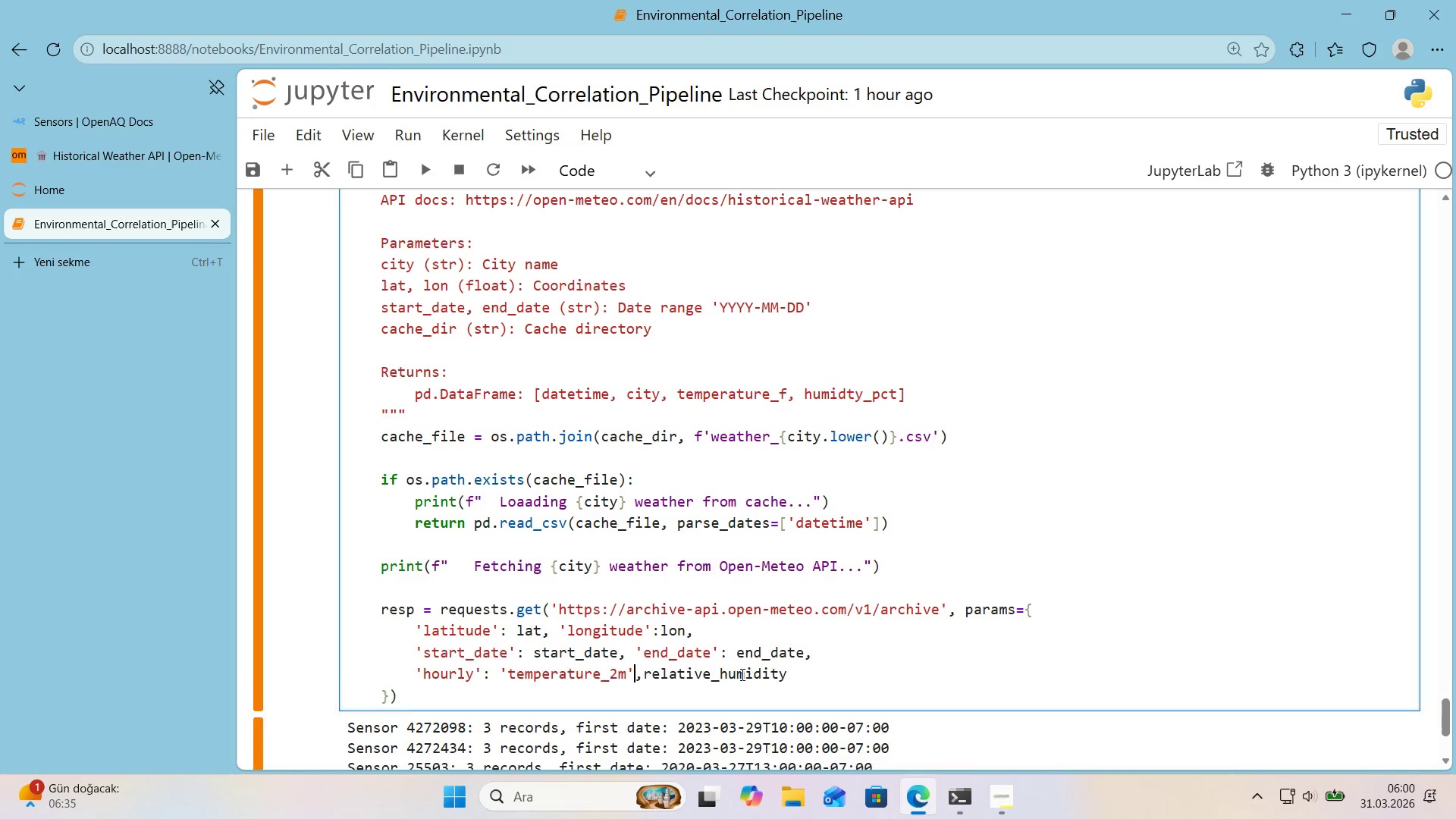 
key(Control+X)
 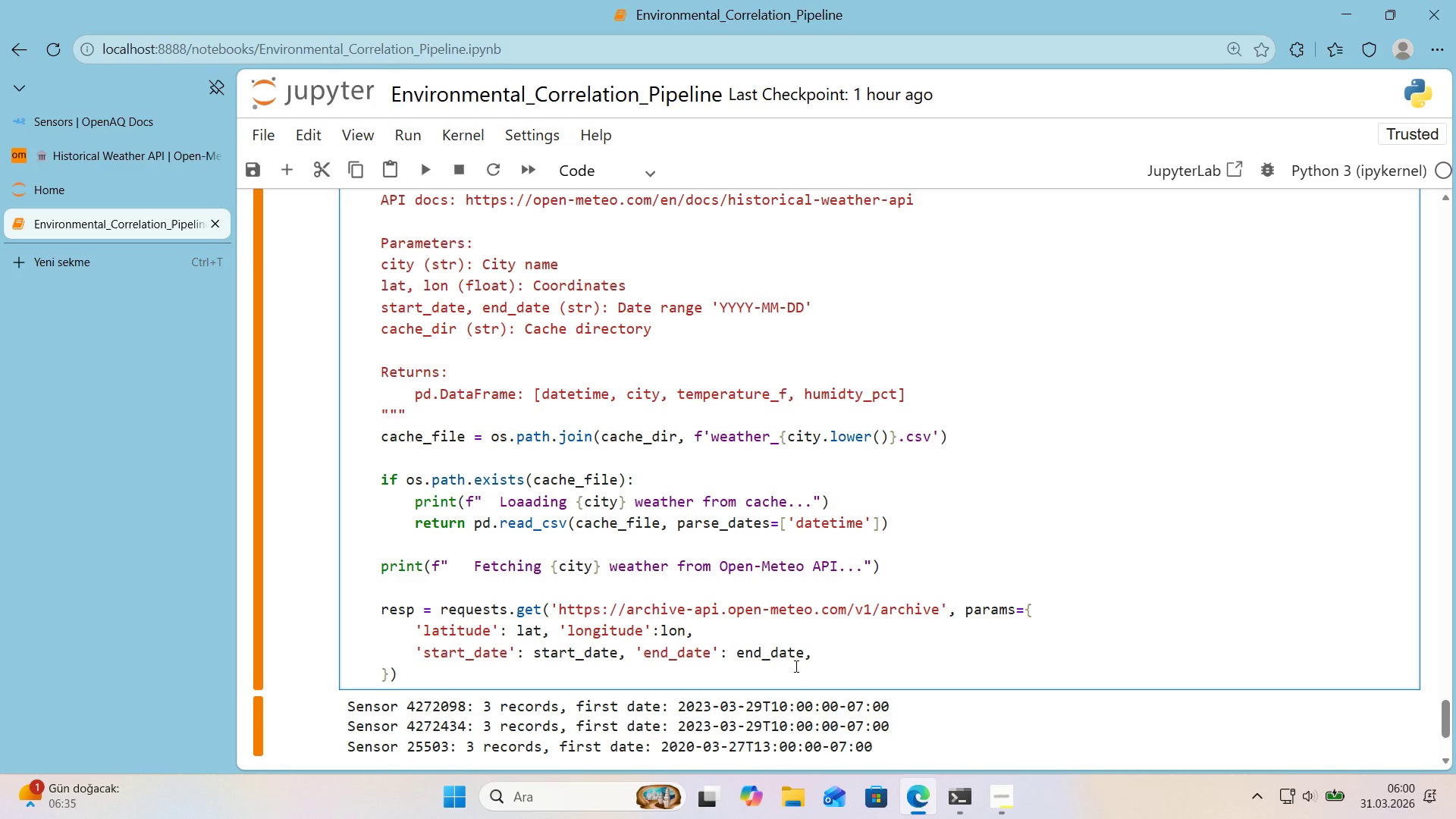 
key(Control+Z)
 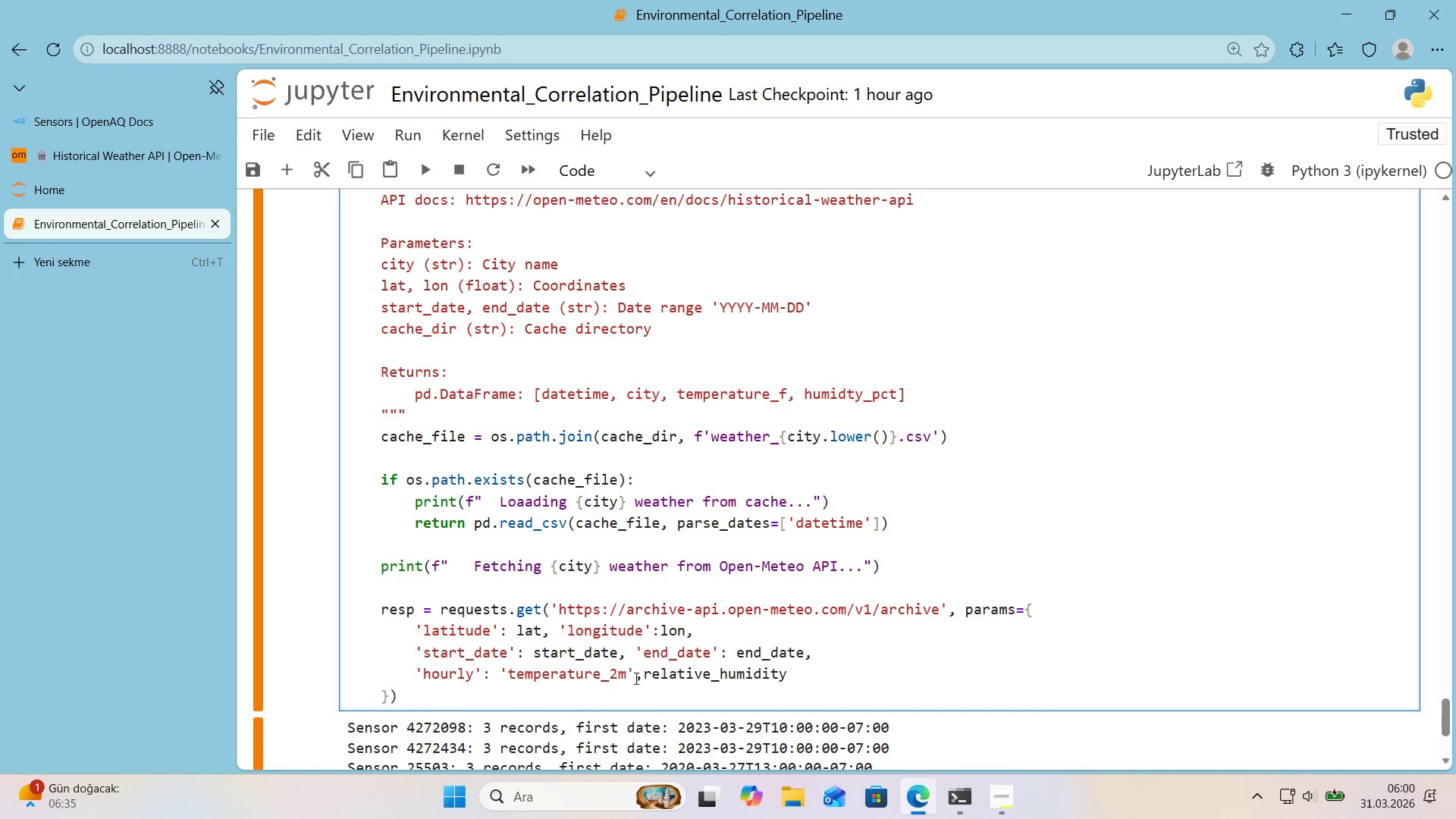 
left_click_drag(start_coordinate=[630, 673], to_coordinate=[634, 673])
 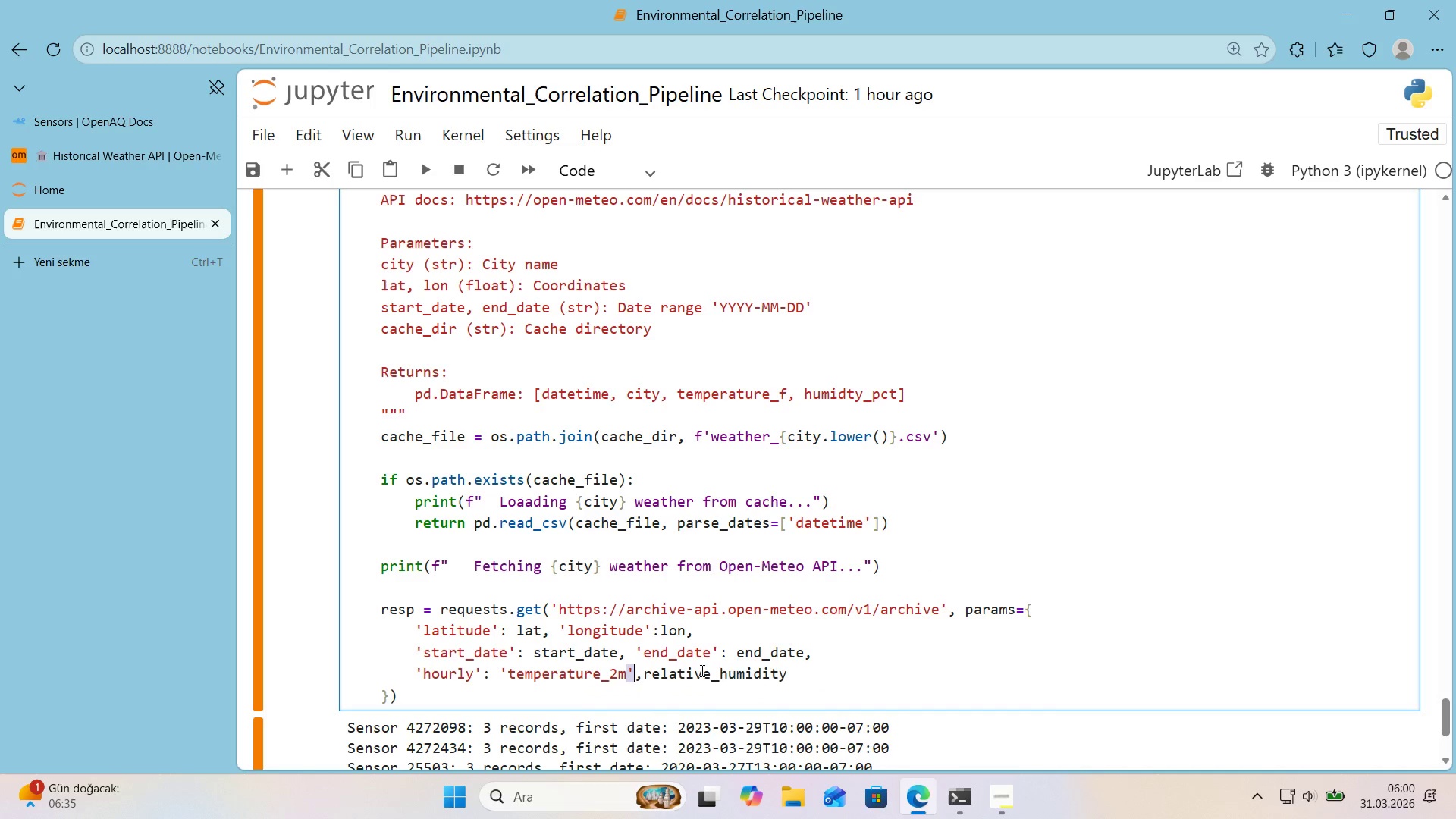 
key(Control+X)
 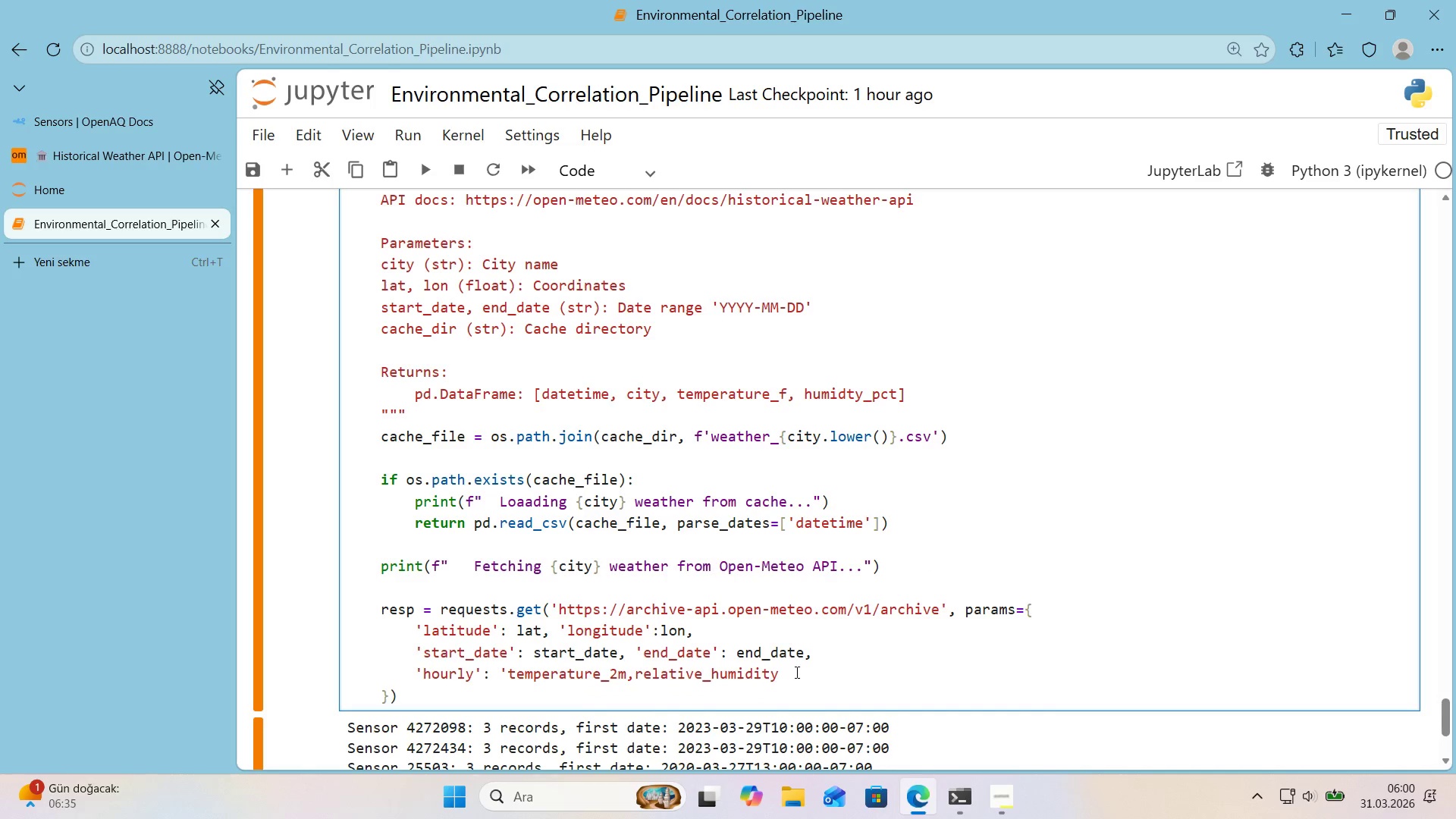 
left_click([810, 672])
 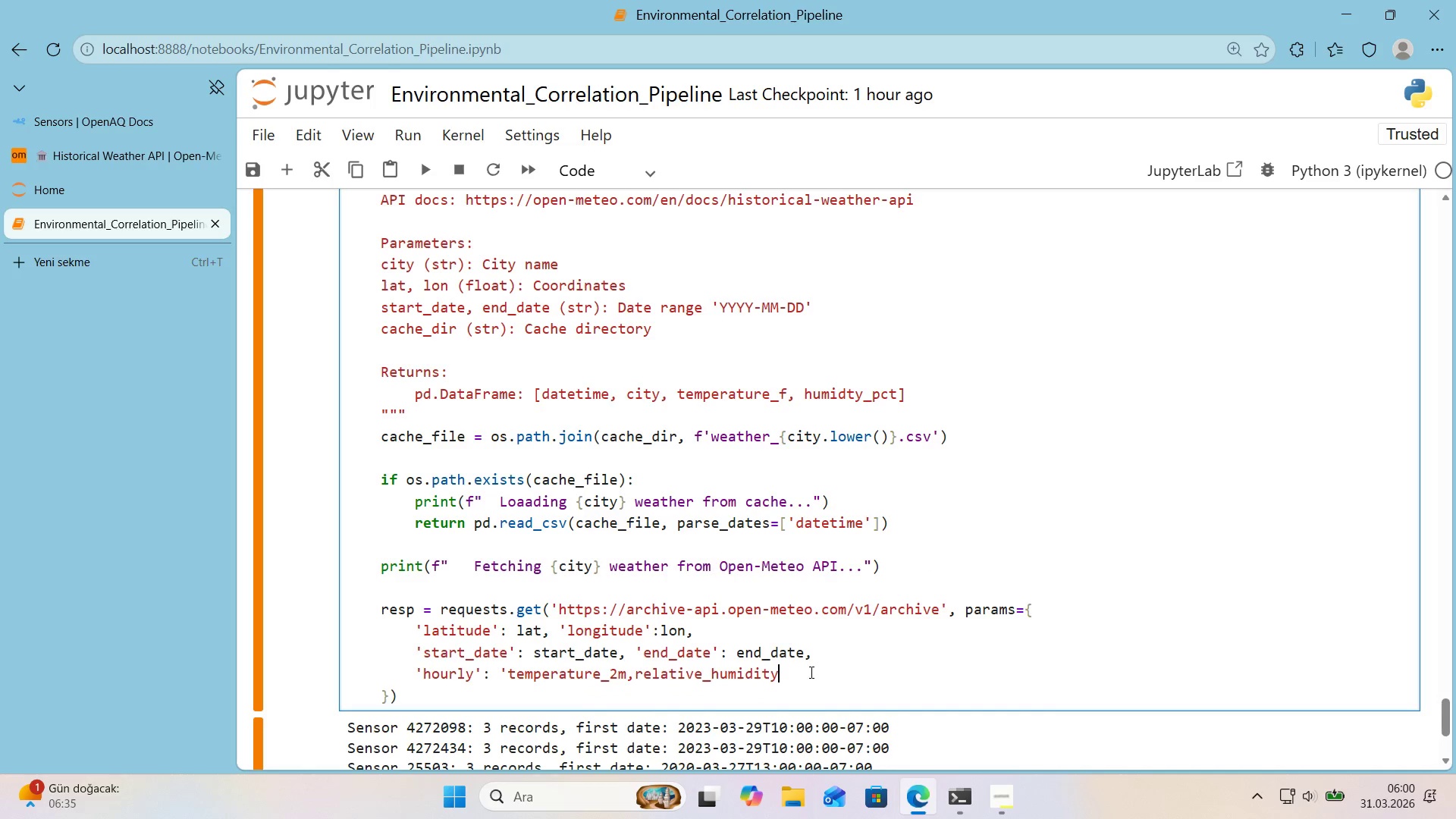 
key(Control+ControlLeft)
 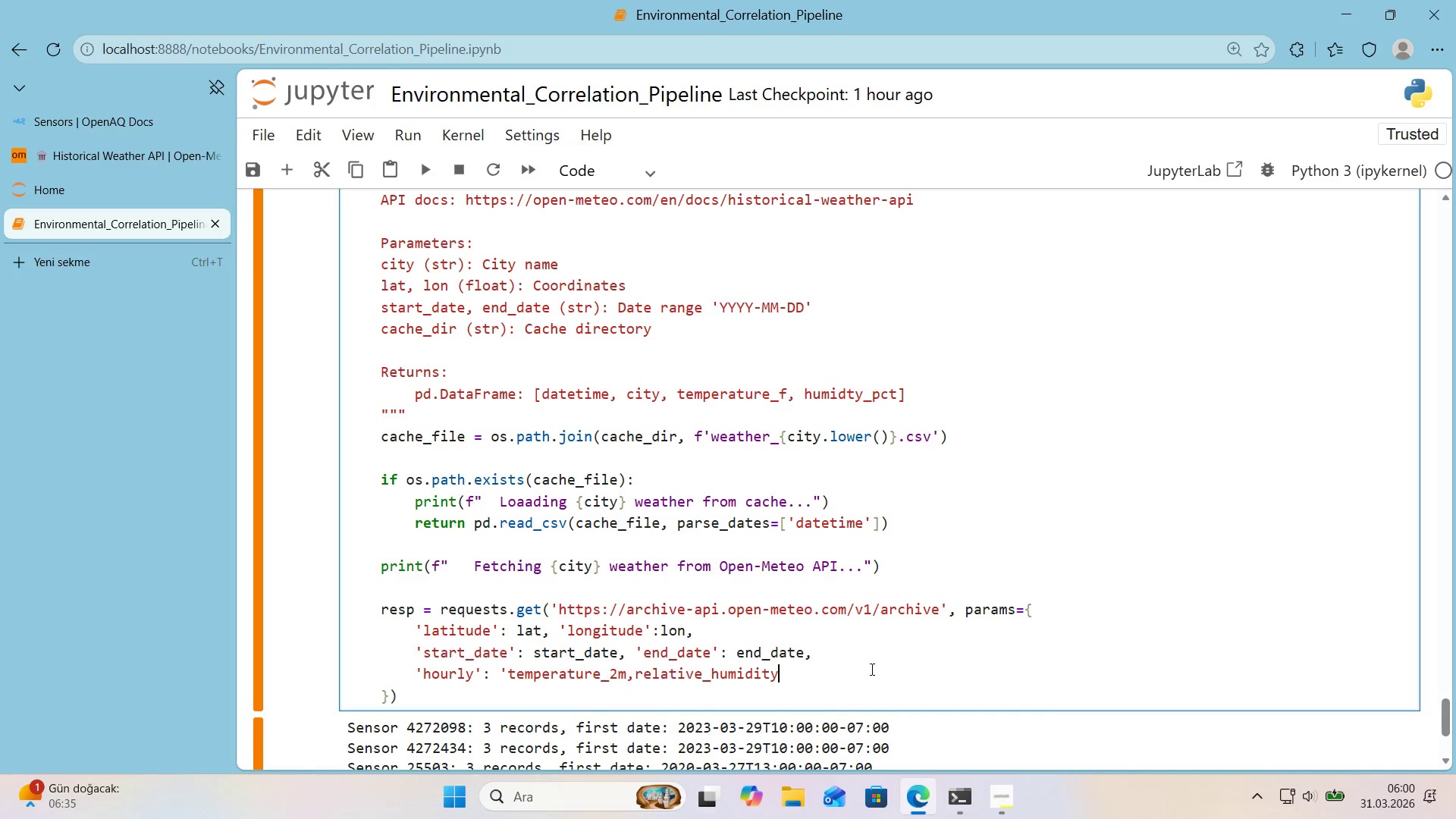 
key(Control+V)
 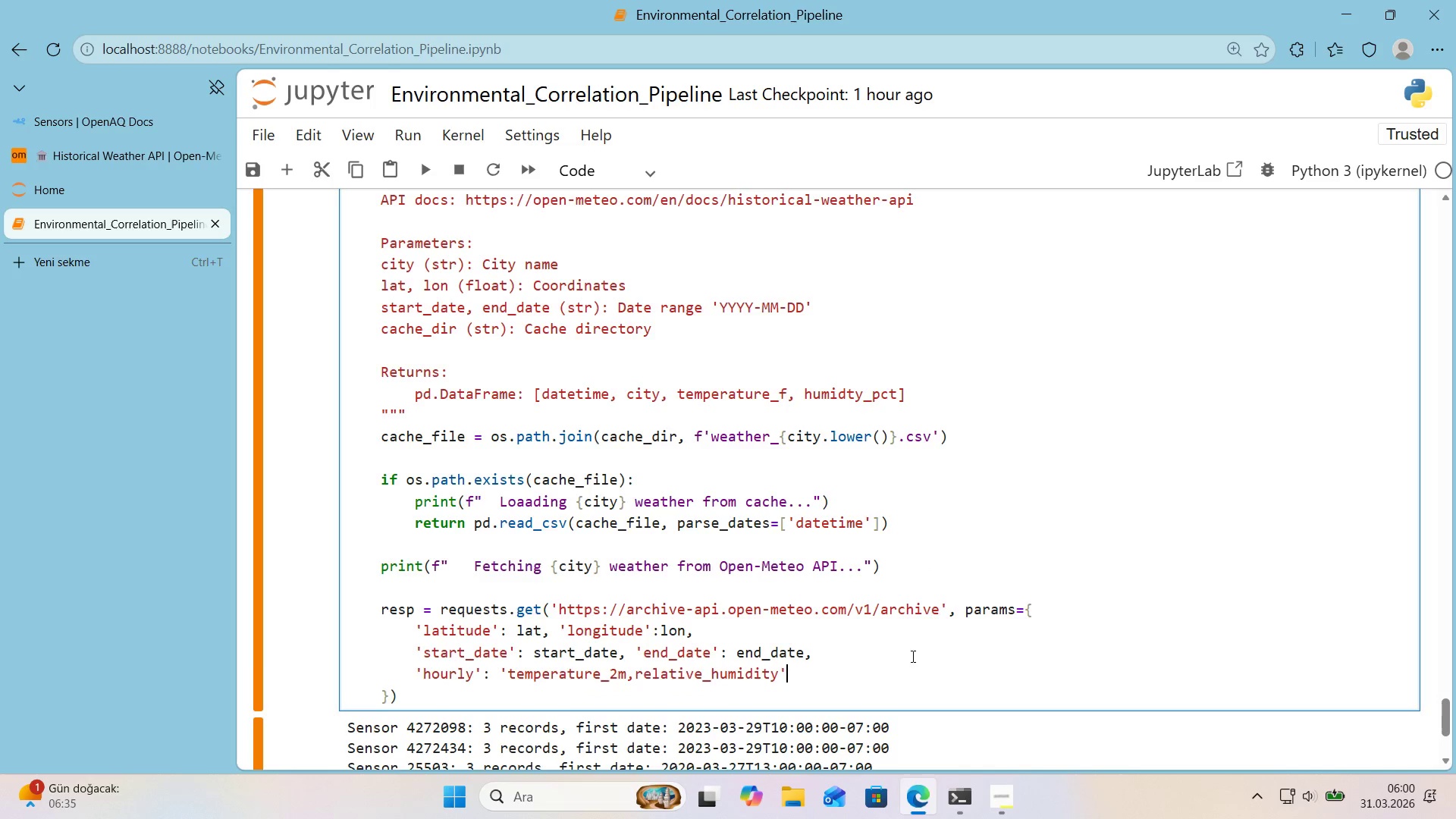 
scroll: coordinate [917, 649], scroll_direction: down, amount: 1.0
 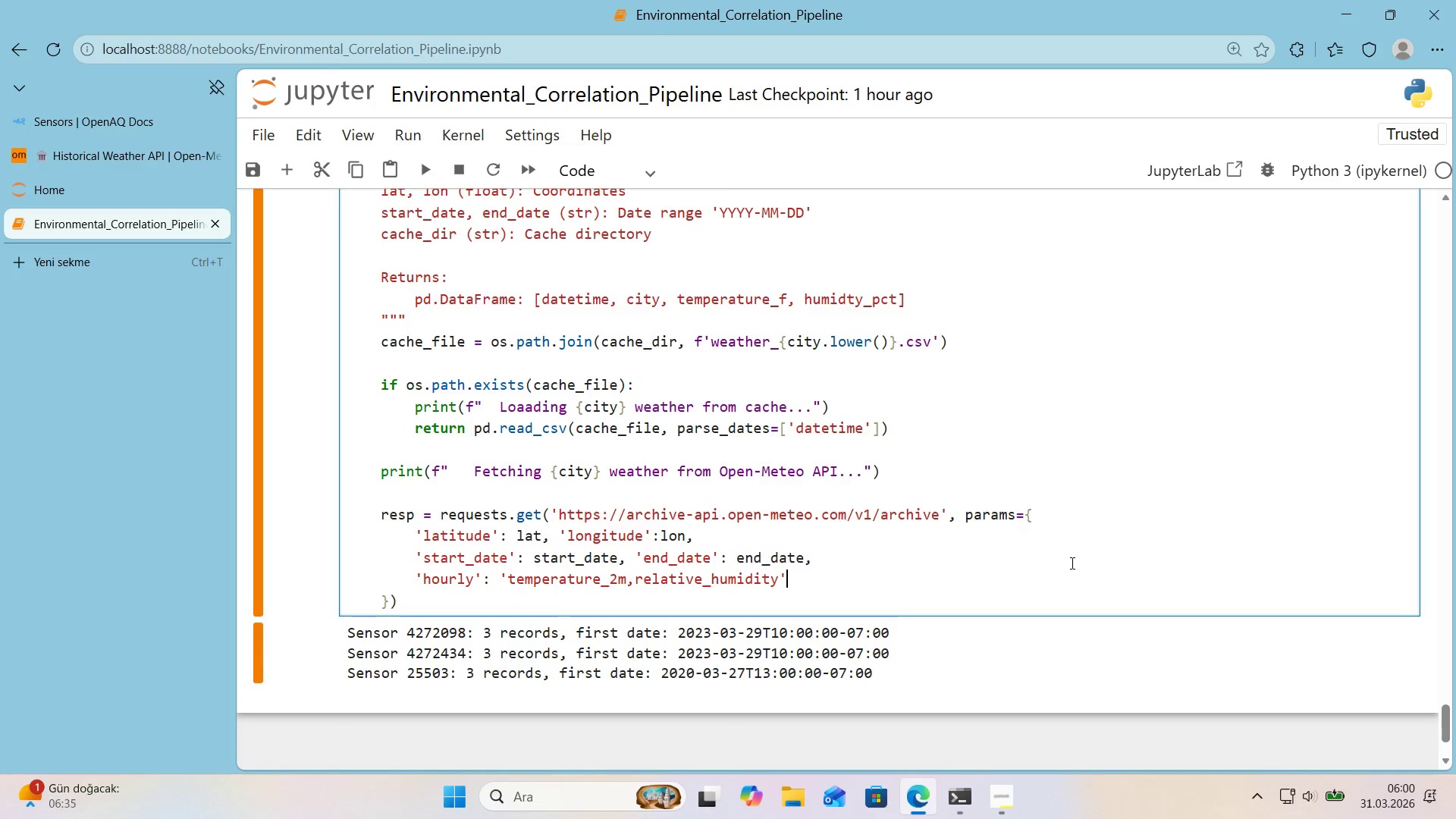 
key(Quote)
 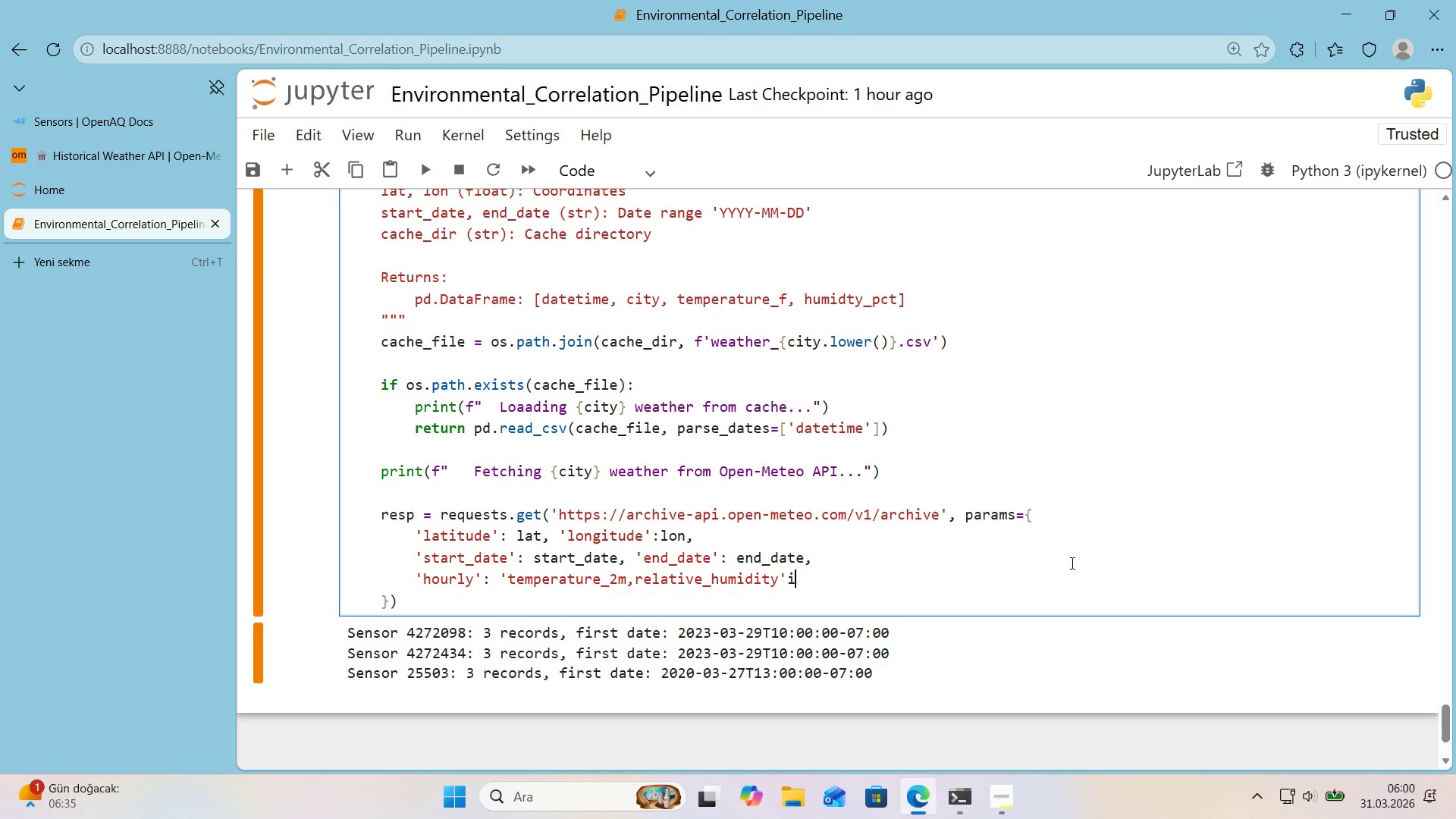 
key(Backspace)
 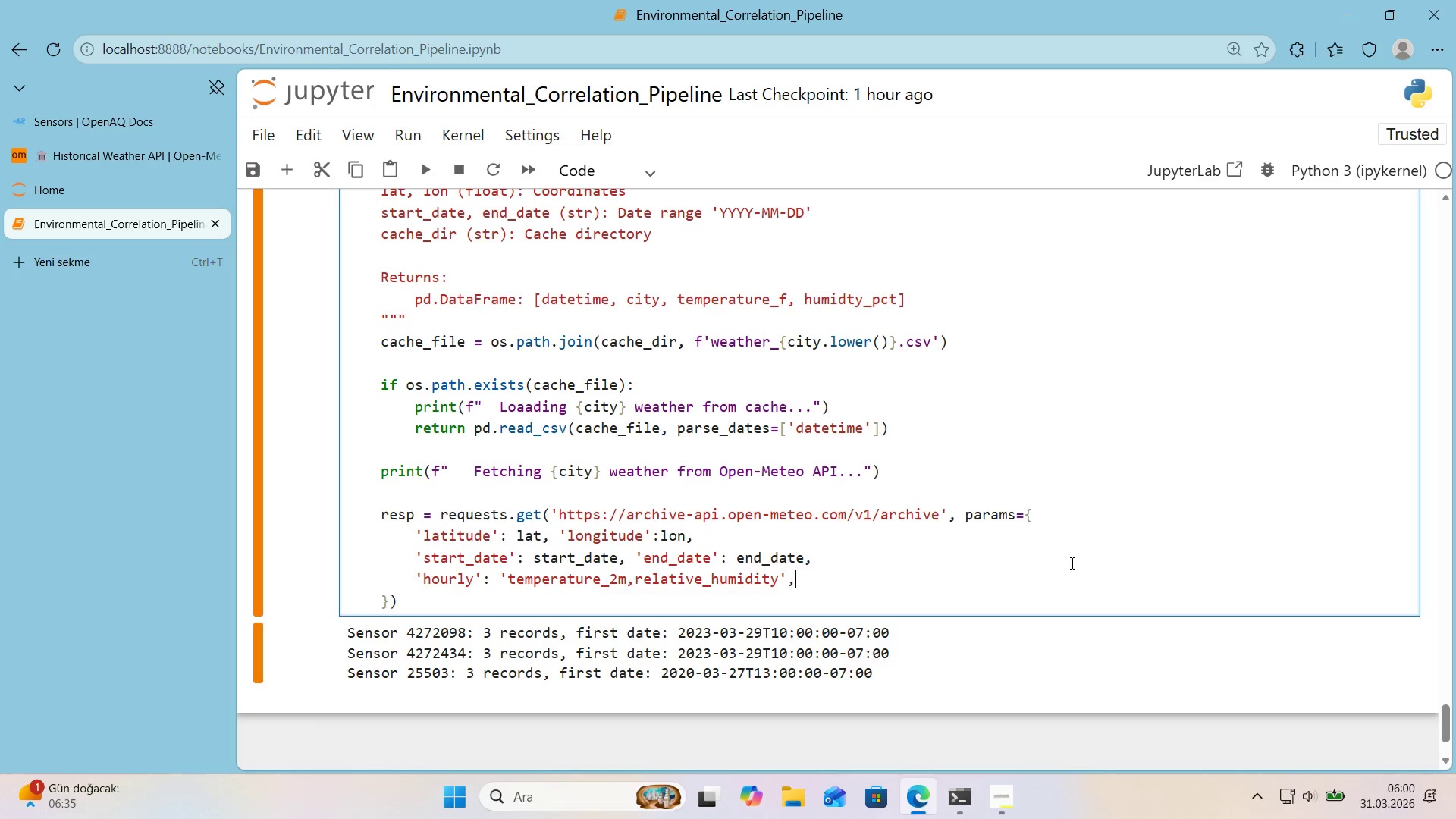 
key(Comma)
 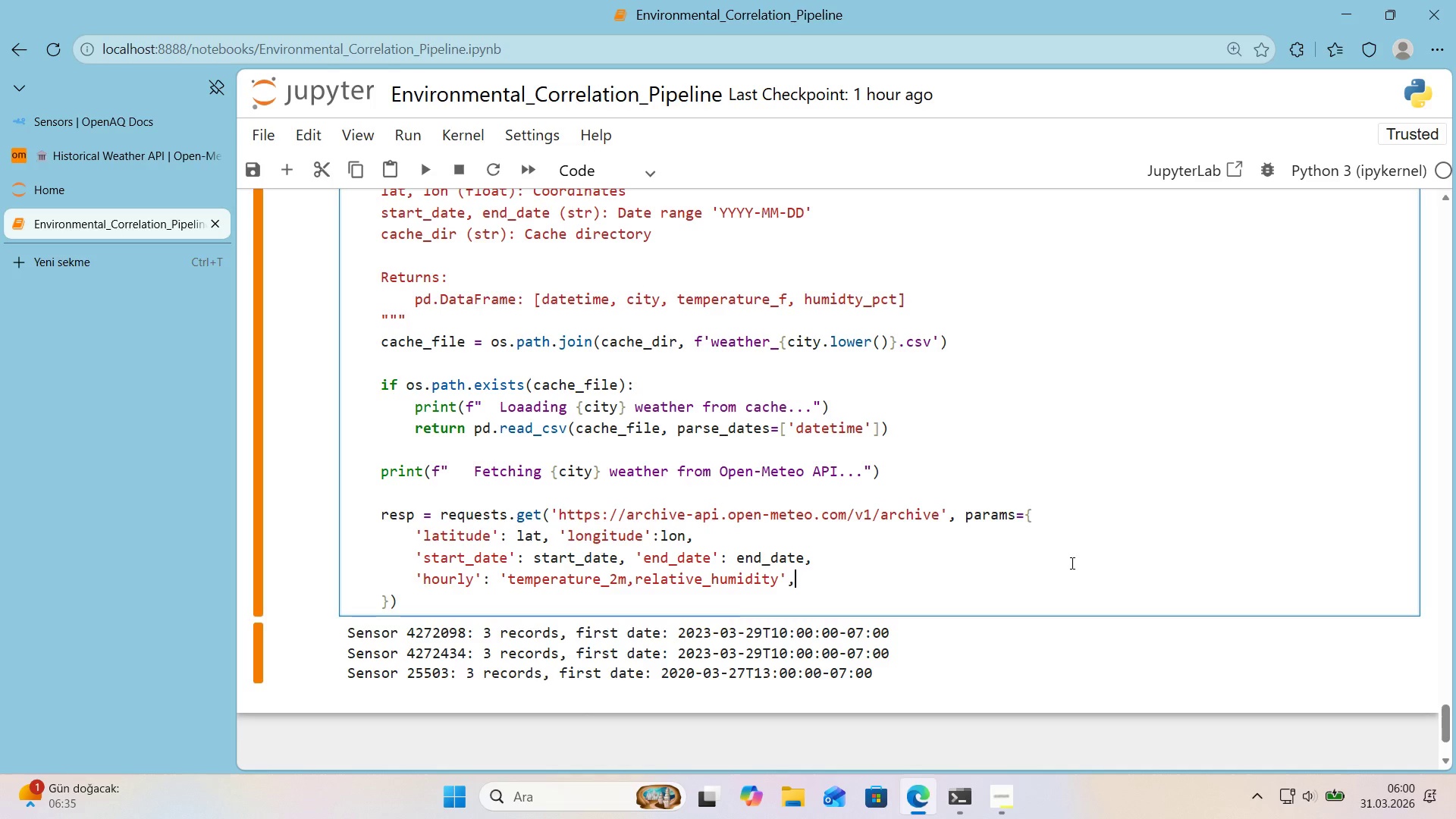 
key(Enter)
 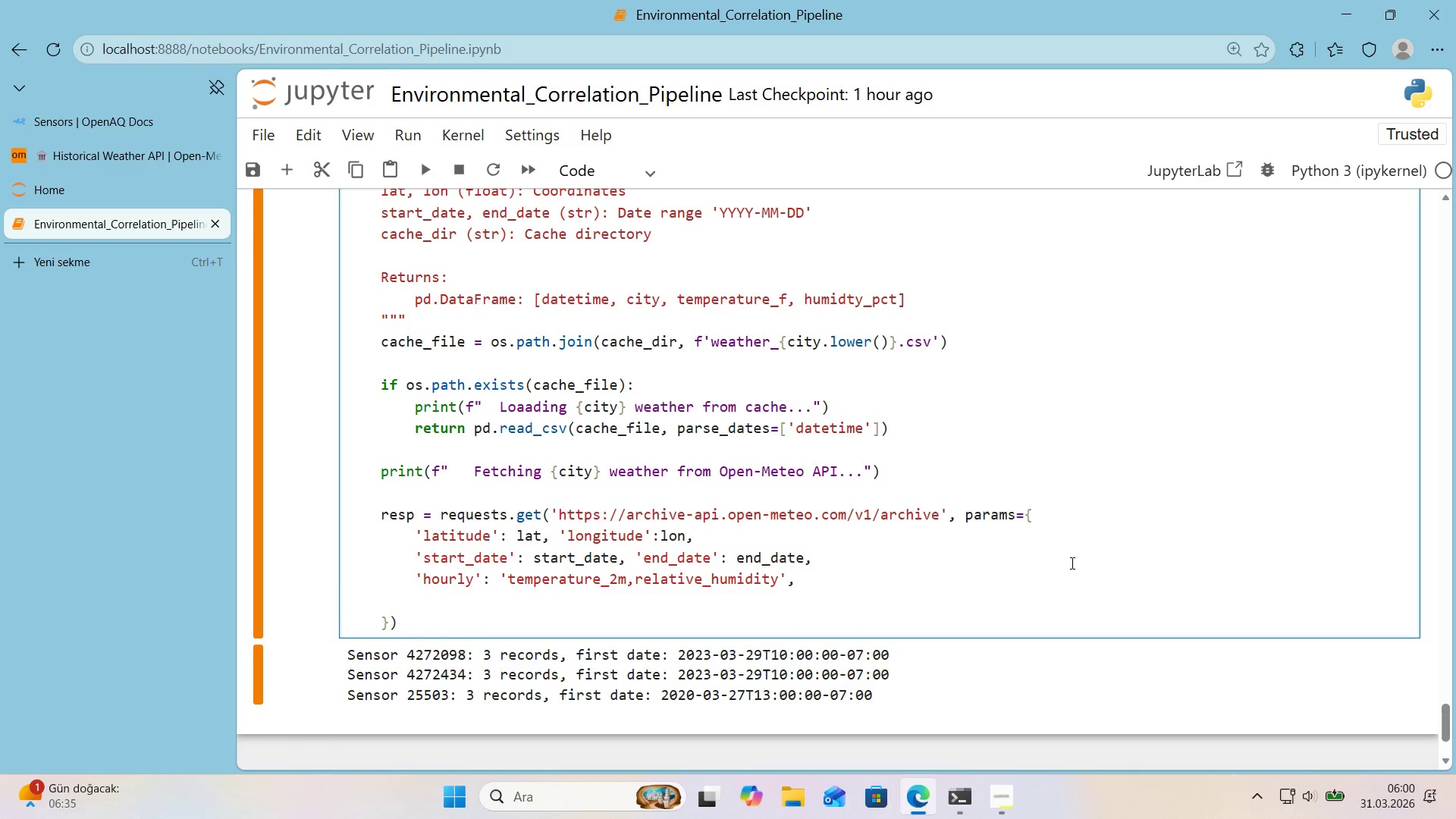 
type(@@)
 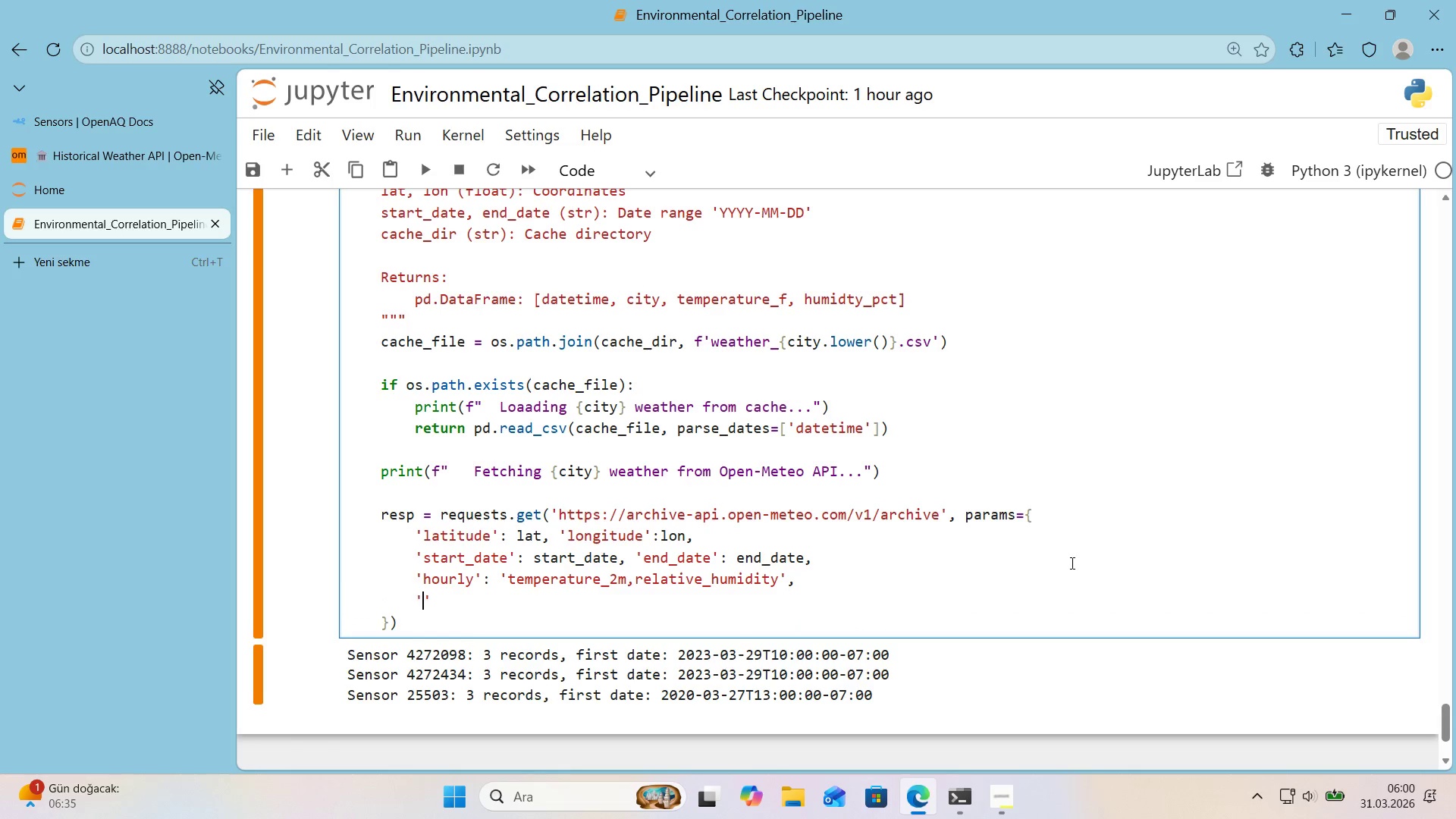 
key(ArrowLeft)
 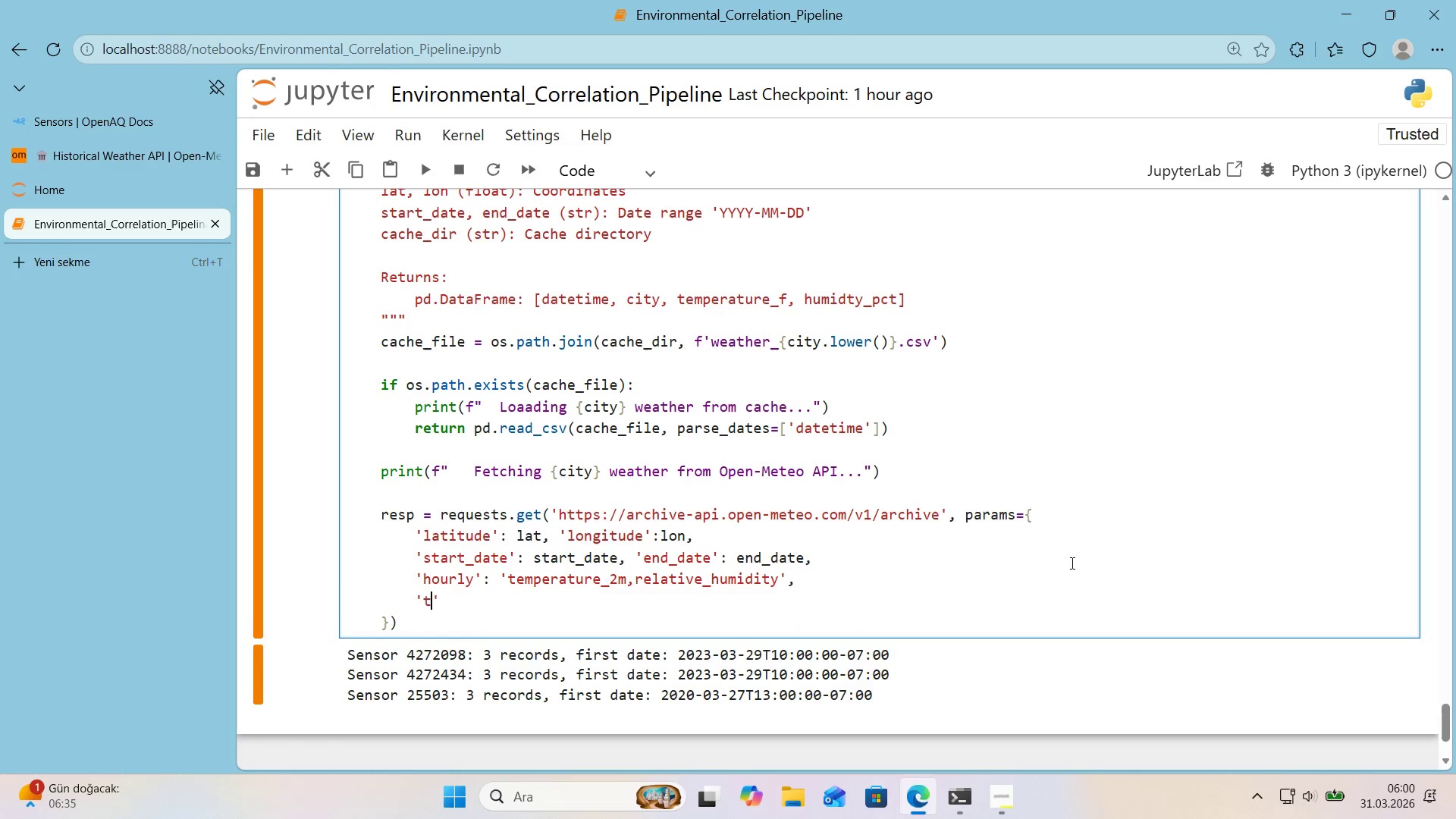 
type(temperature_un't)
 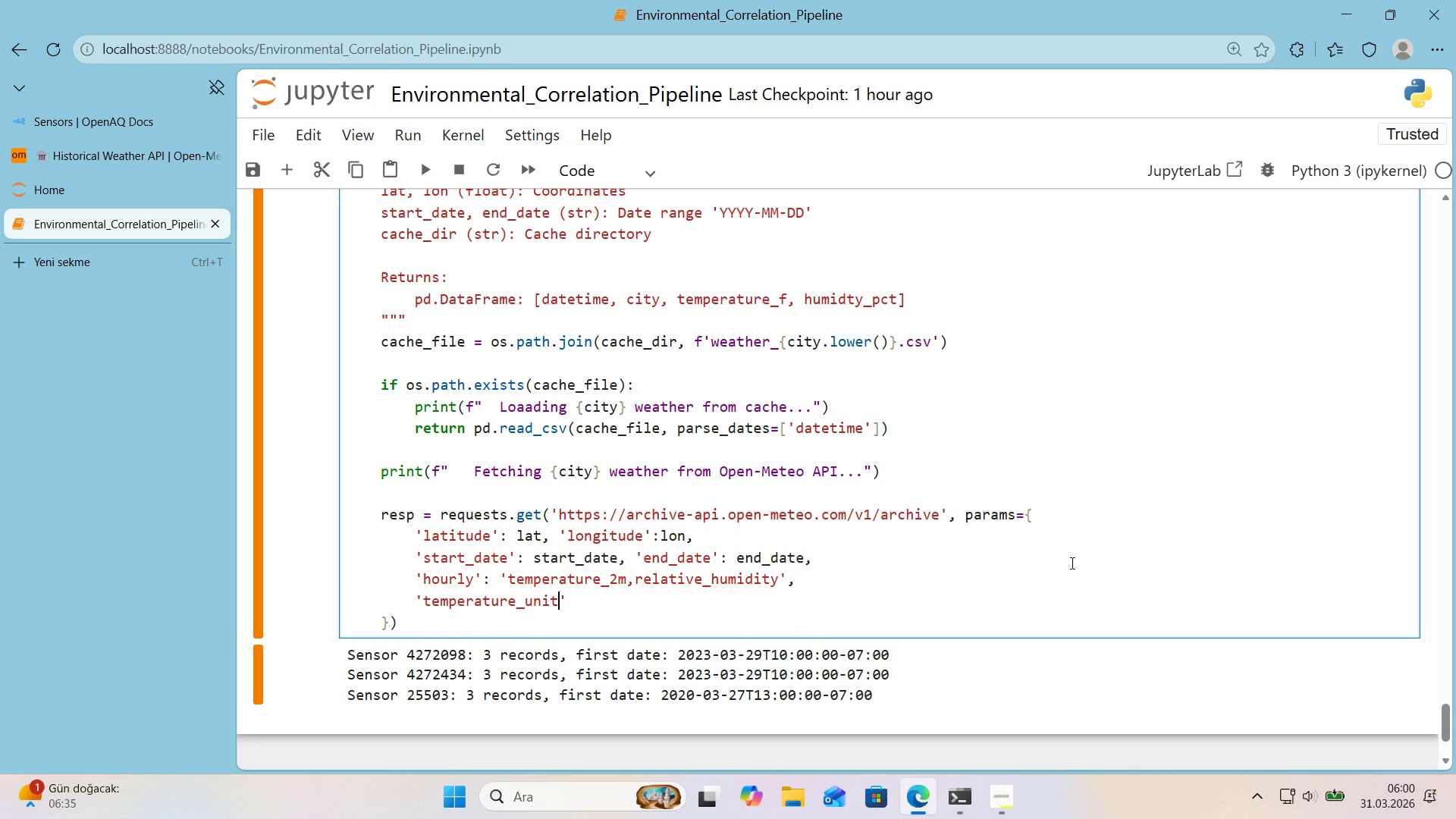 
key(ArrowRight)
 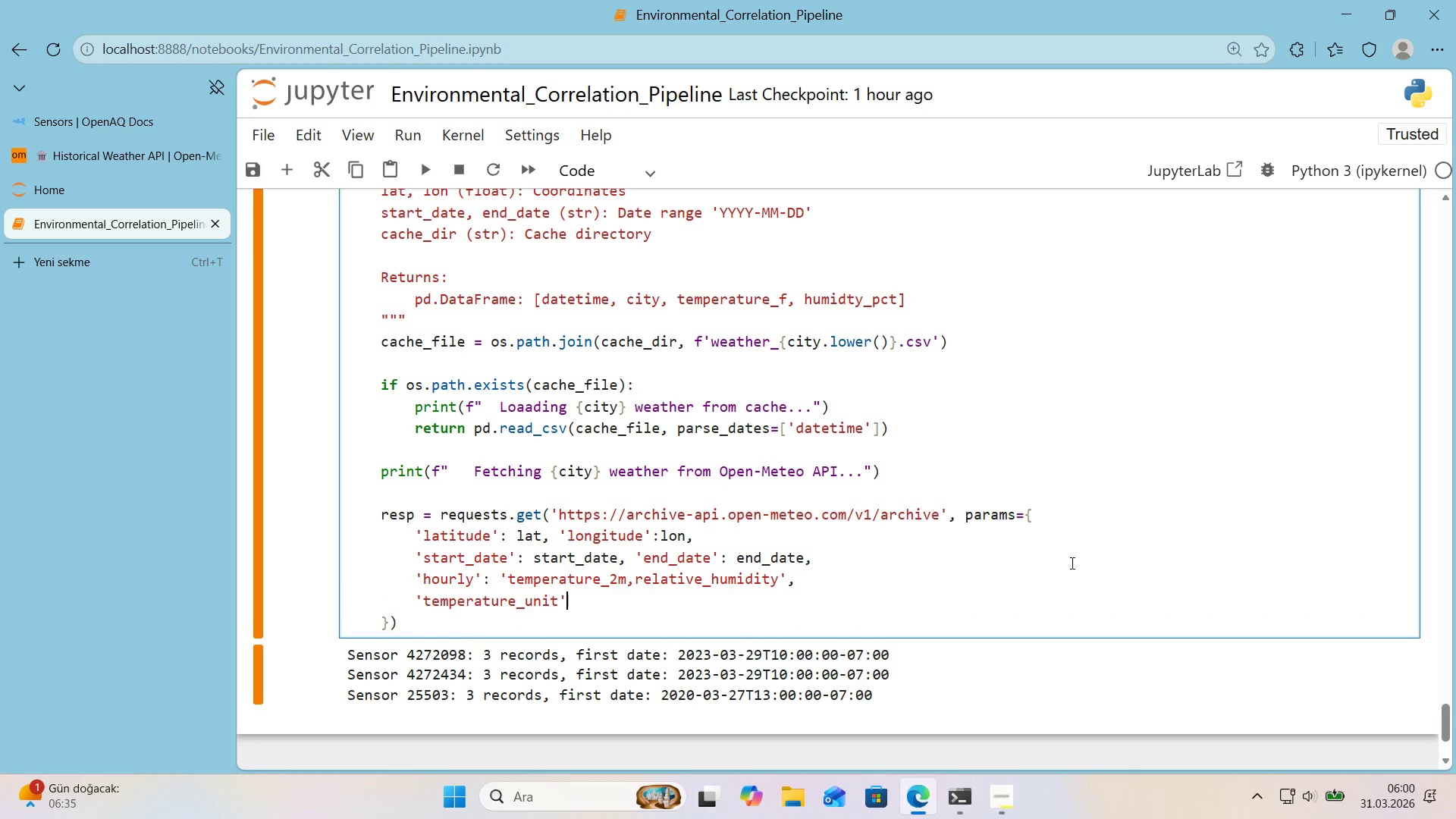 
type(> @@)
 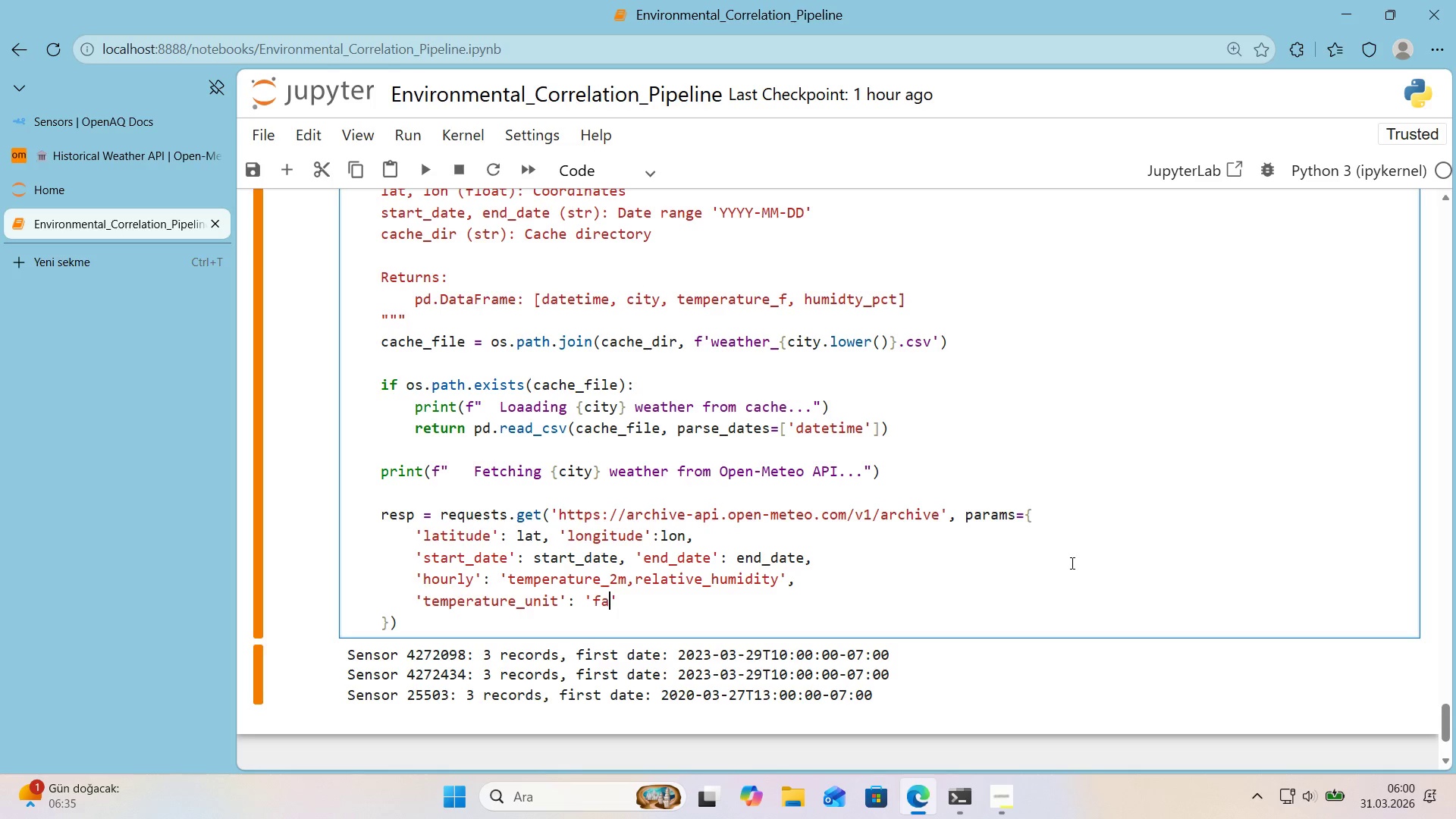 
 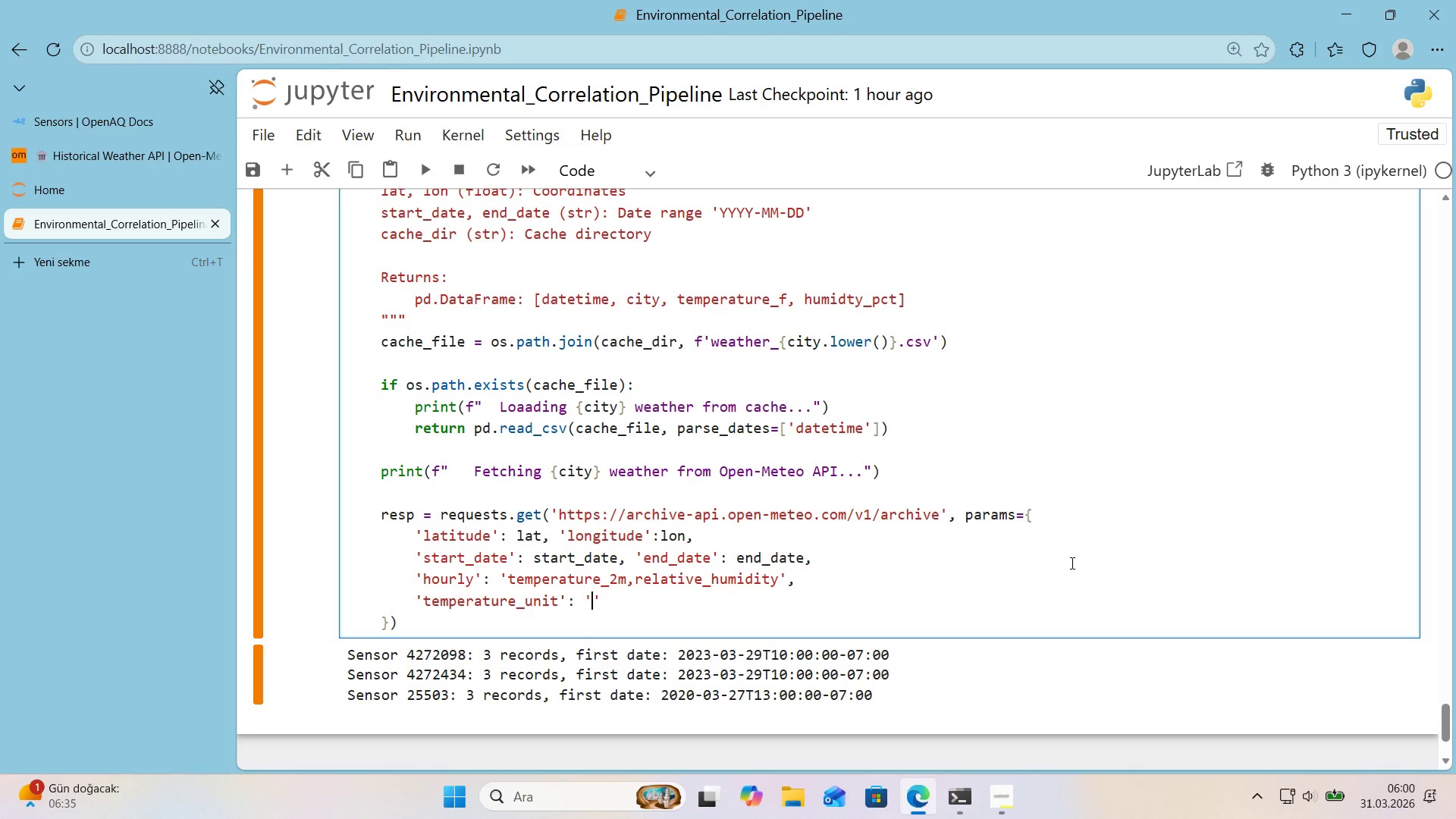 
key(ArrowLeft)
 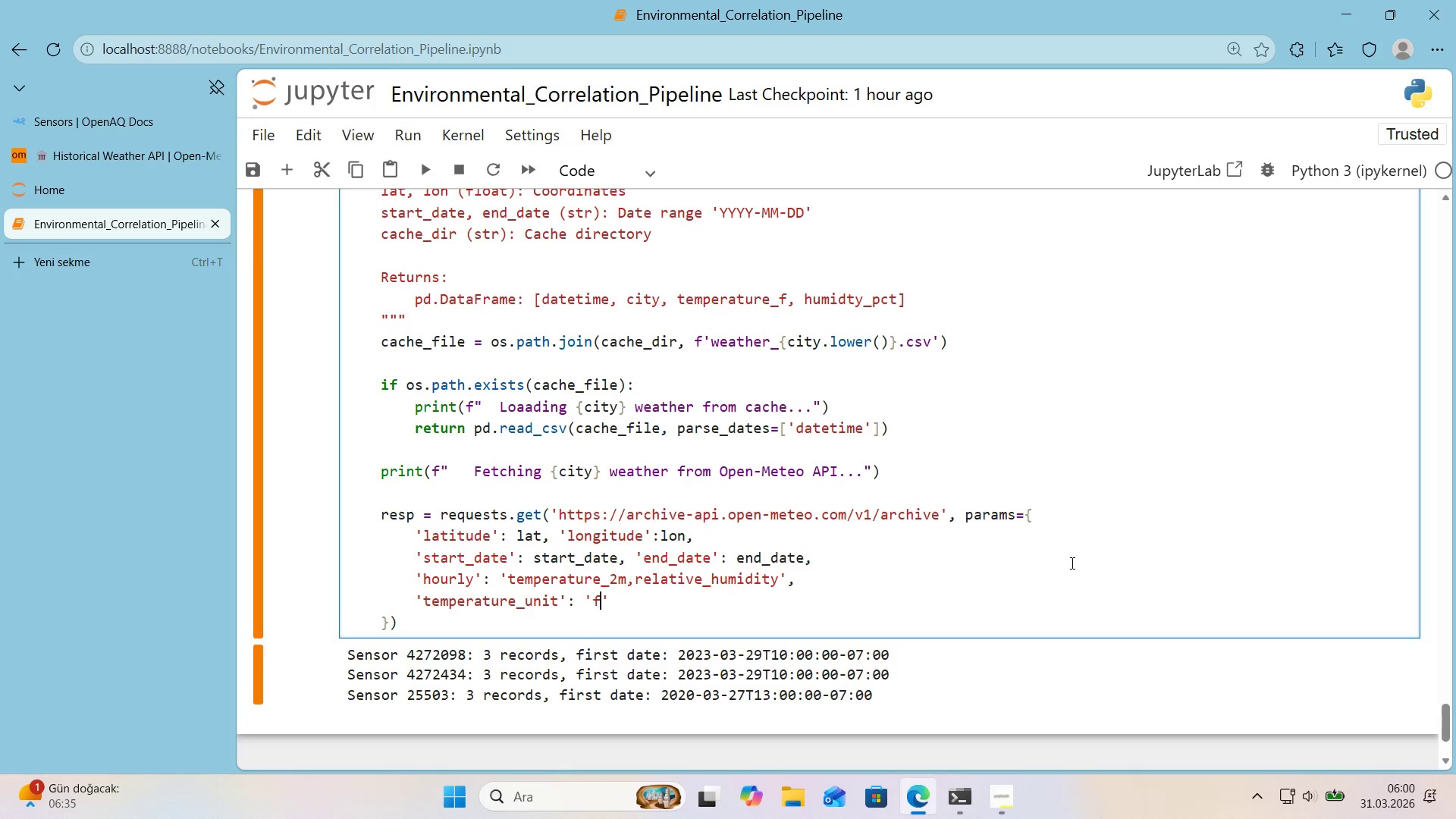 
type(fahrenhe't)
 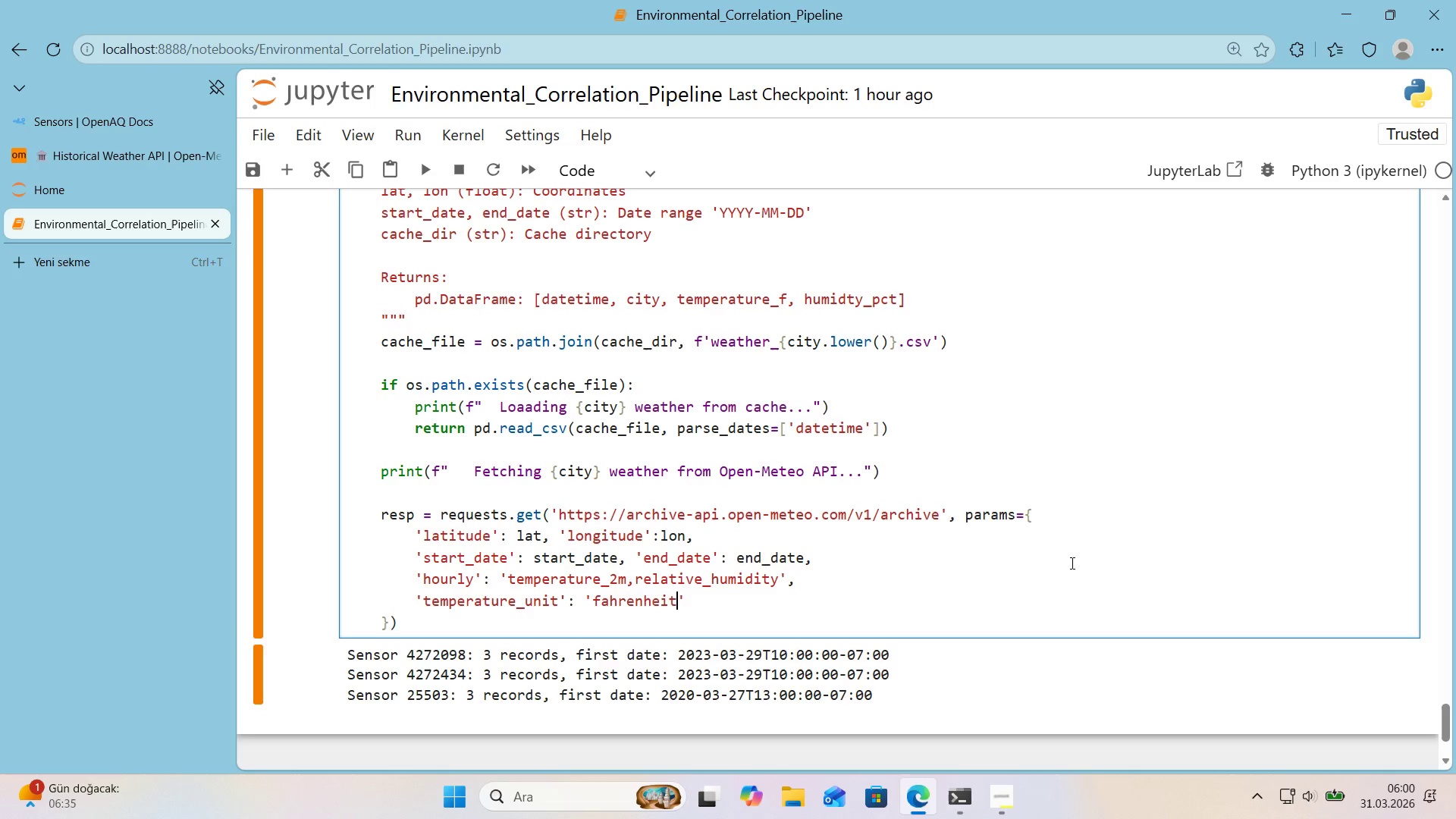 
key(ArrowRight)
 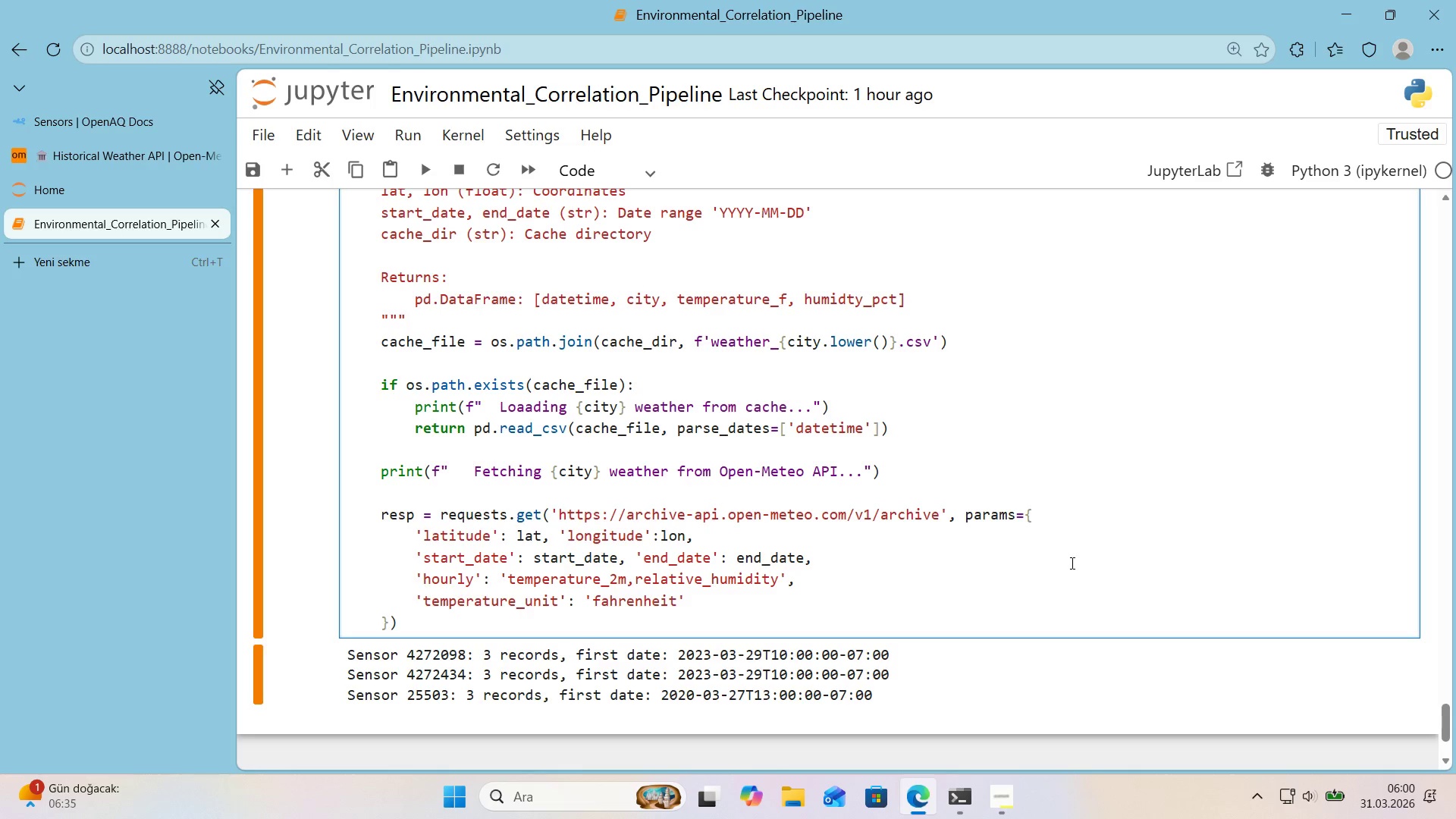 
key(Comma)
 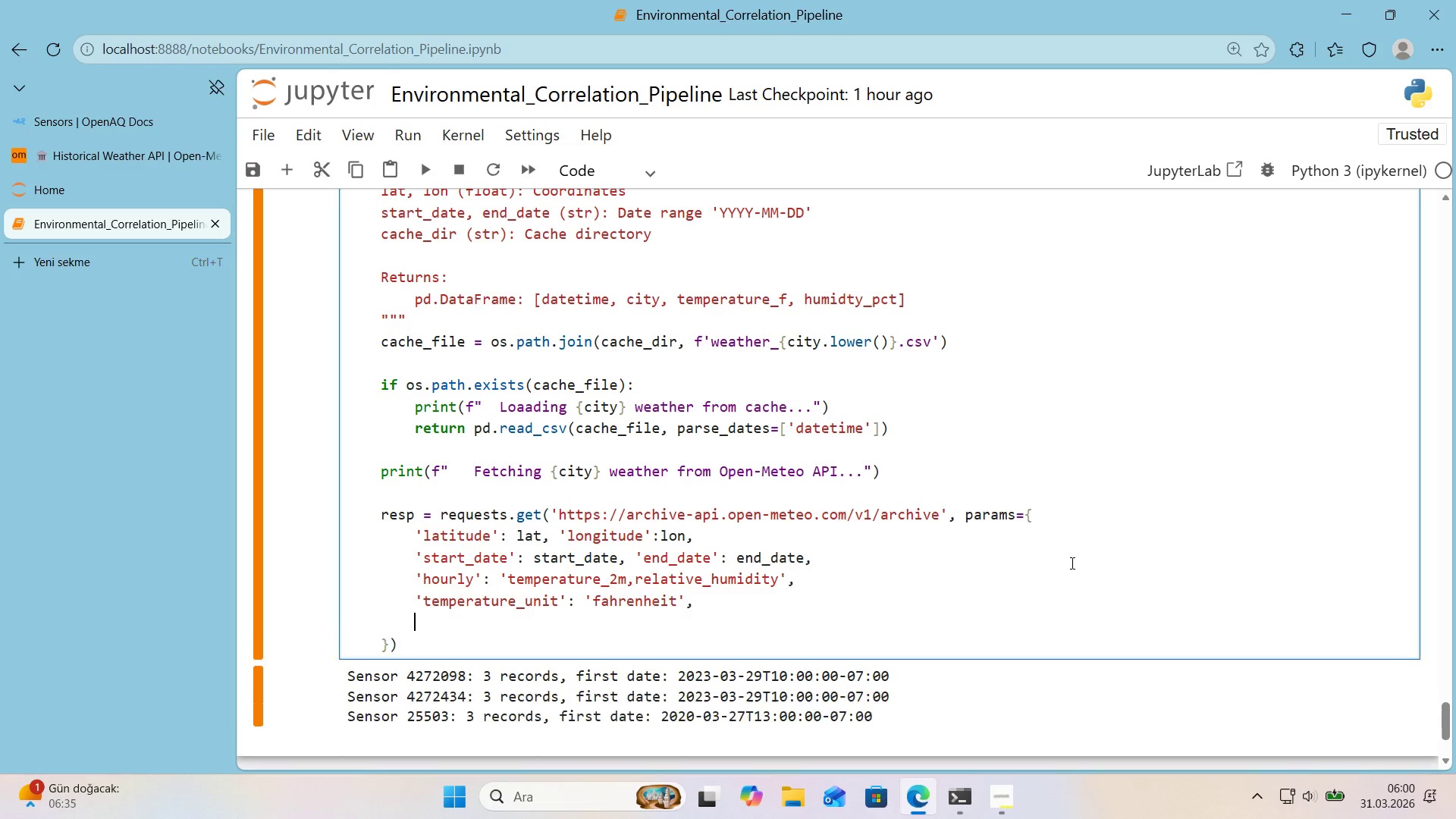 
key(Enter)
 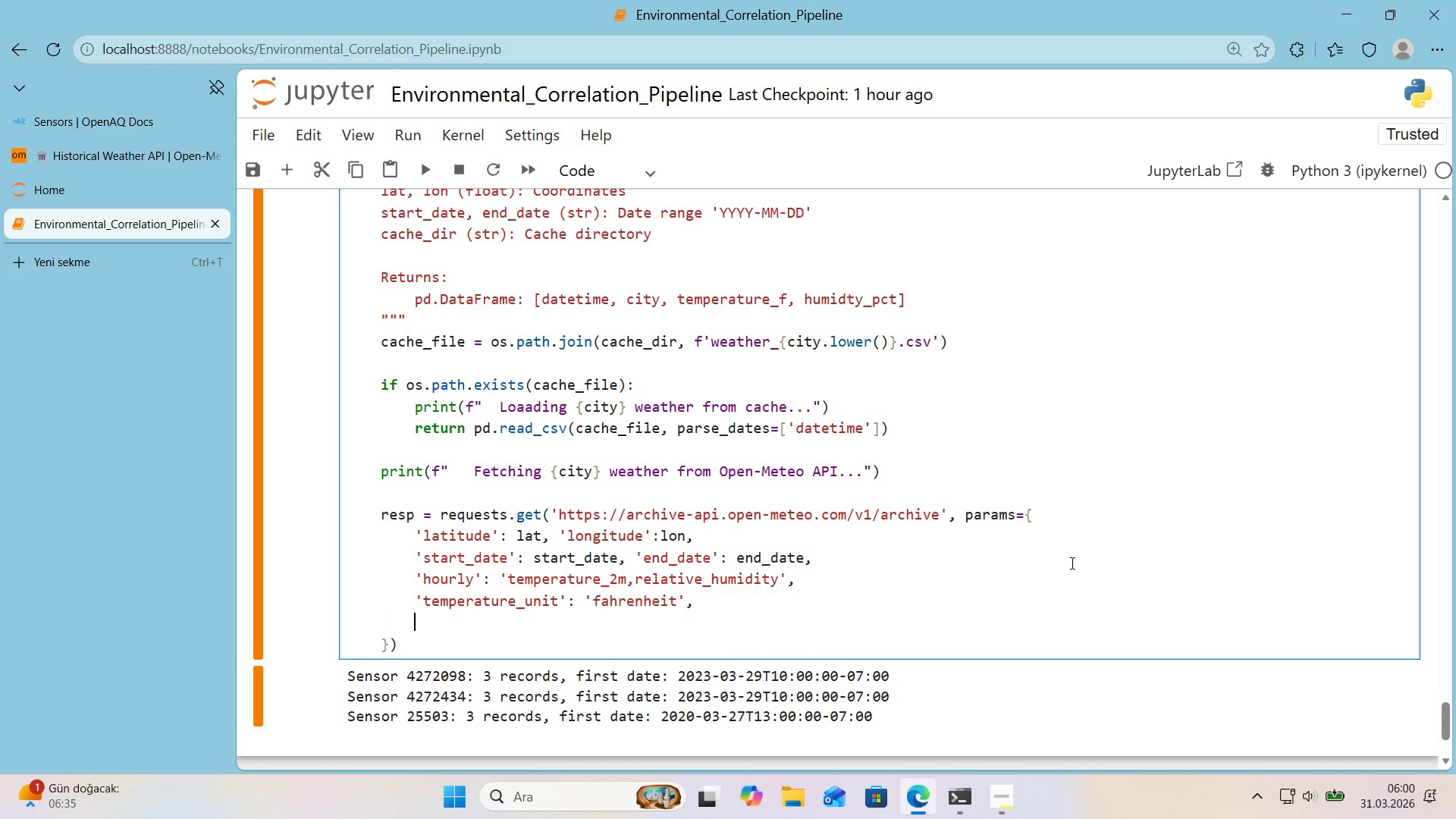 
type(@@)
 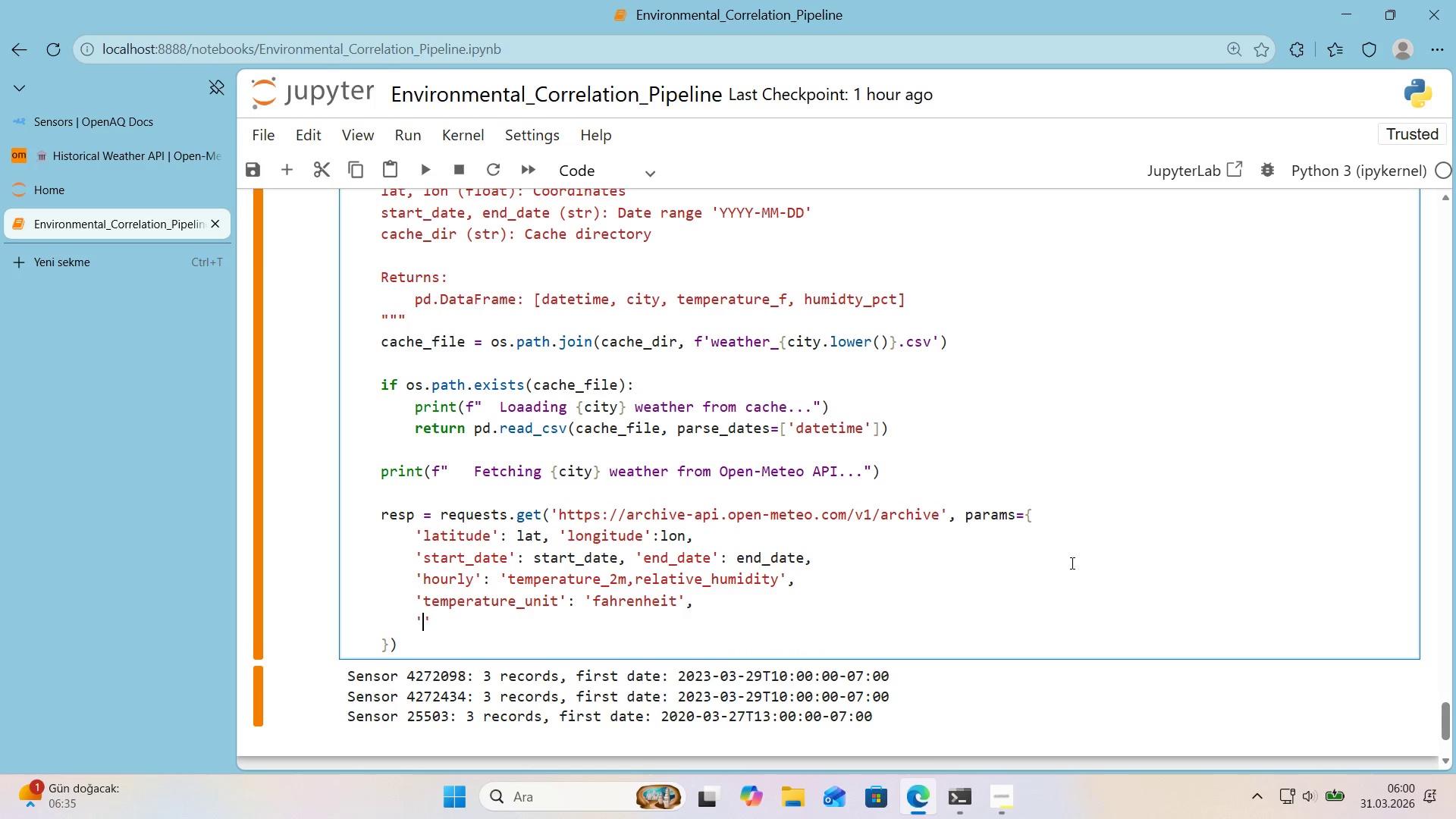 
key(ArrowLeft)
 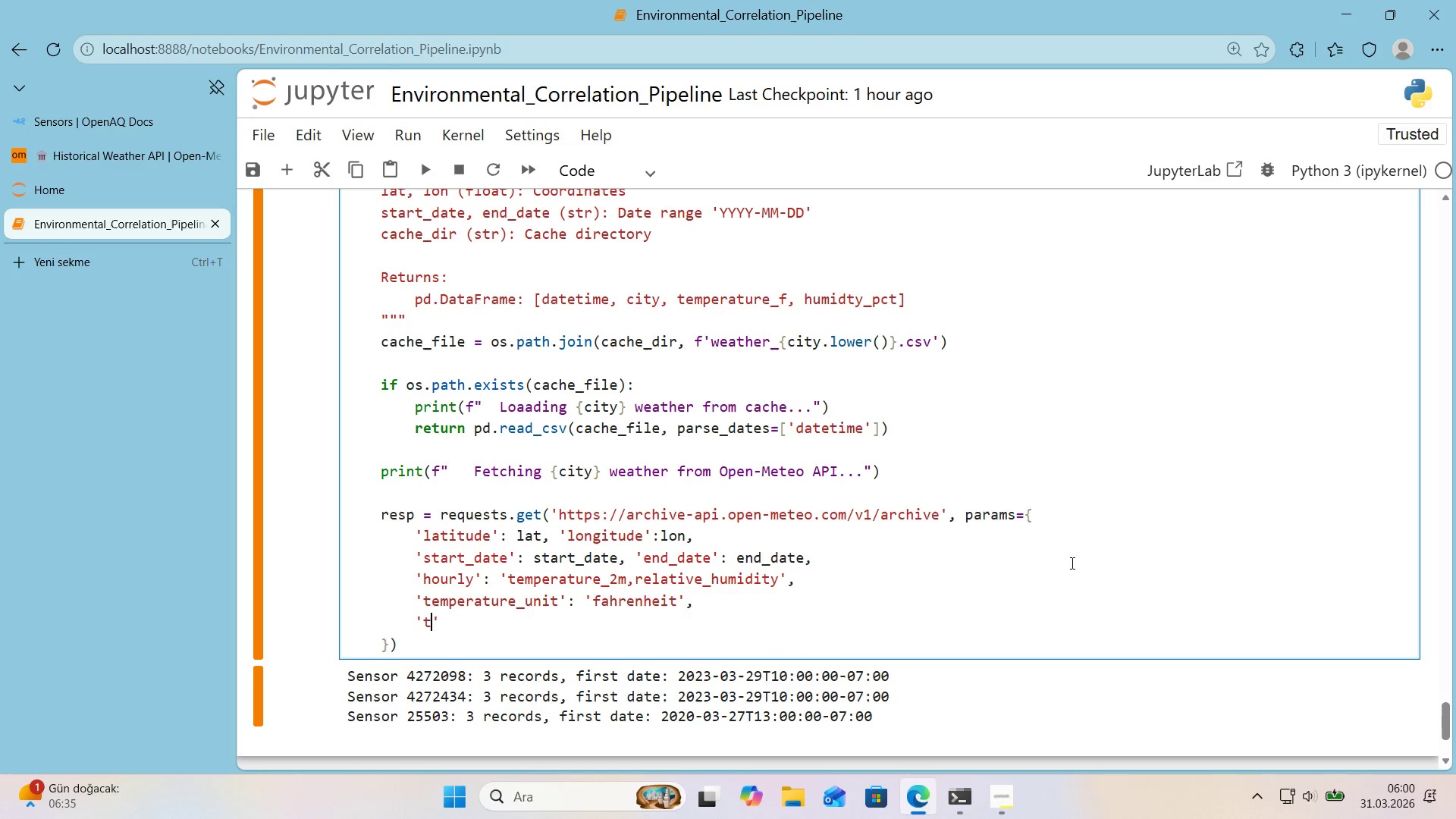 
type(t'mezone)
 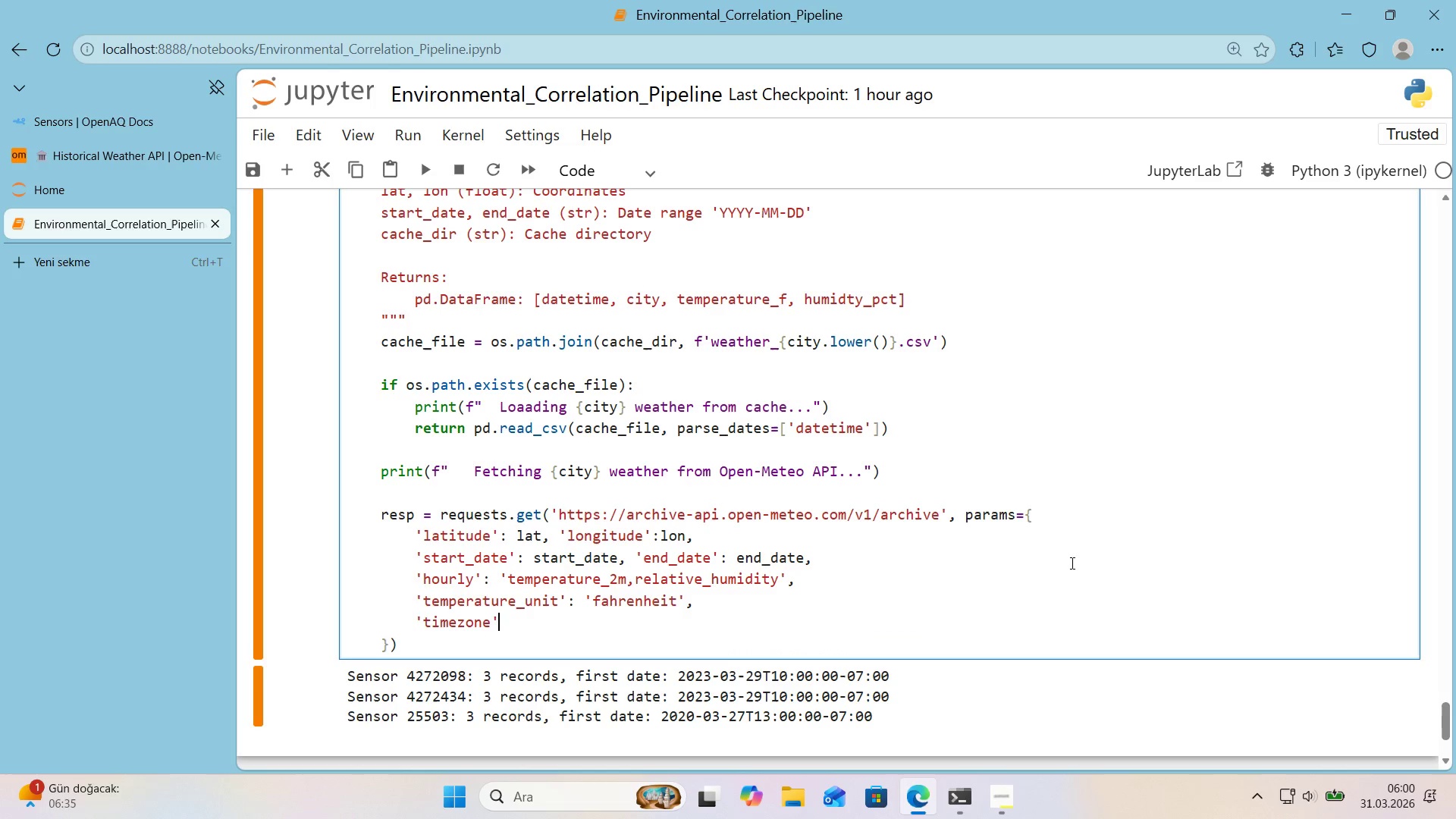 
key(ArrowRight)
 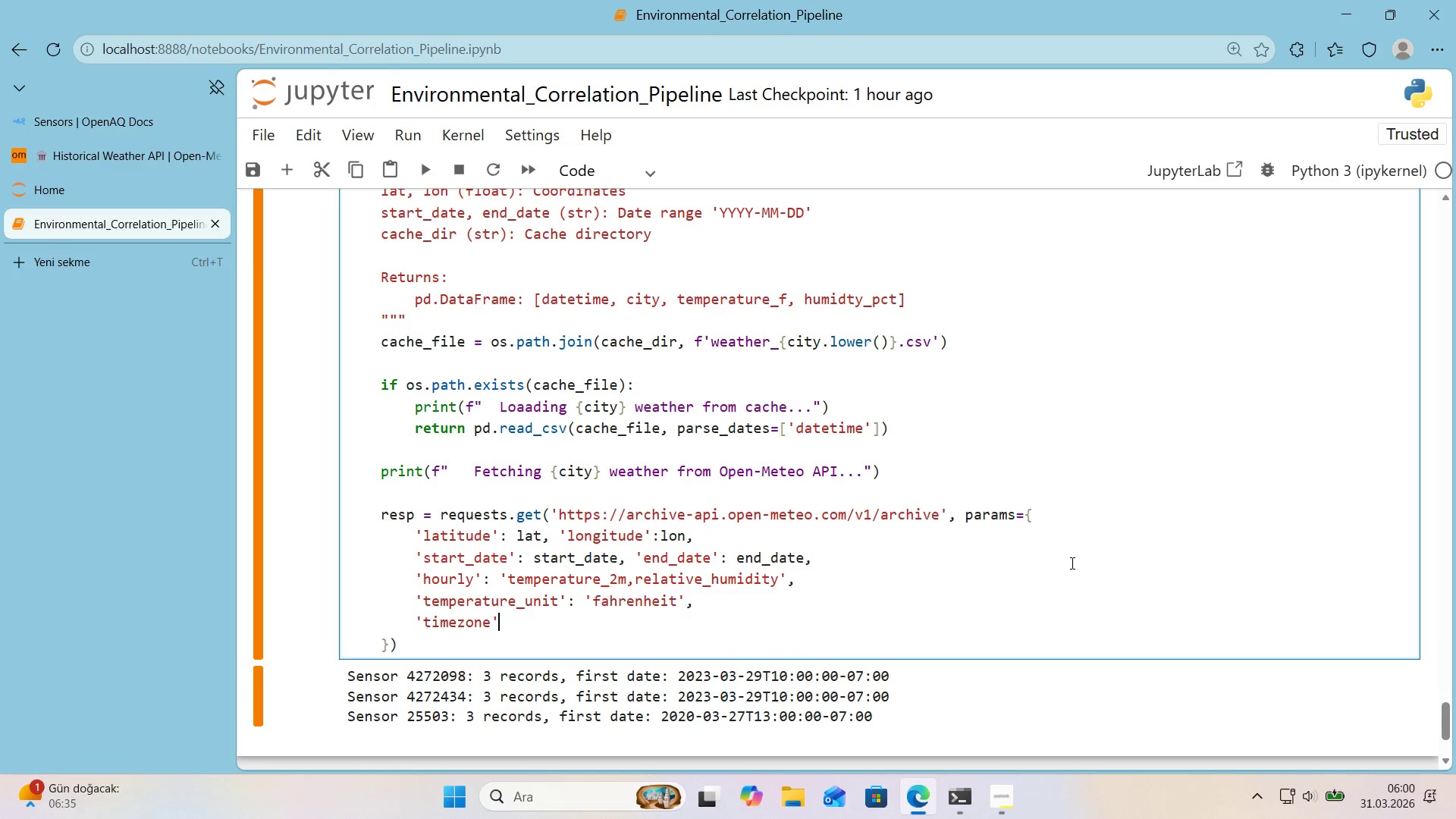 
type(> @@)
 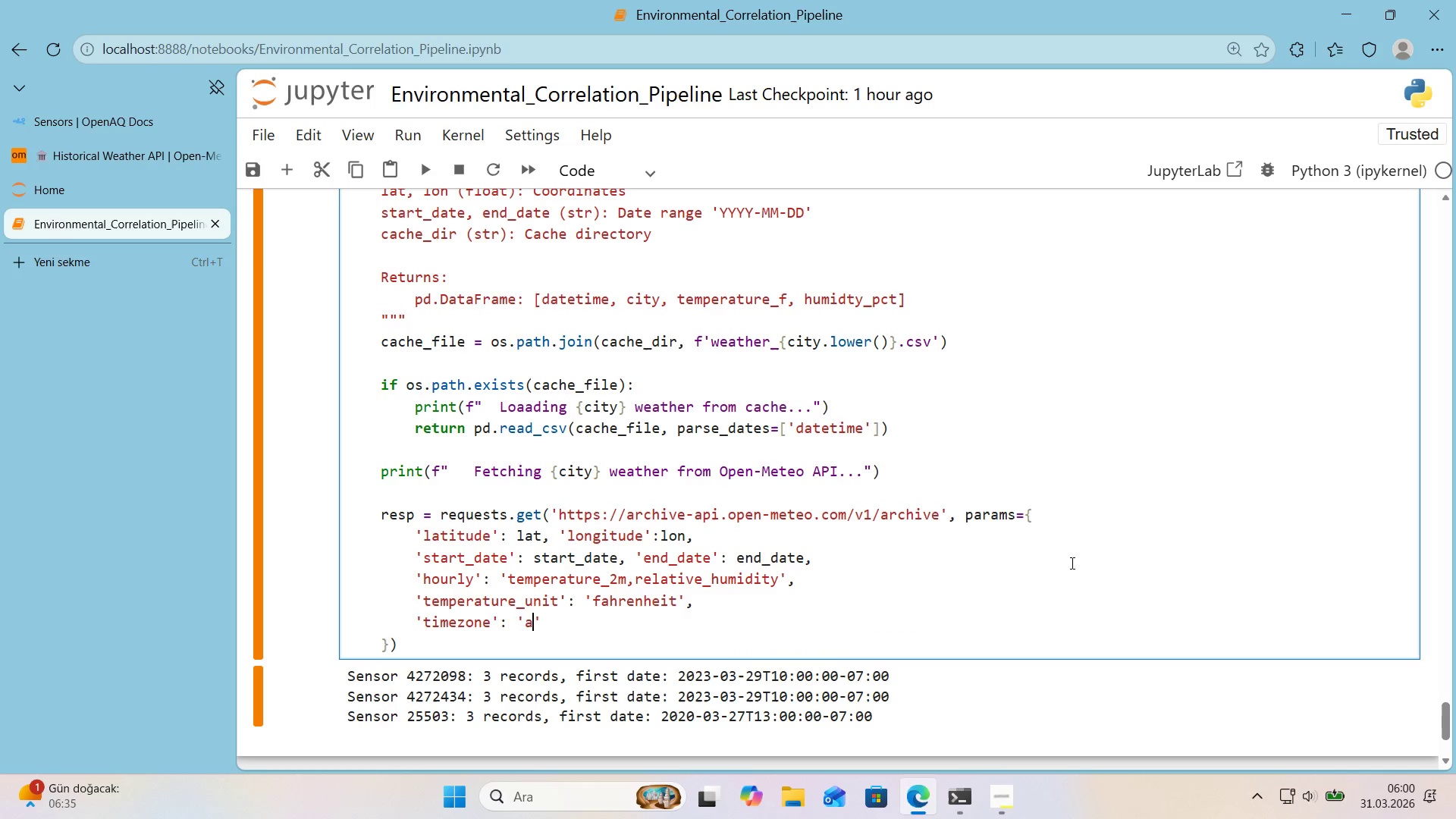 
 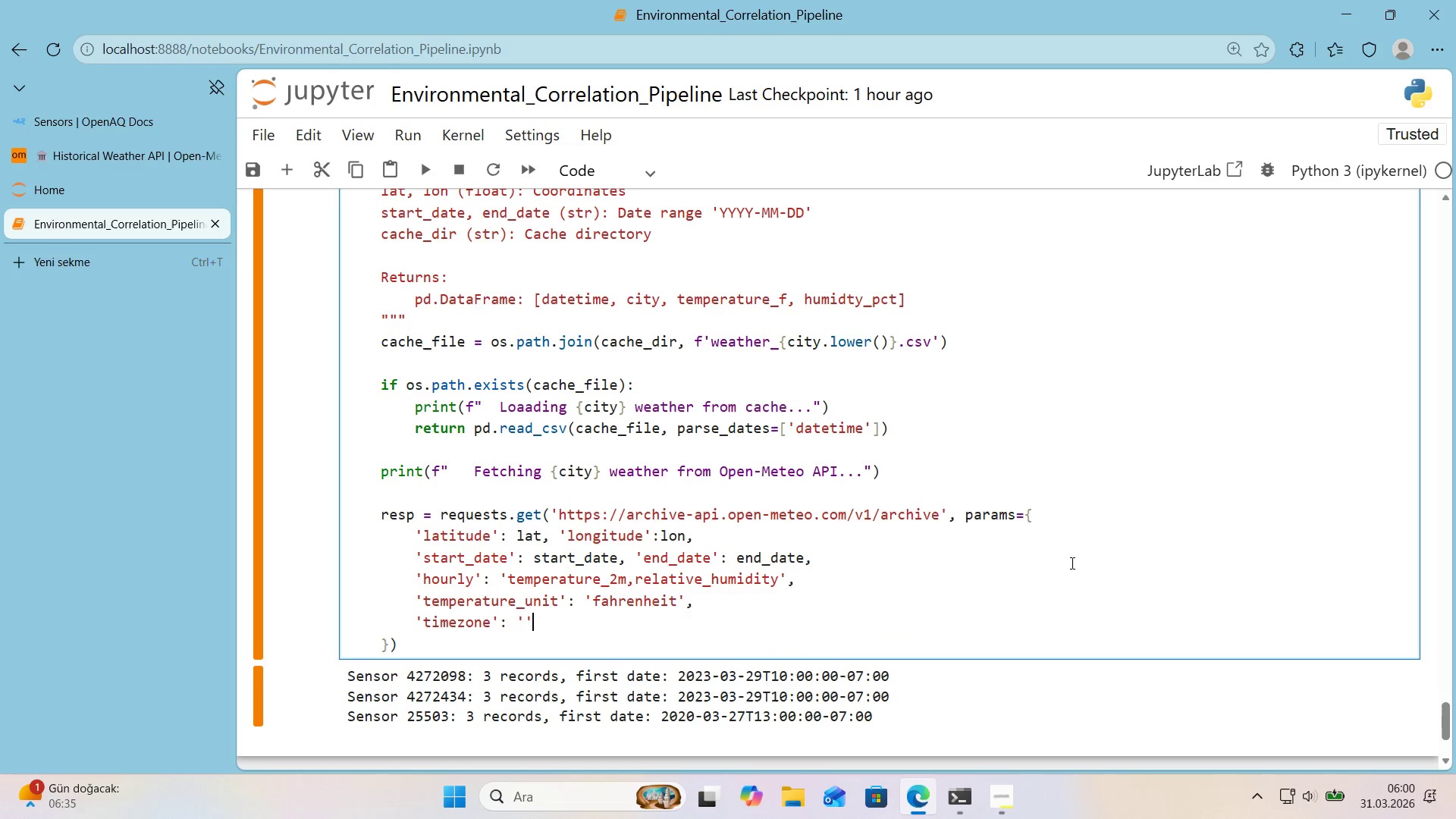 
key(ArrowLeft)
 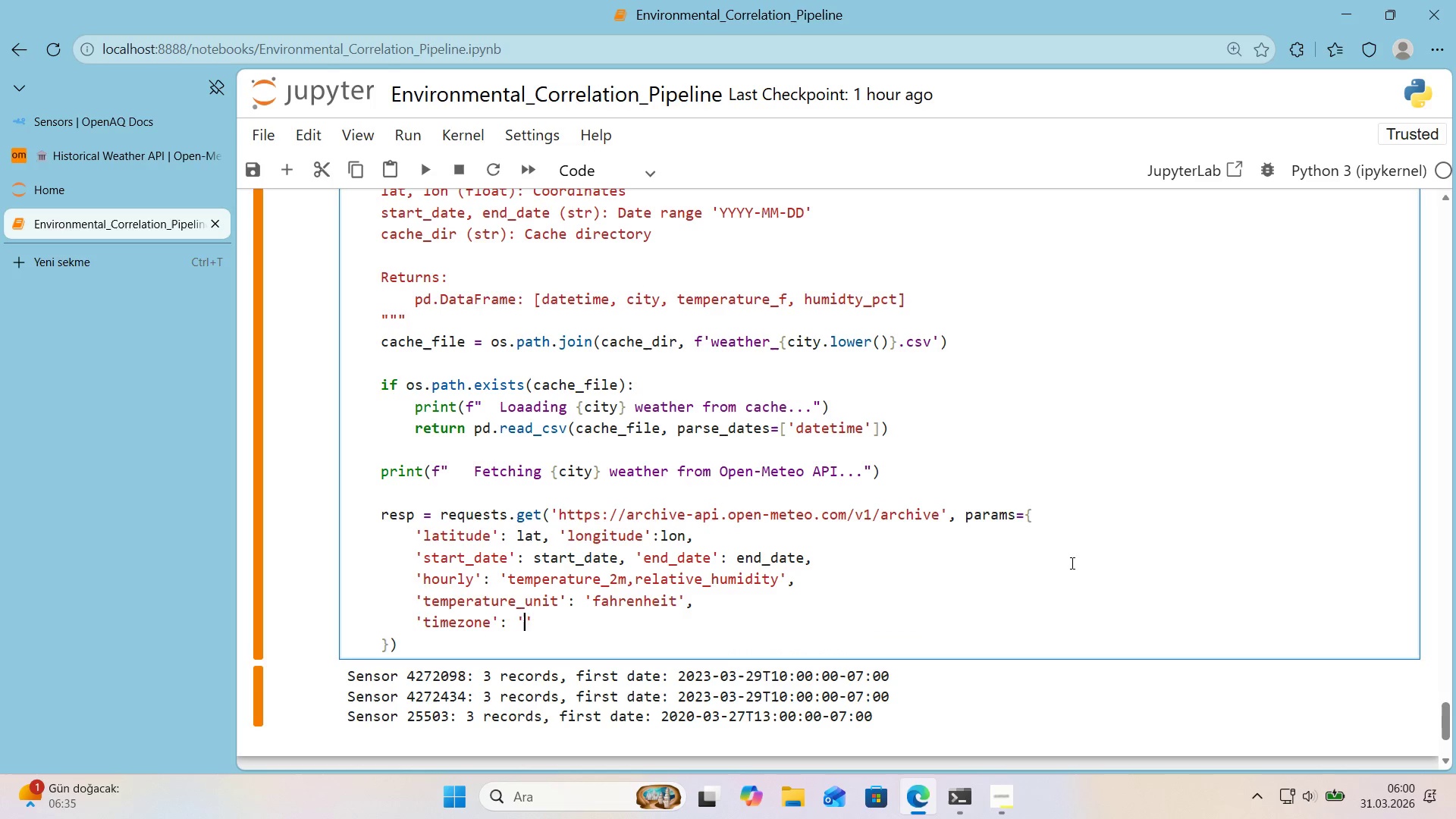 
type(auto)
 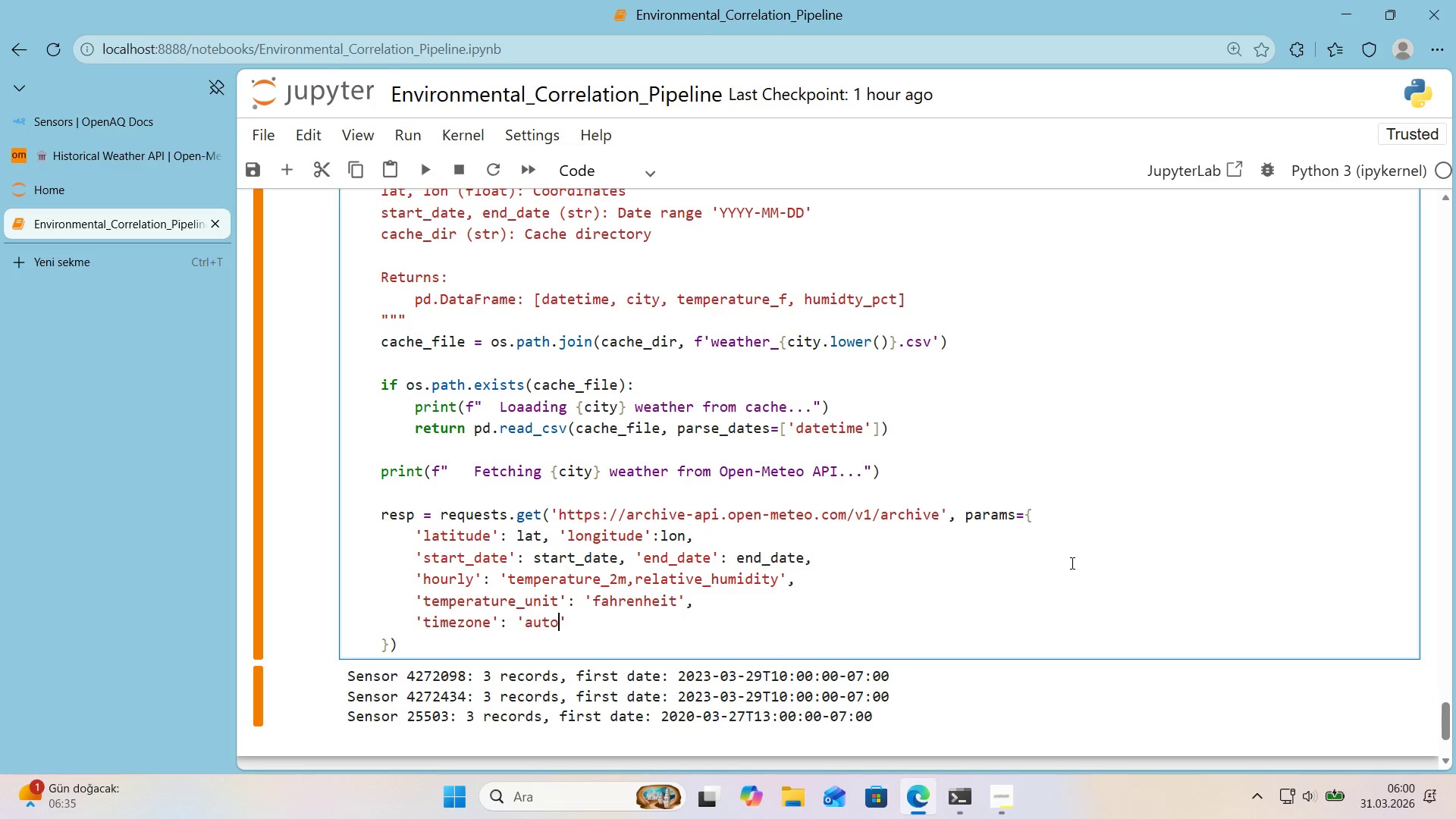 
key(ArrowRight)
 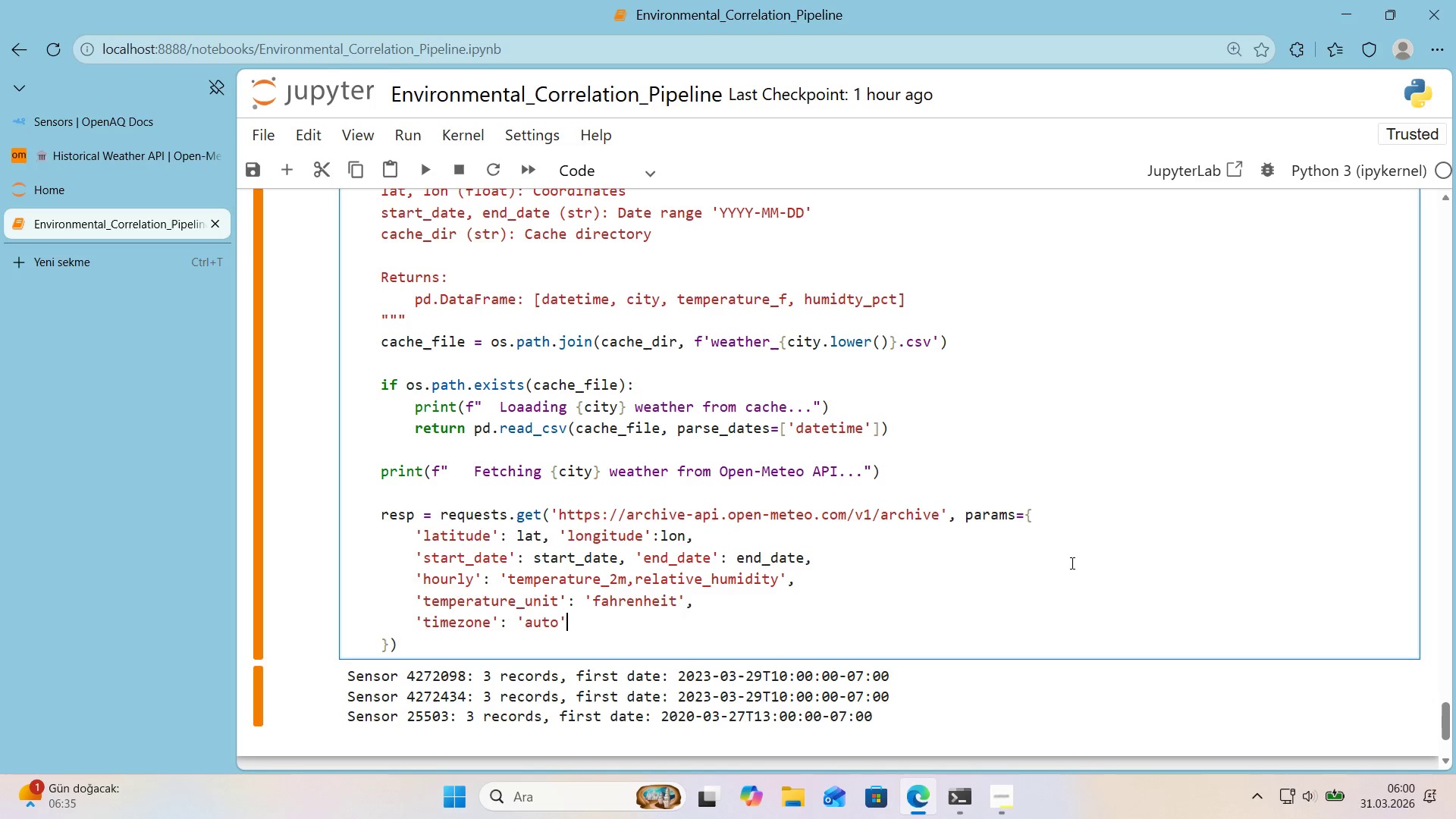 
key(ArrowDown)
 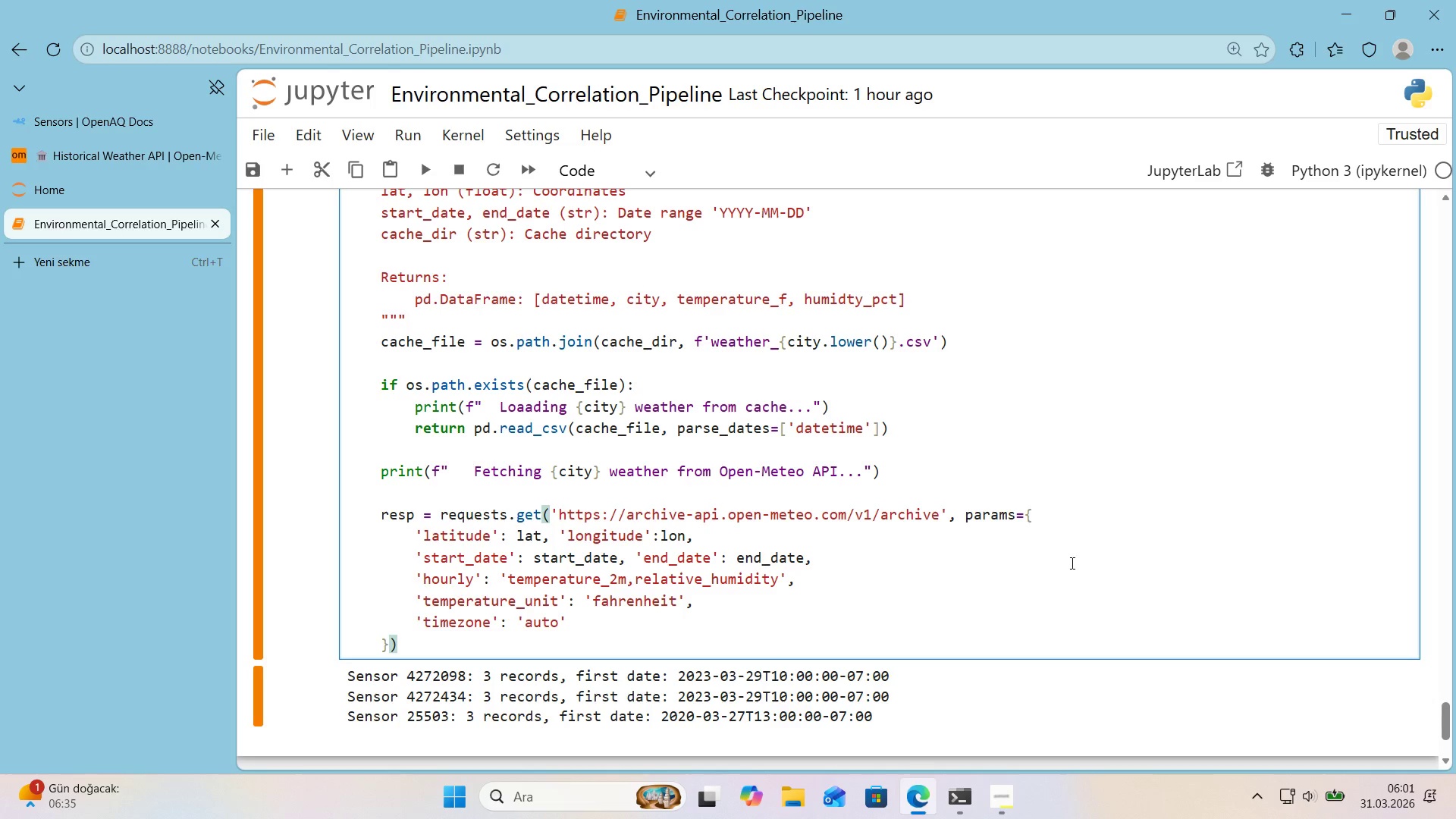 
wait(7.61)
 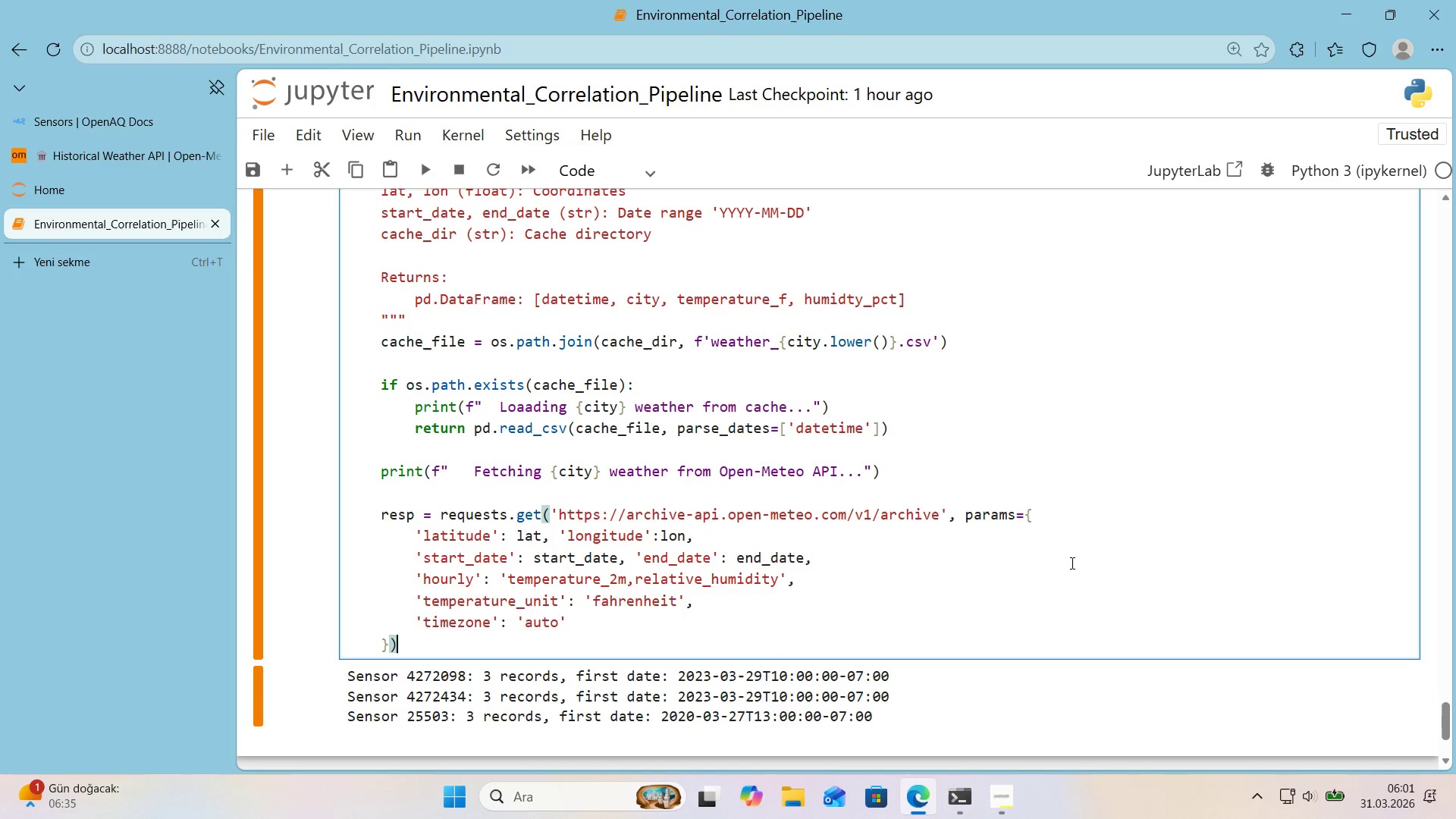 
key(Enter)
 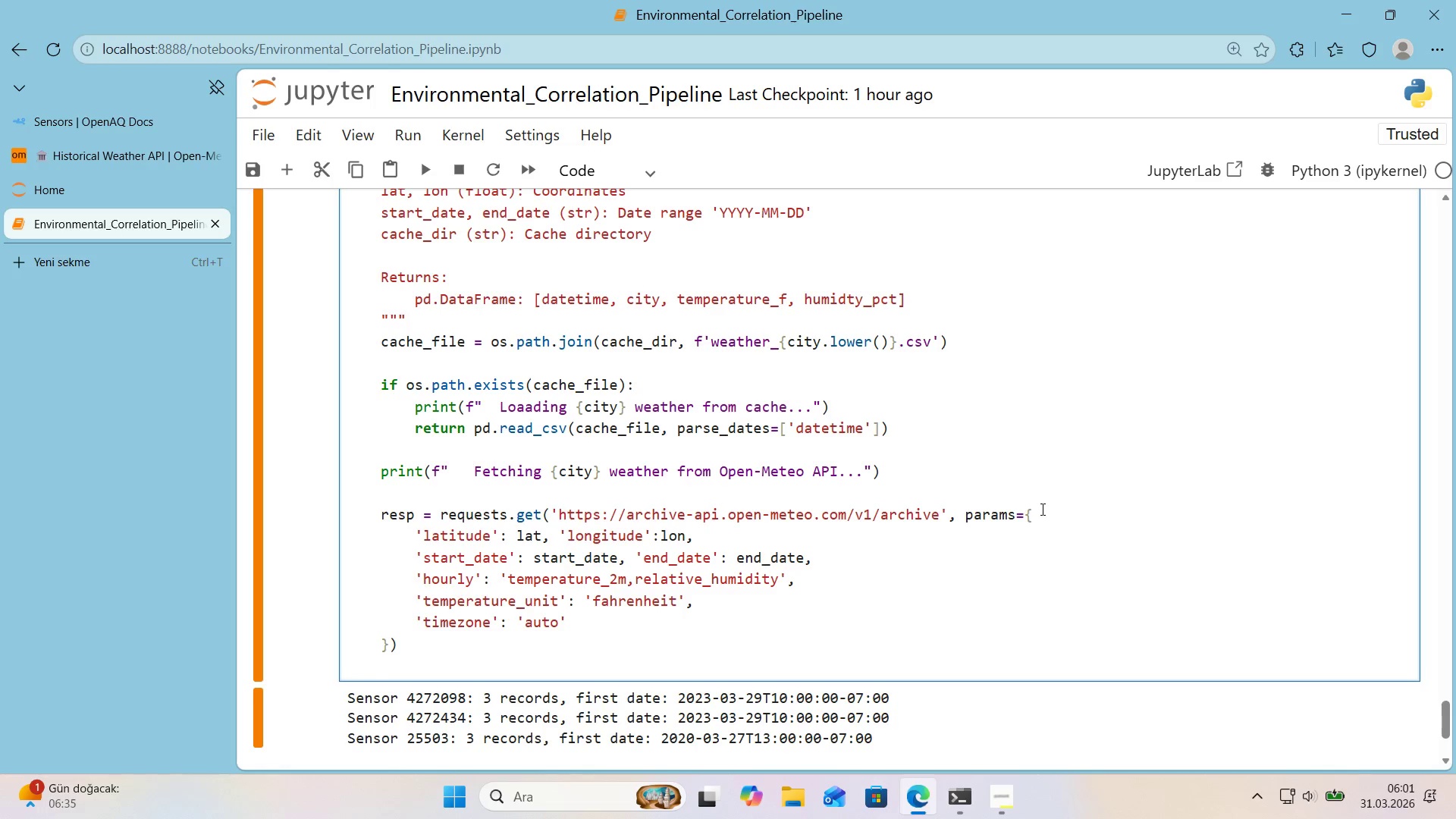 
scroll: coordinate [1040, 470], scroll_direction: down, amount: 1.0
 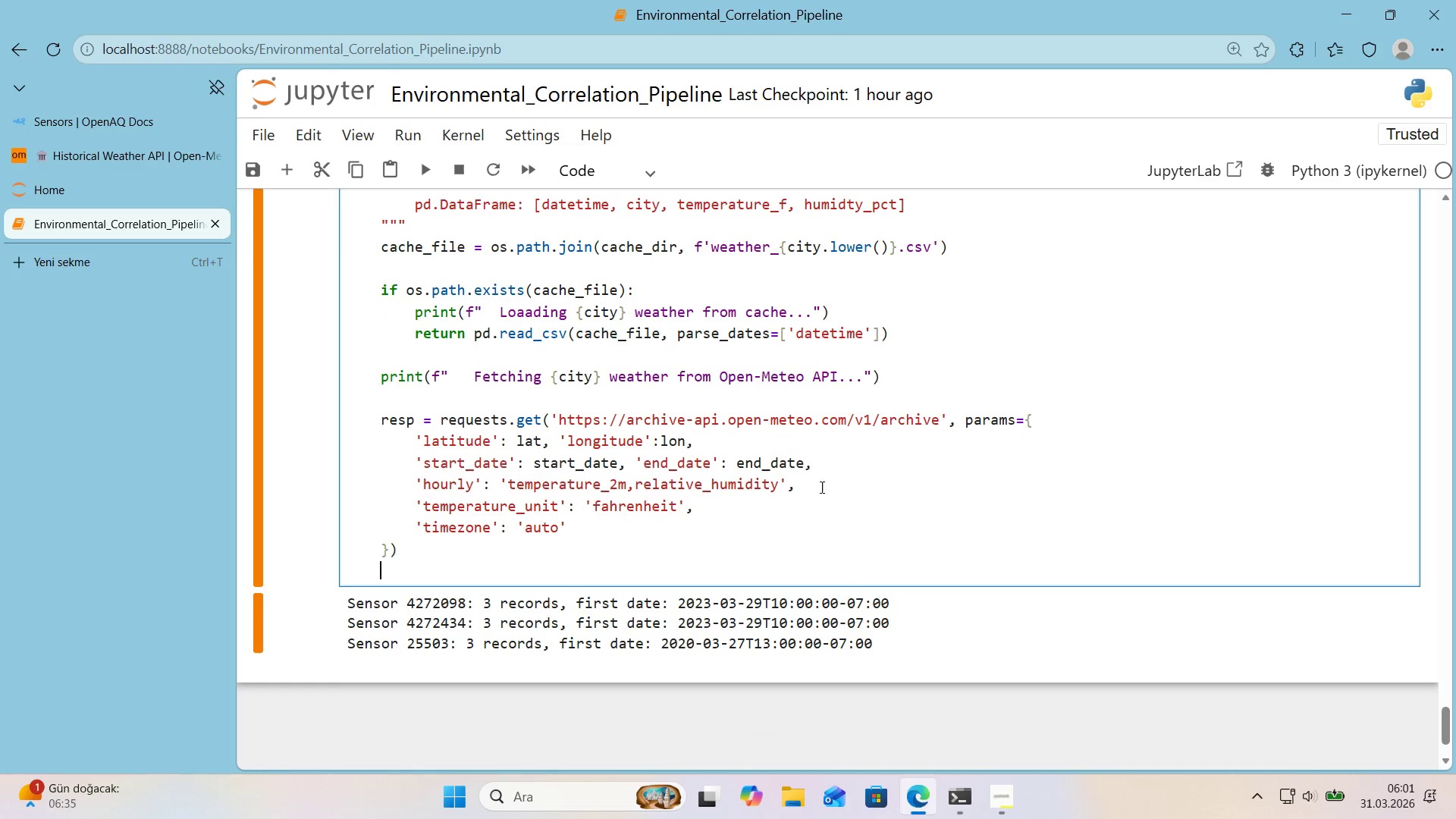 
left_click([778, 480])
 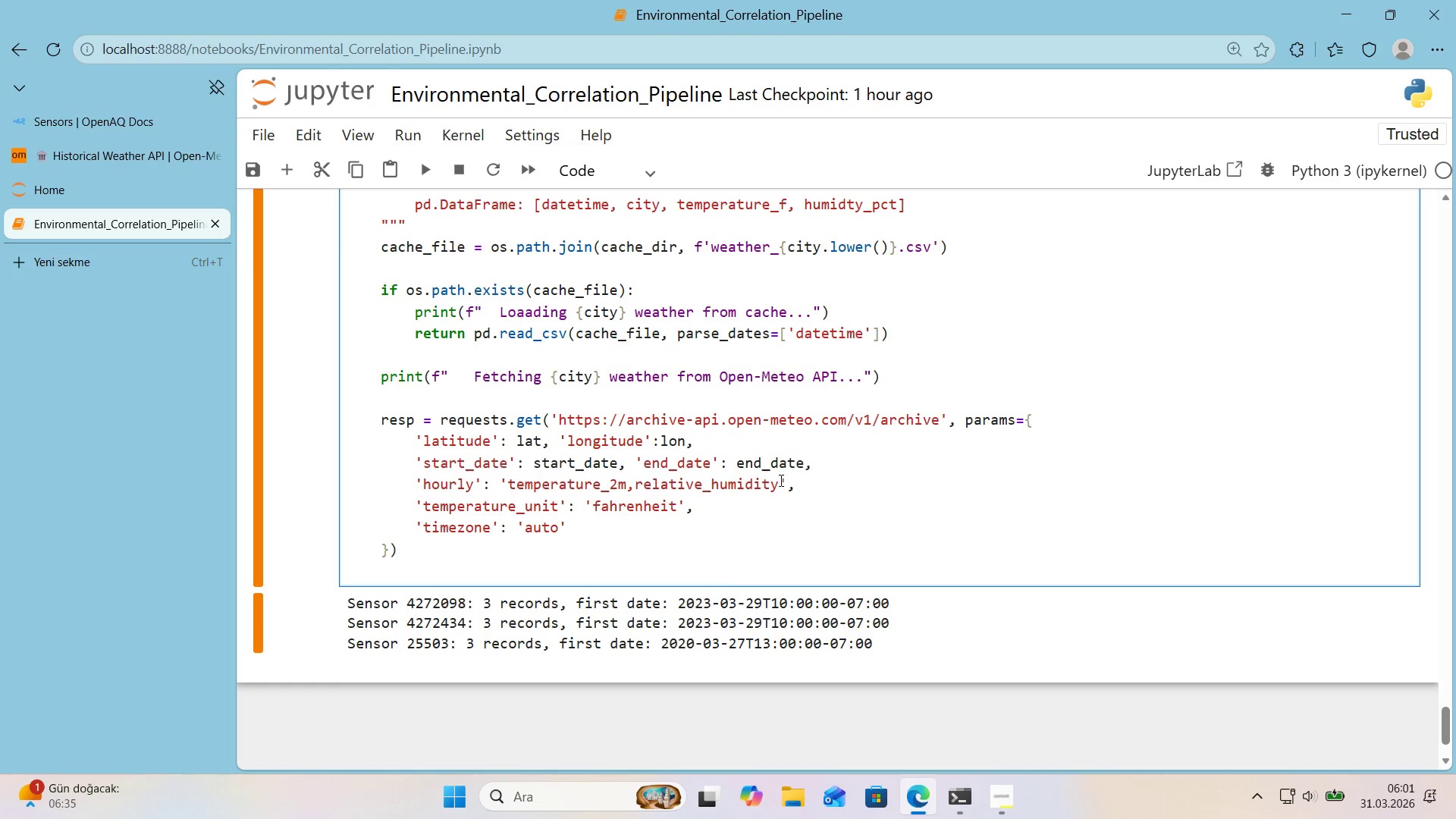 
type(_2m)
 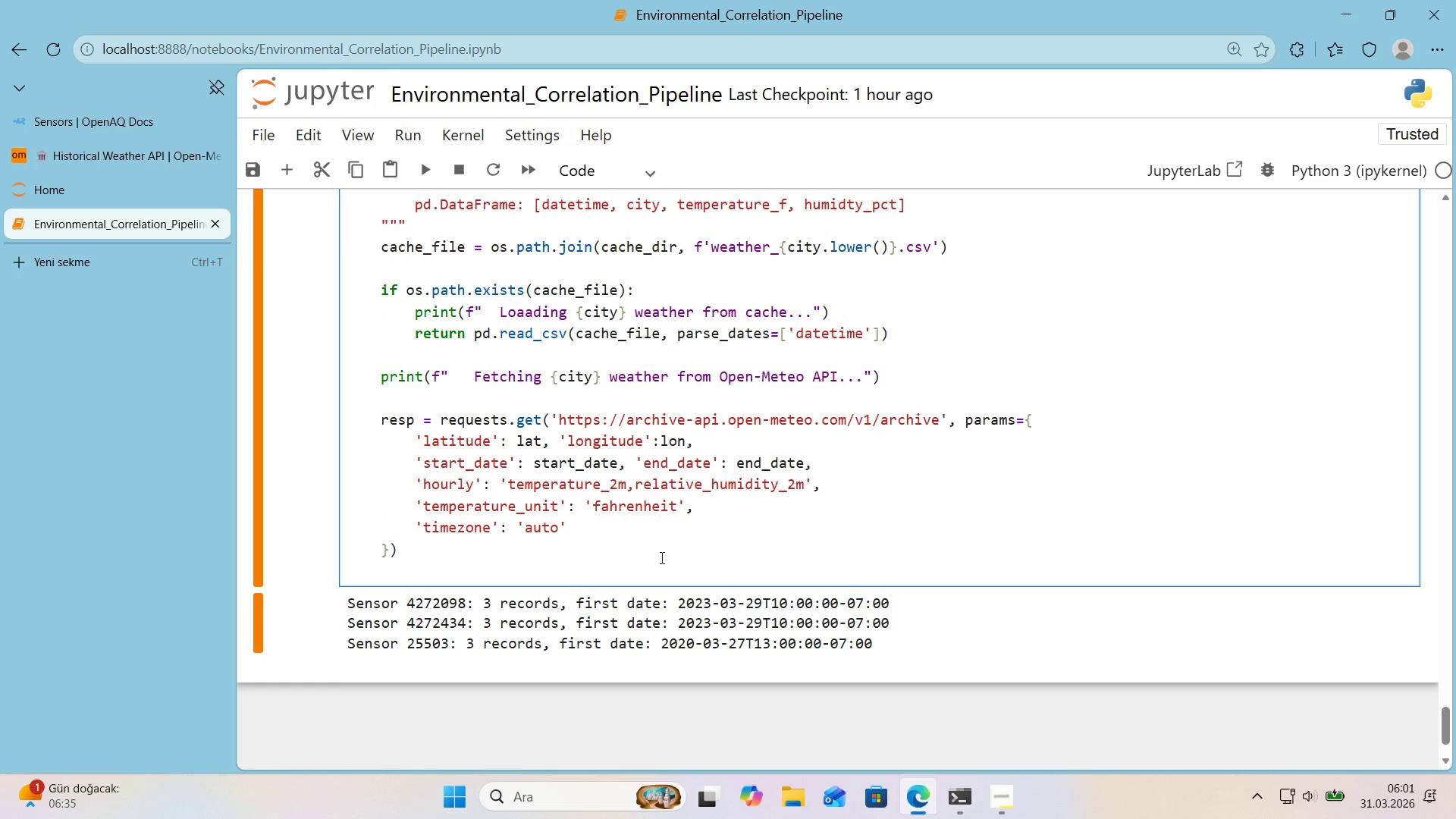 
left_click([660, 571])
 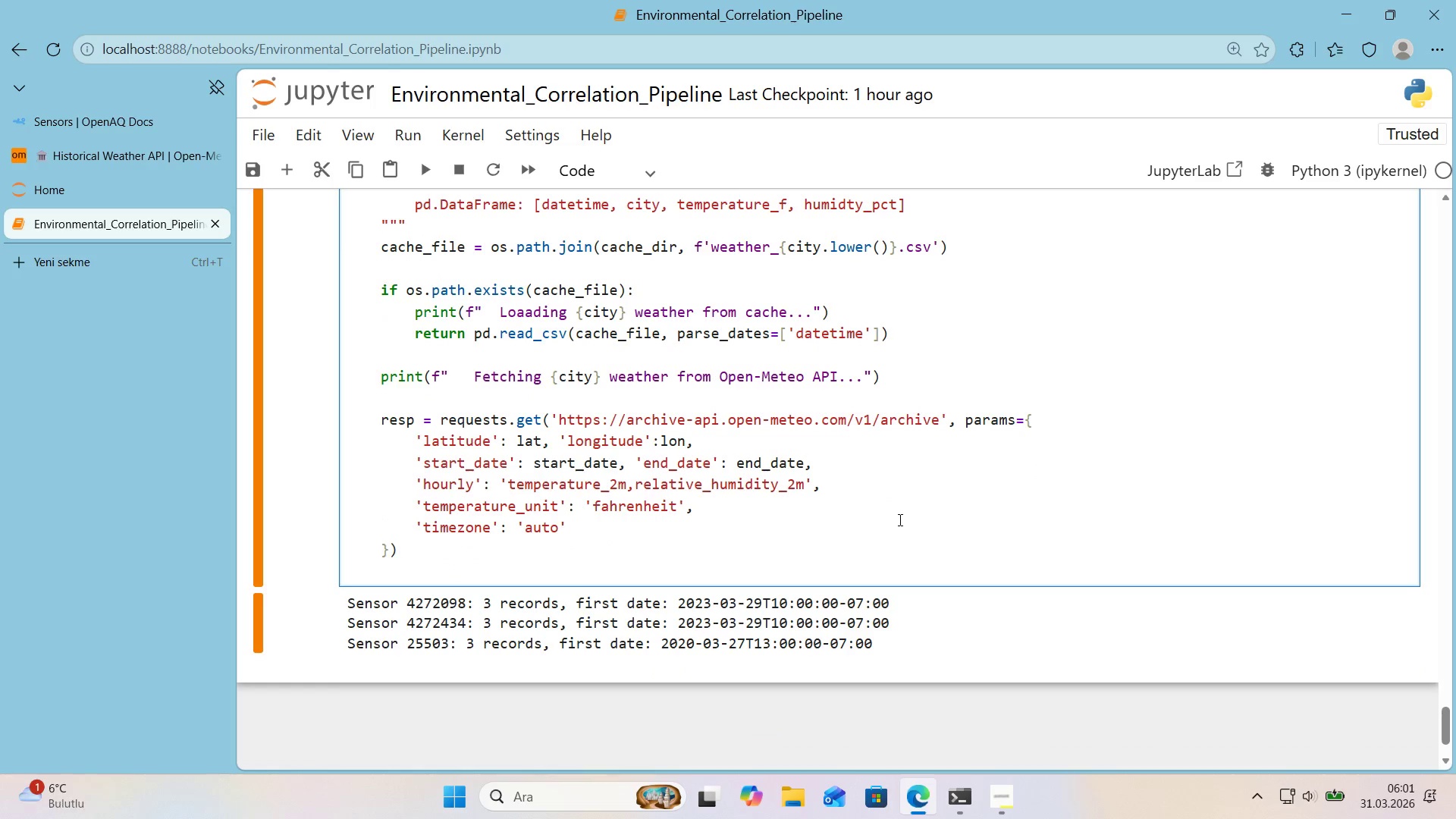 
wait(5.67)
 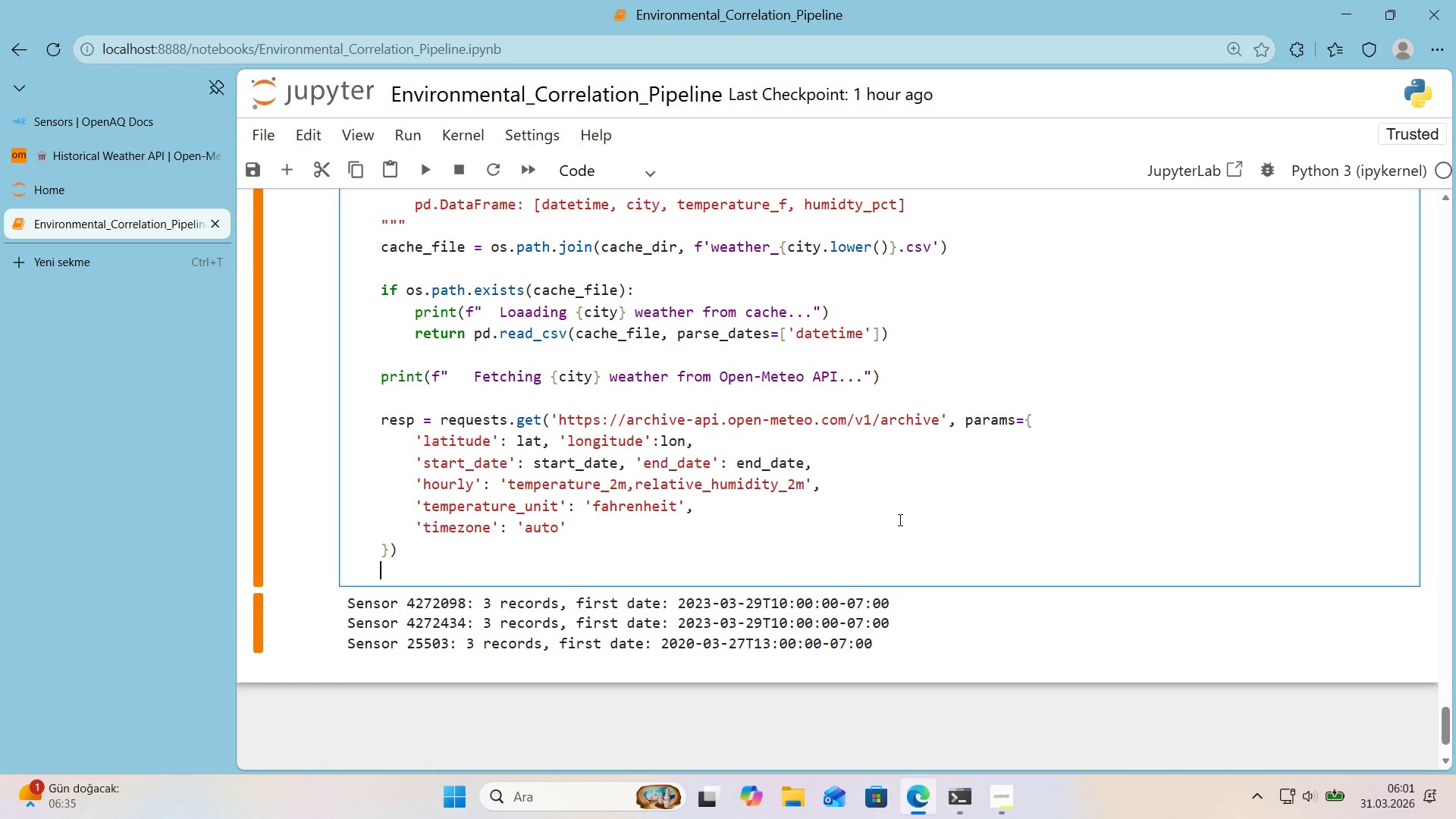 
type(res)
 